 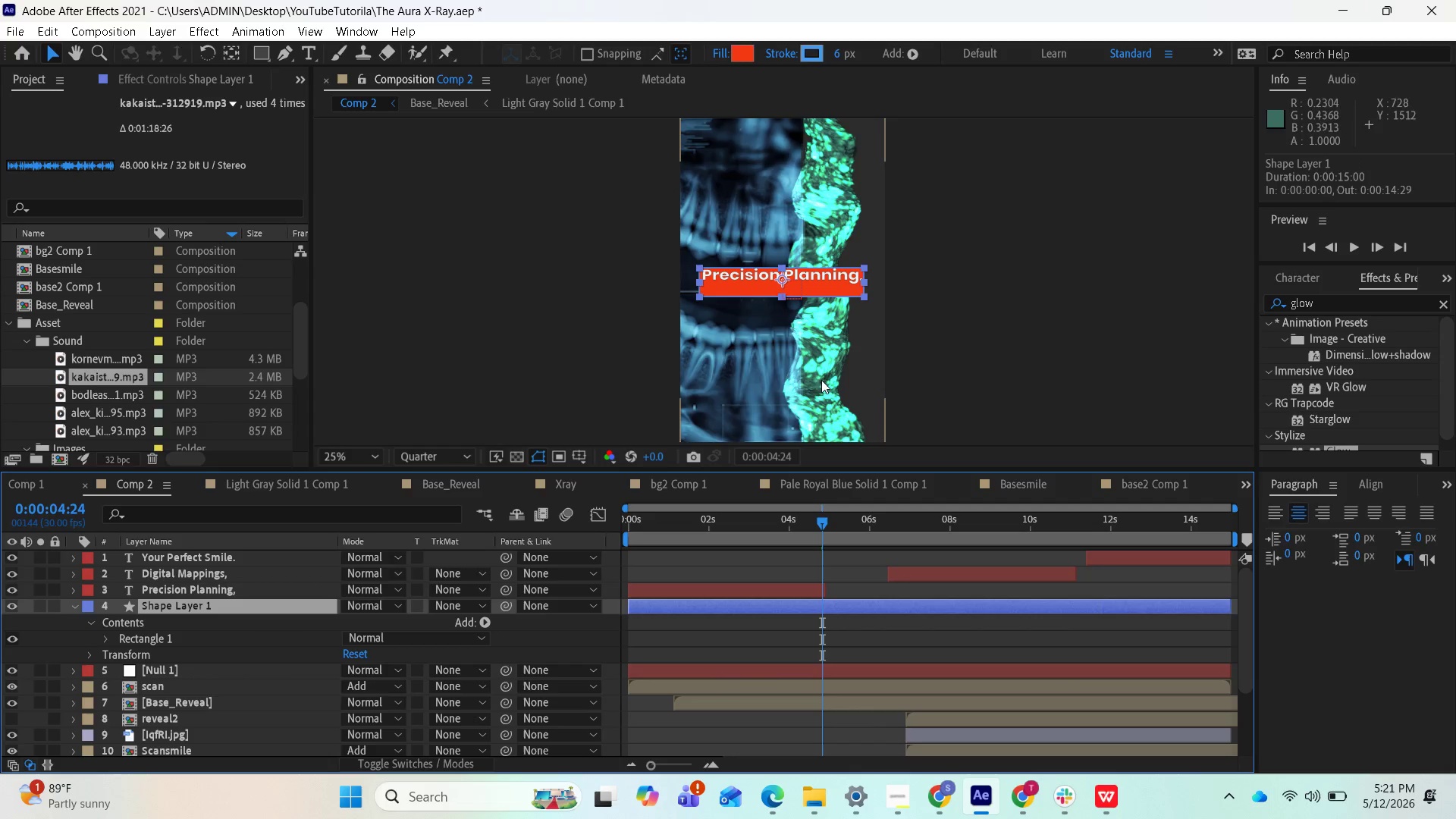 
left_click_drag(start_coordinate=[782, 278], to_coordinate=[782, 271])
 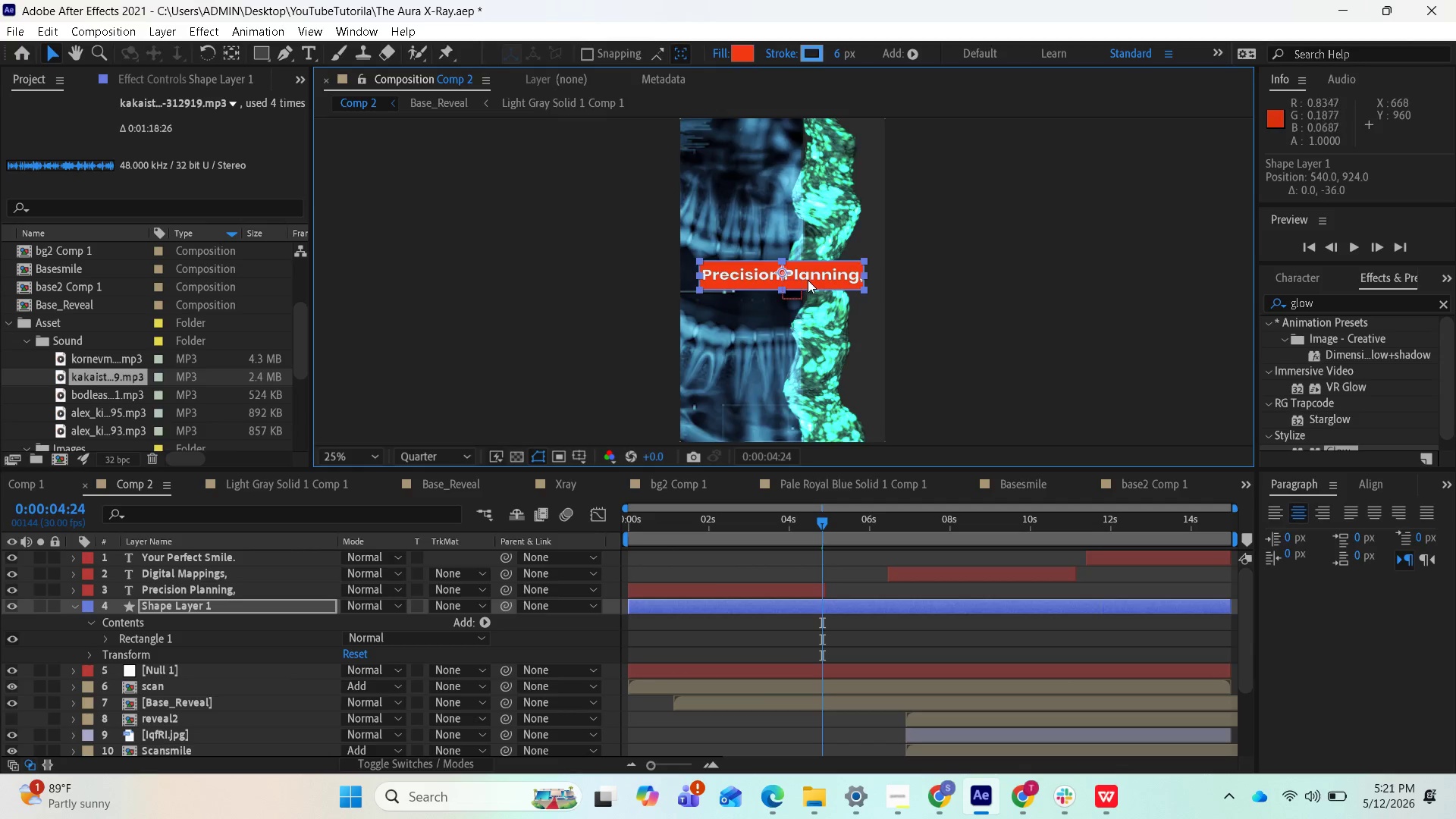 
scroll: coordinate [808, 280], scroll_direction: up, amount: 1.0
 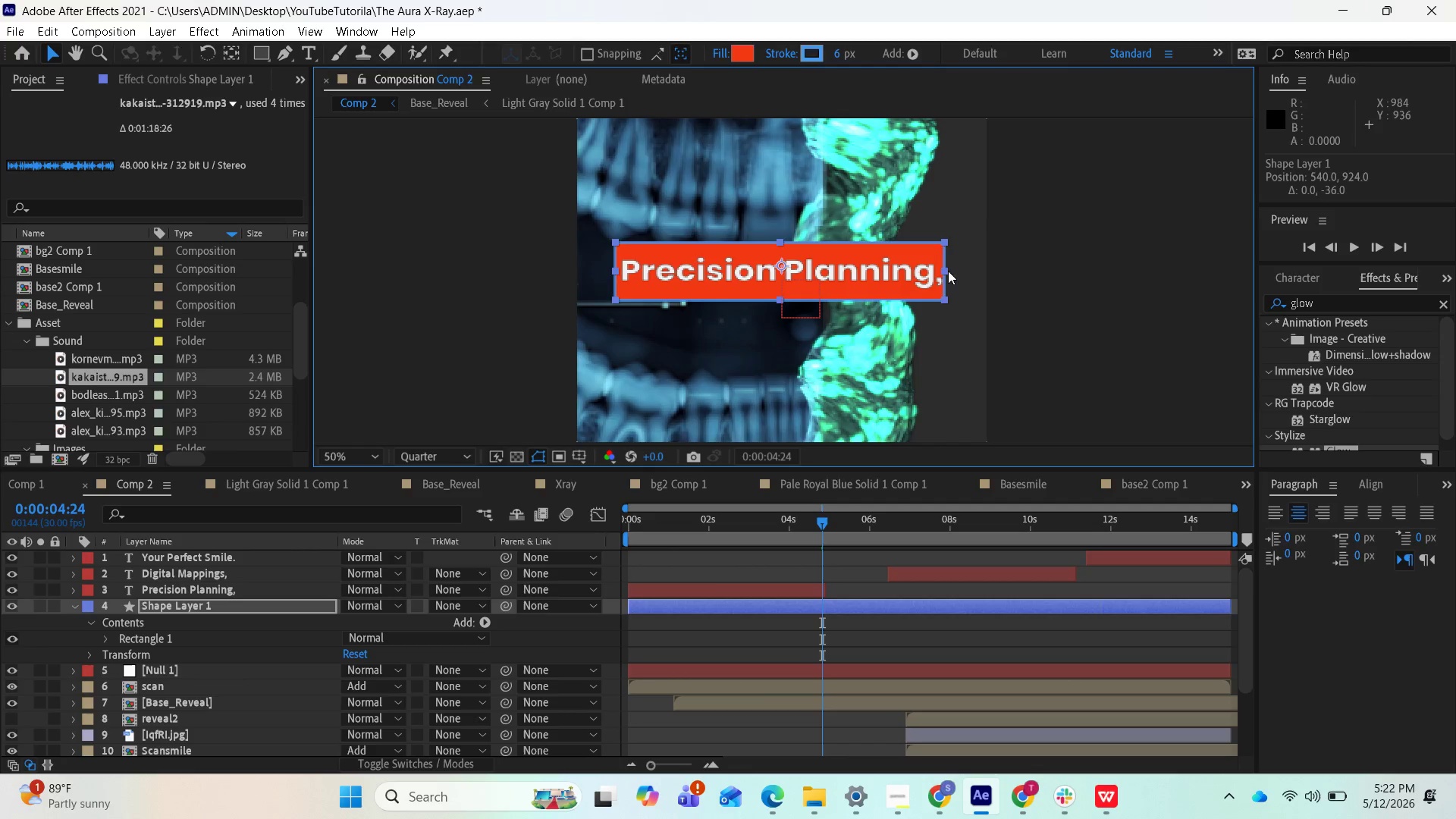 
left_click_drag(start_coordinate=[945, 271], to_coordinate=[949, 271])
 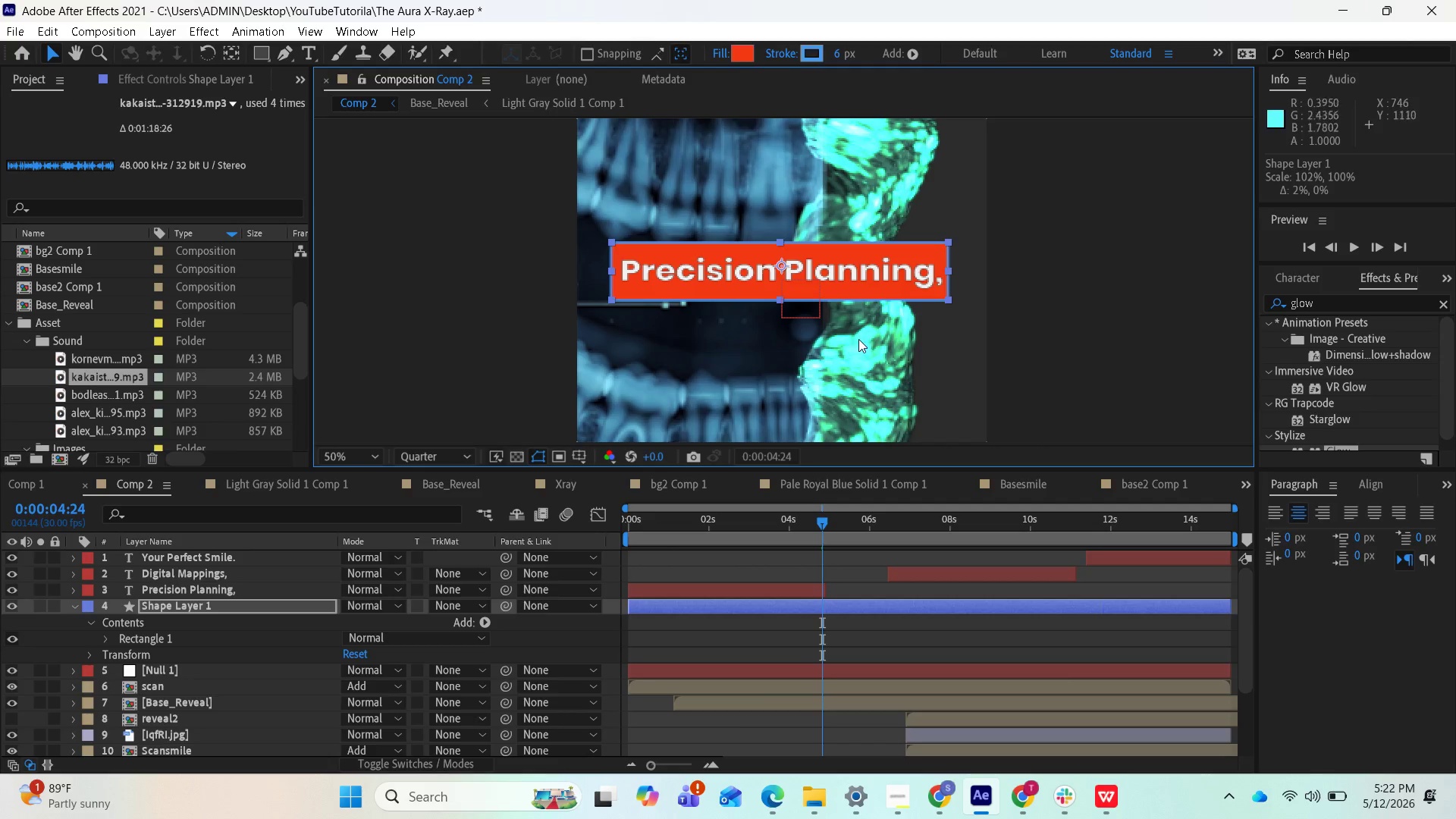 
wait(5.36)
 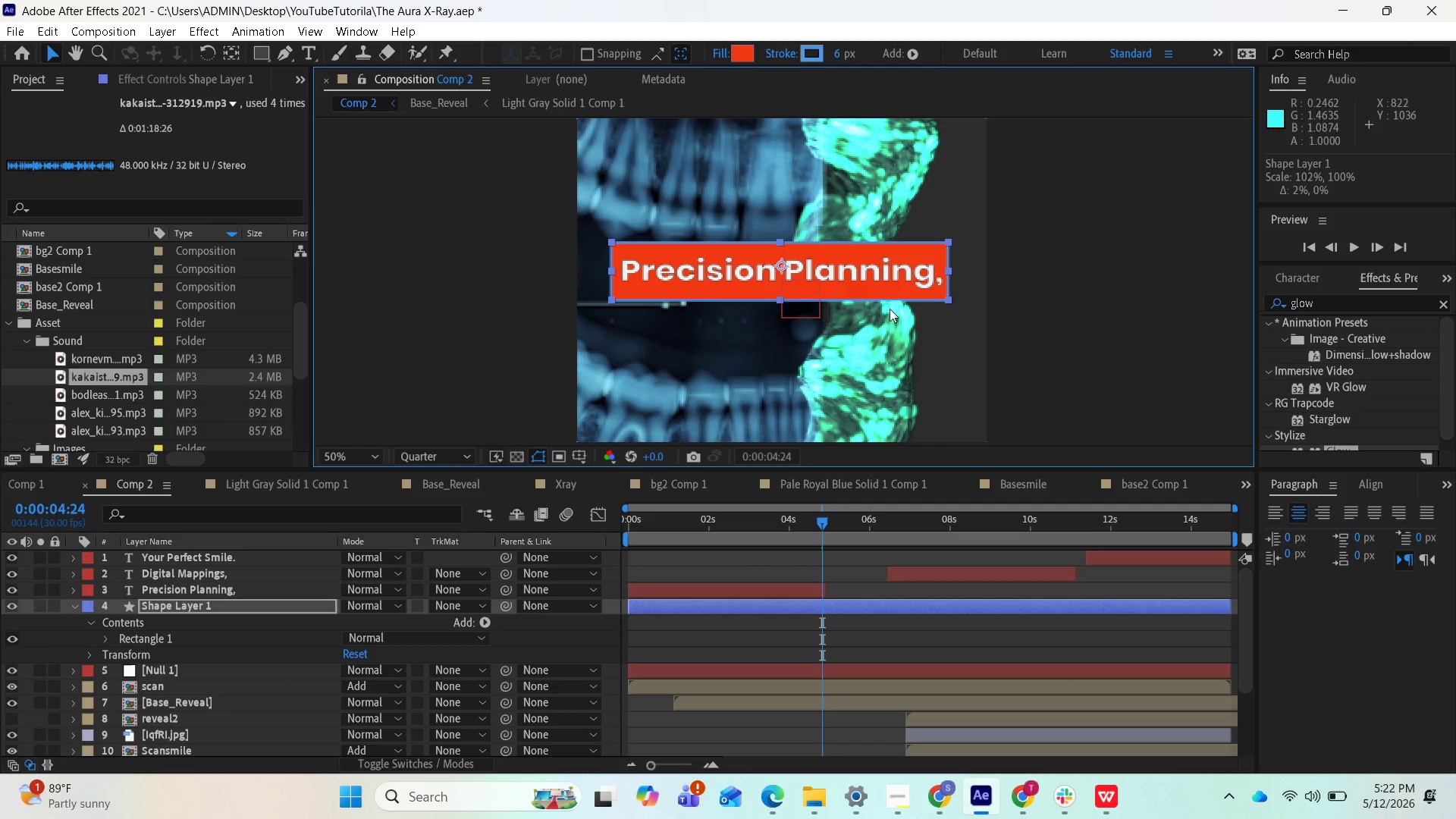 
left_click_drag(start_coordinate=[817, 532], to_coordinate=[626, 551])
 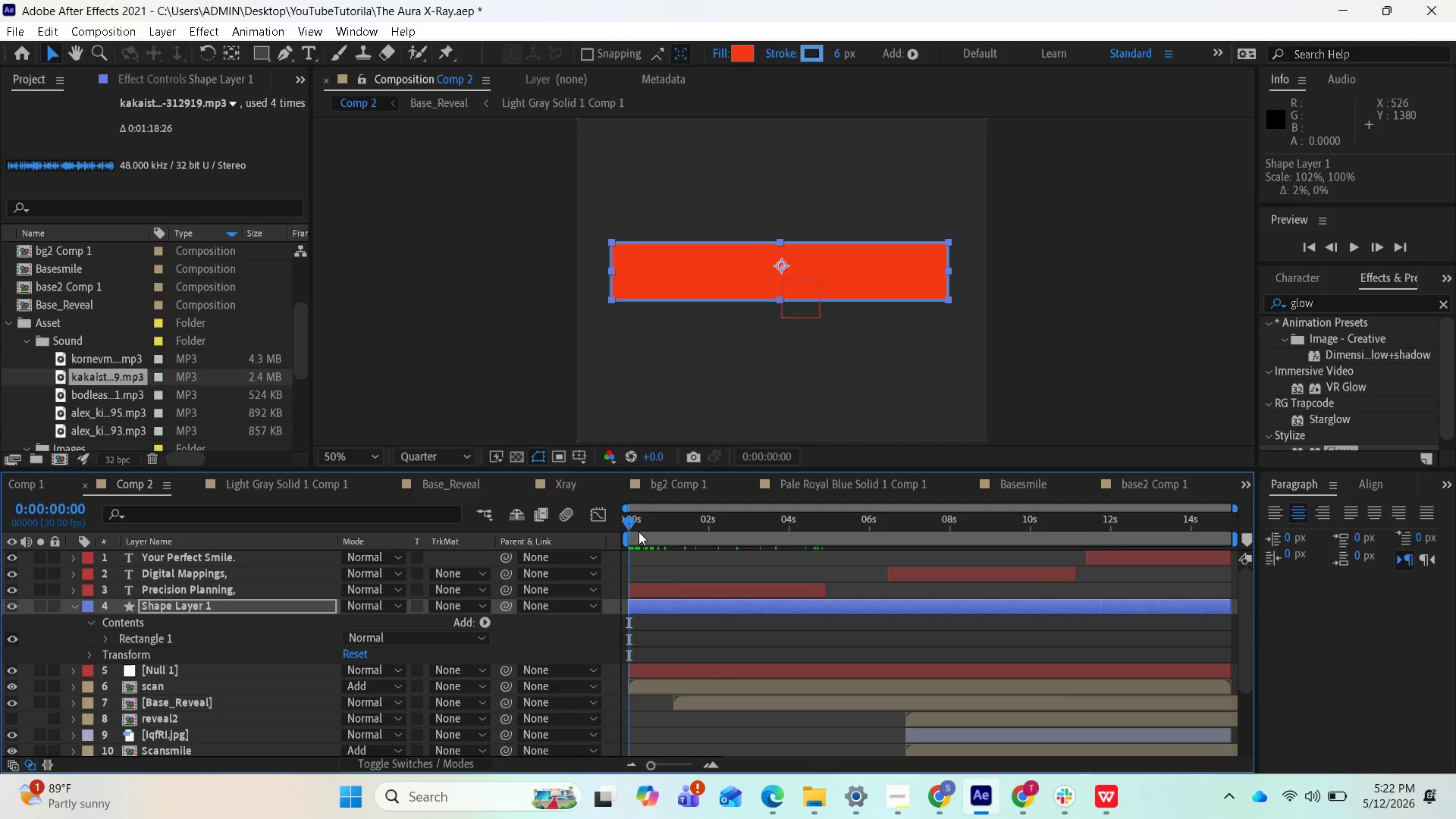 
left_click_drag(start_coordinate=[635, 526], to_coordinate=[694, 521])
 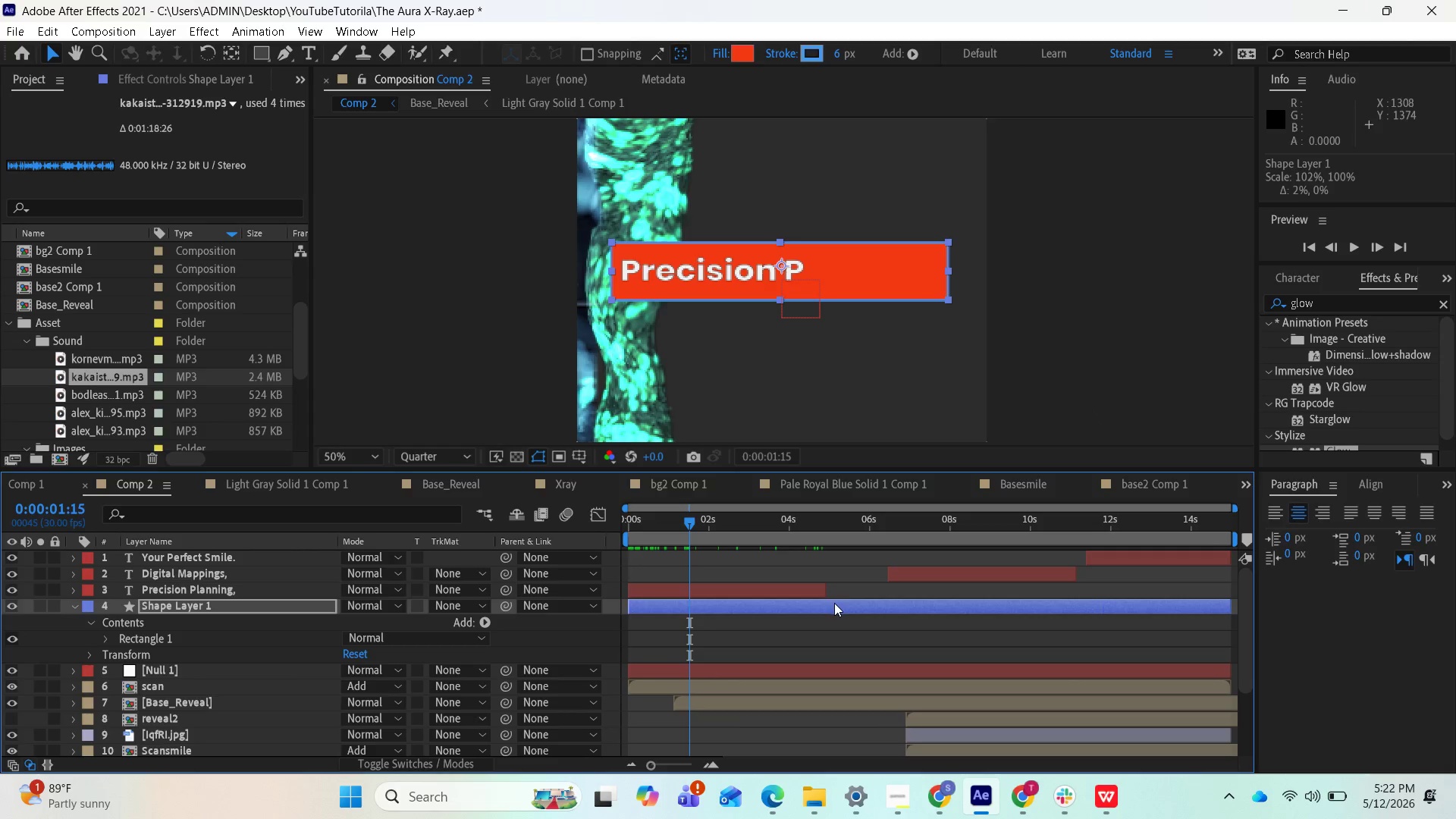 
left_click([827, 604])
 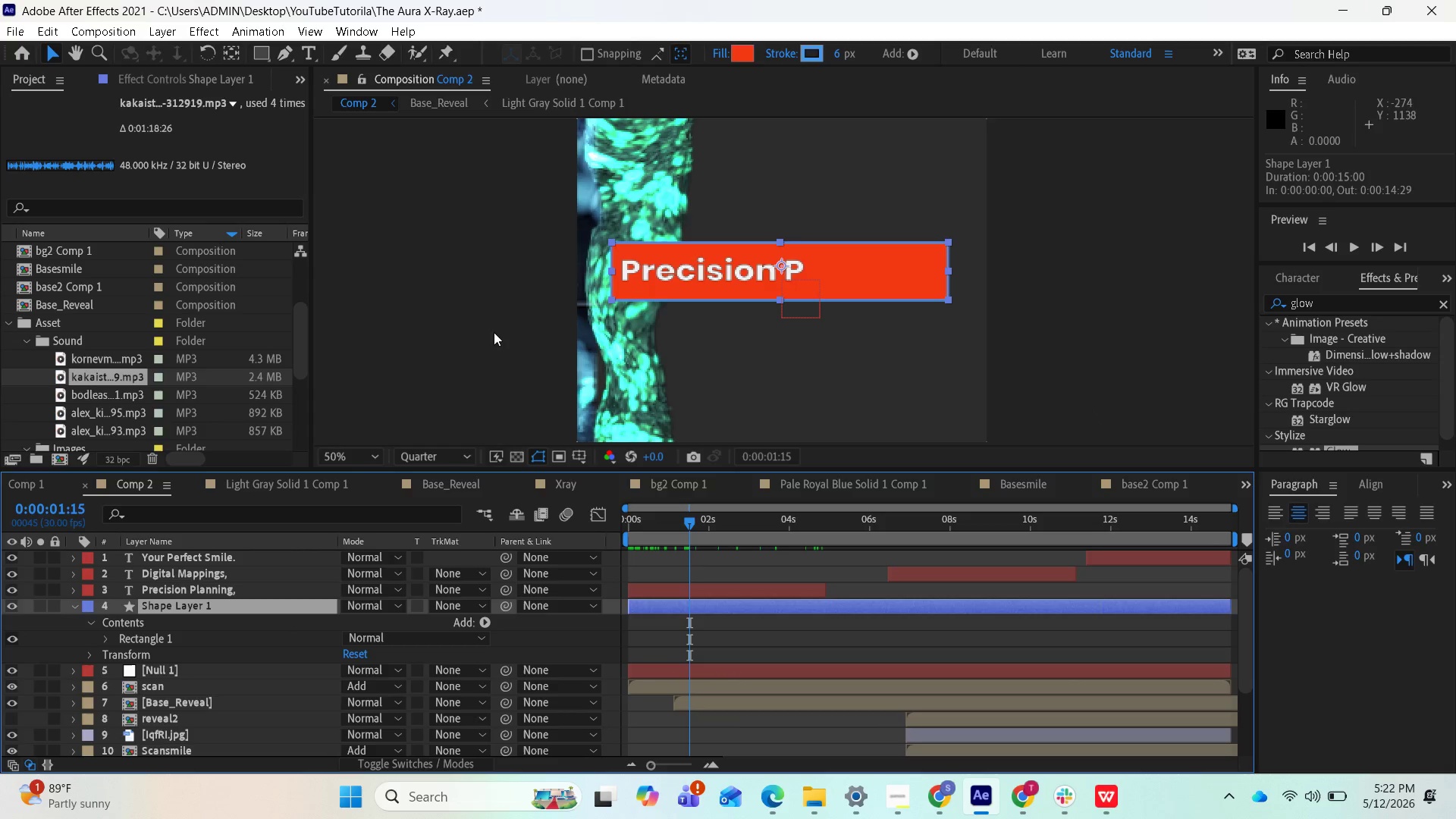 
mouse_move([748, 53])
 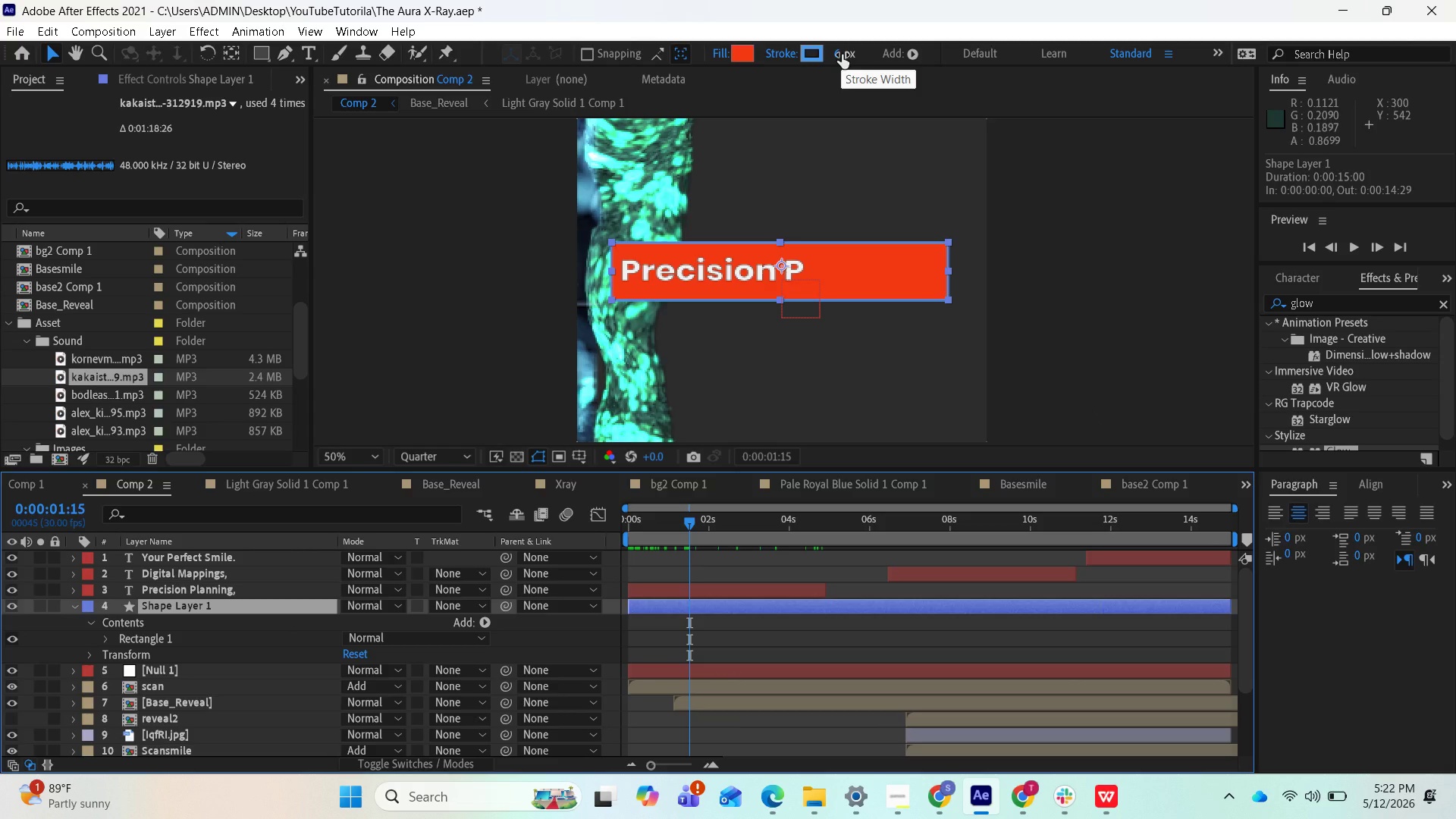 
left_click([842, 55])
 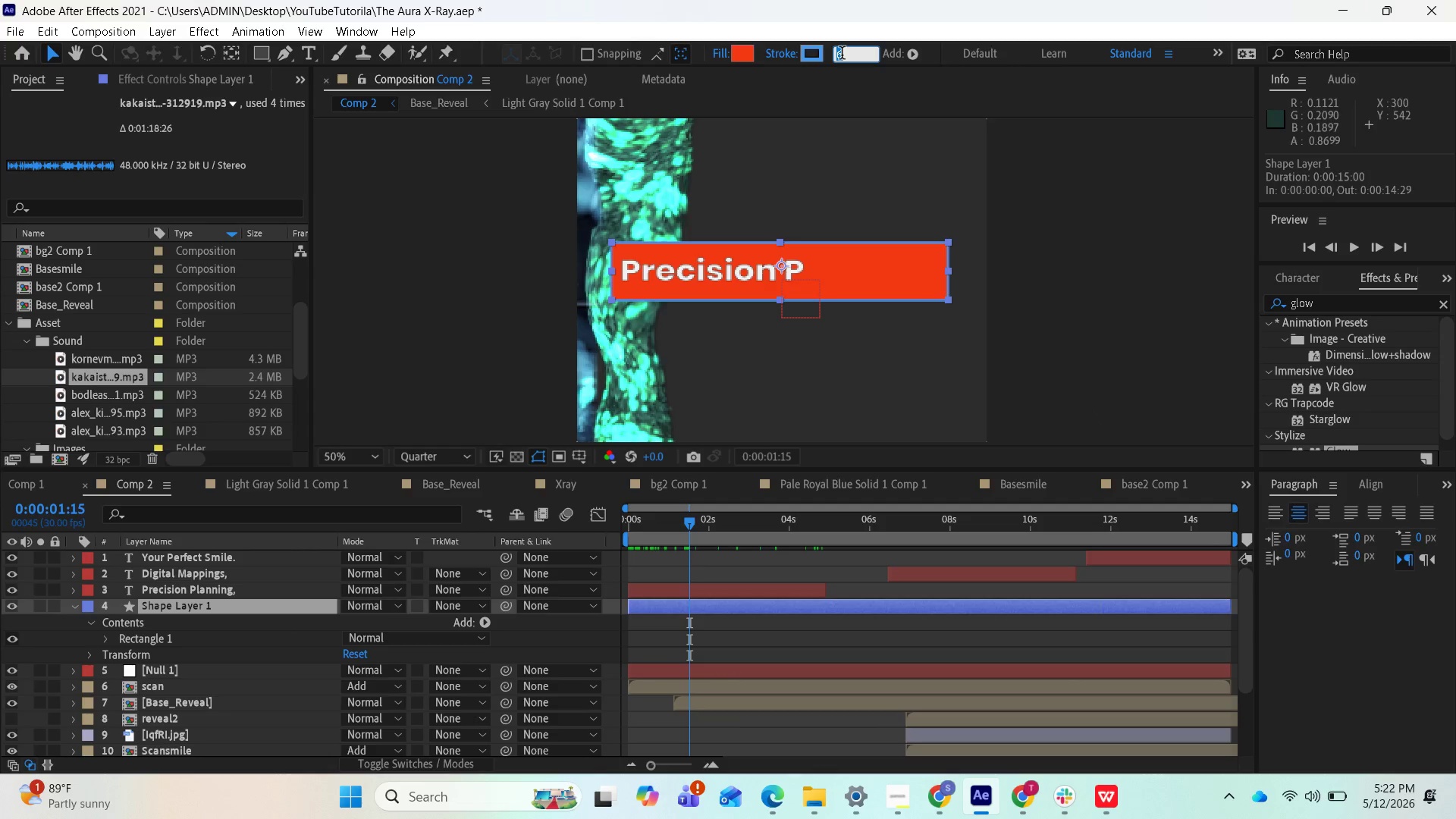 
key(2)
 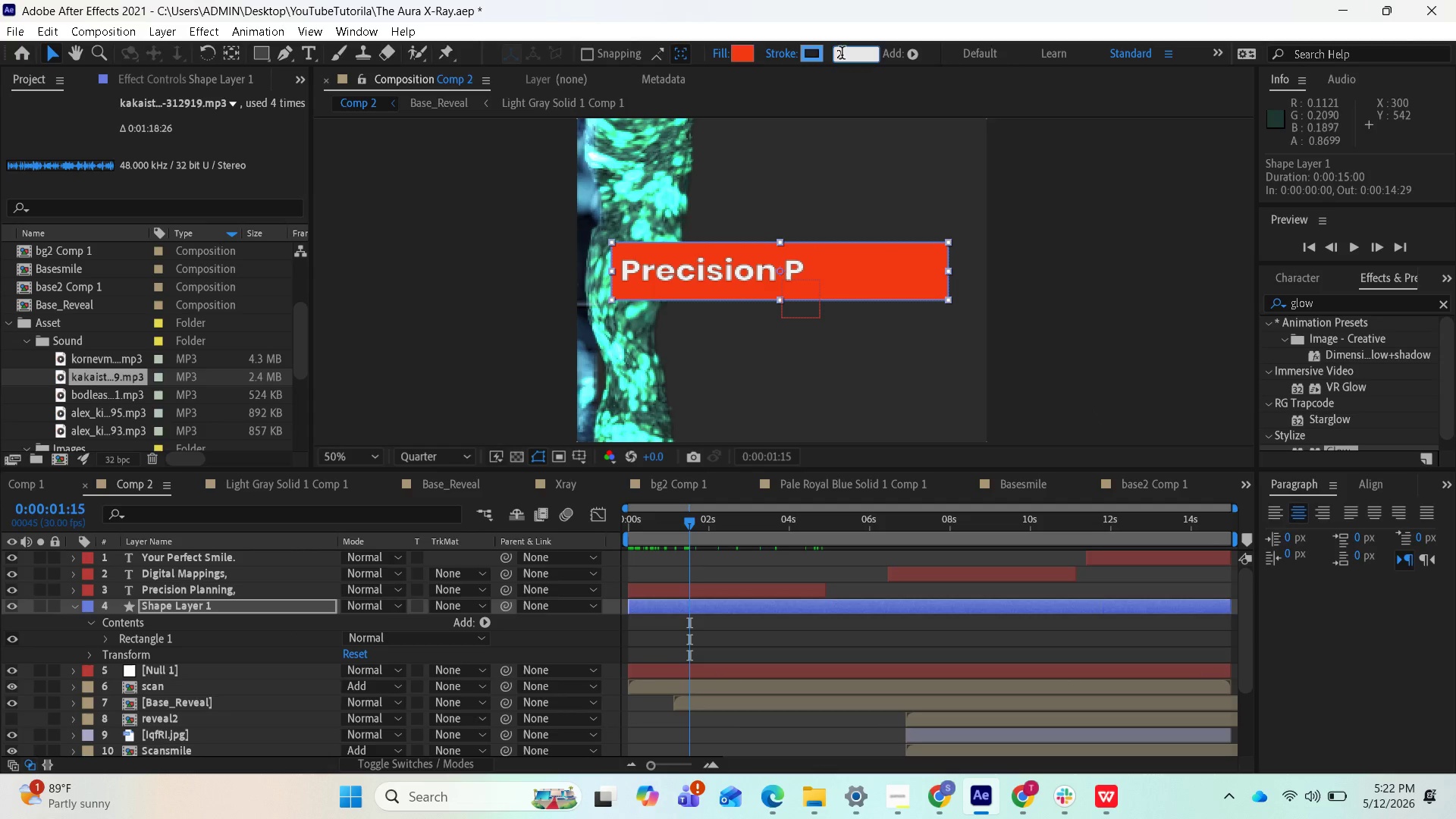 
key(Backspace)
 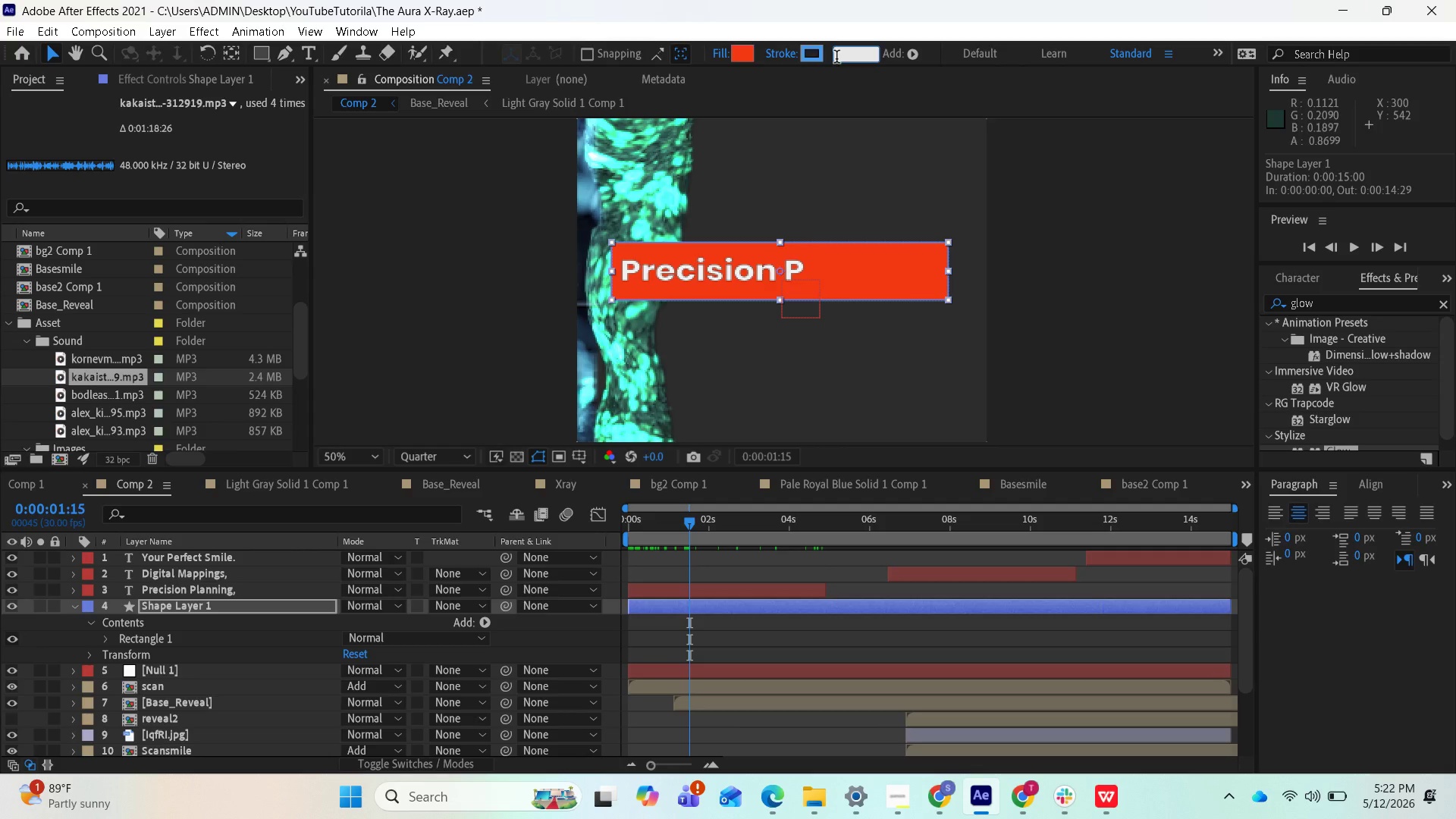 
key(3)
 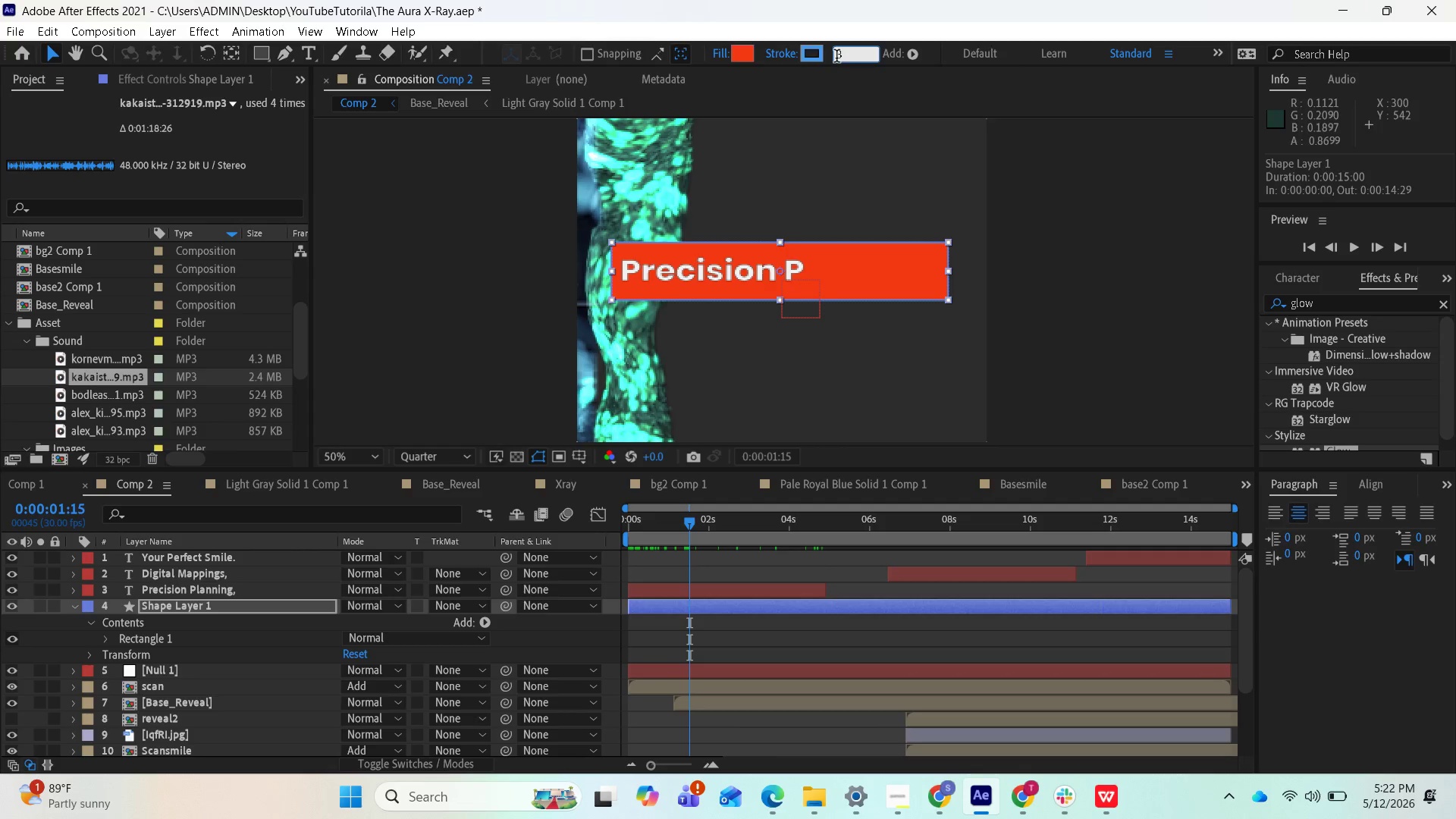 
key(Enter)
 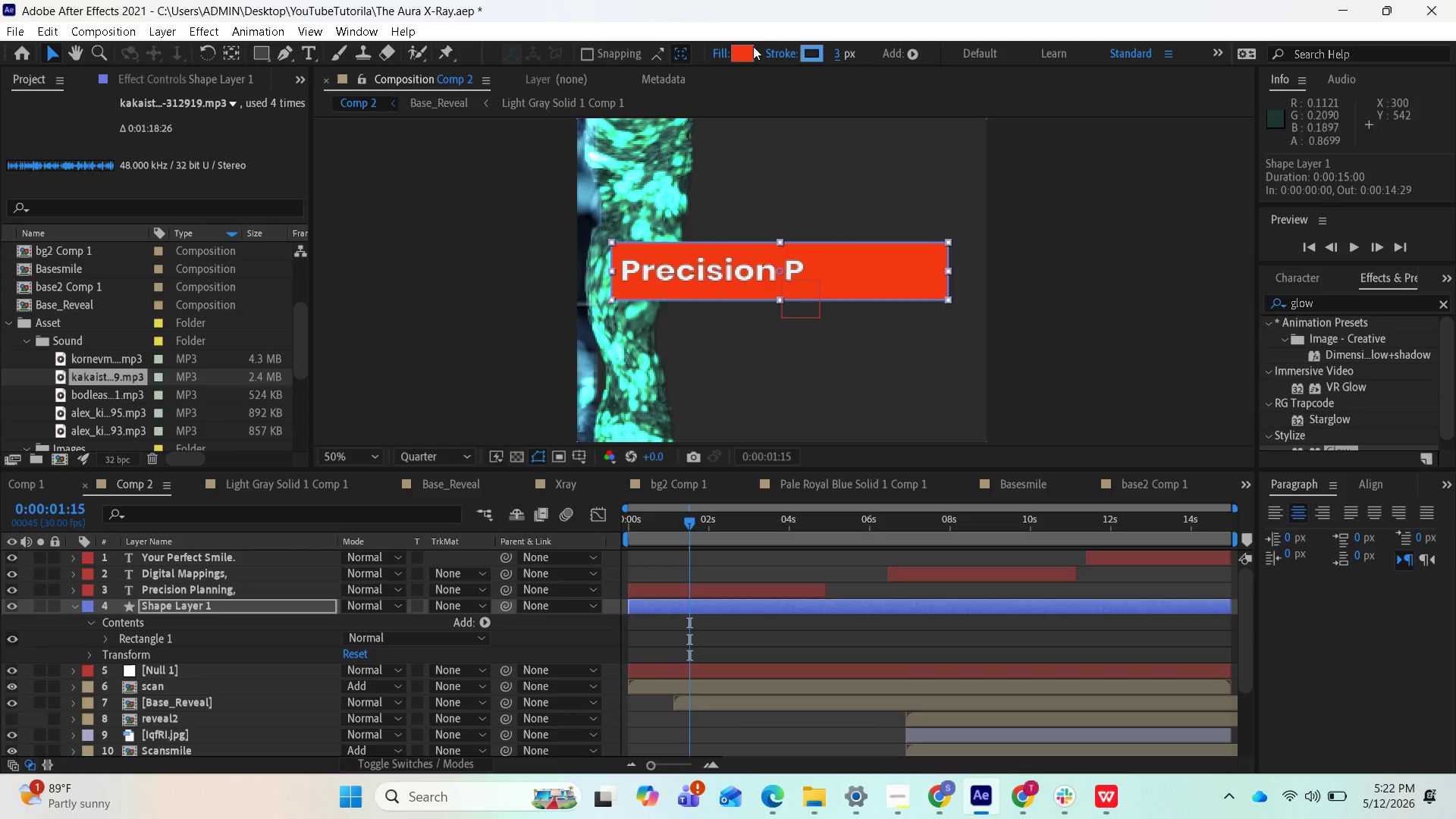 
left_click([749, 51])
 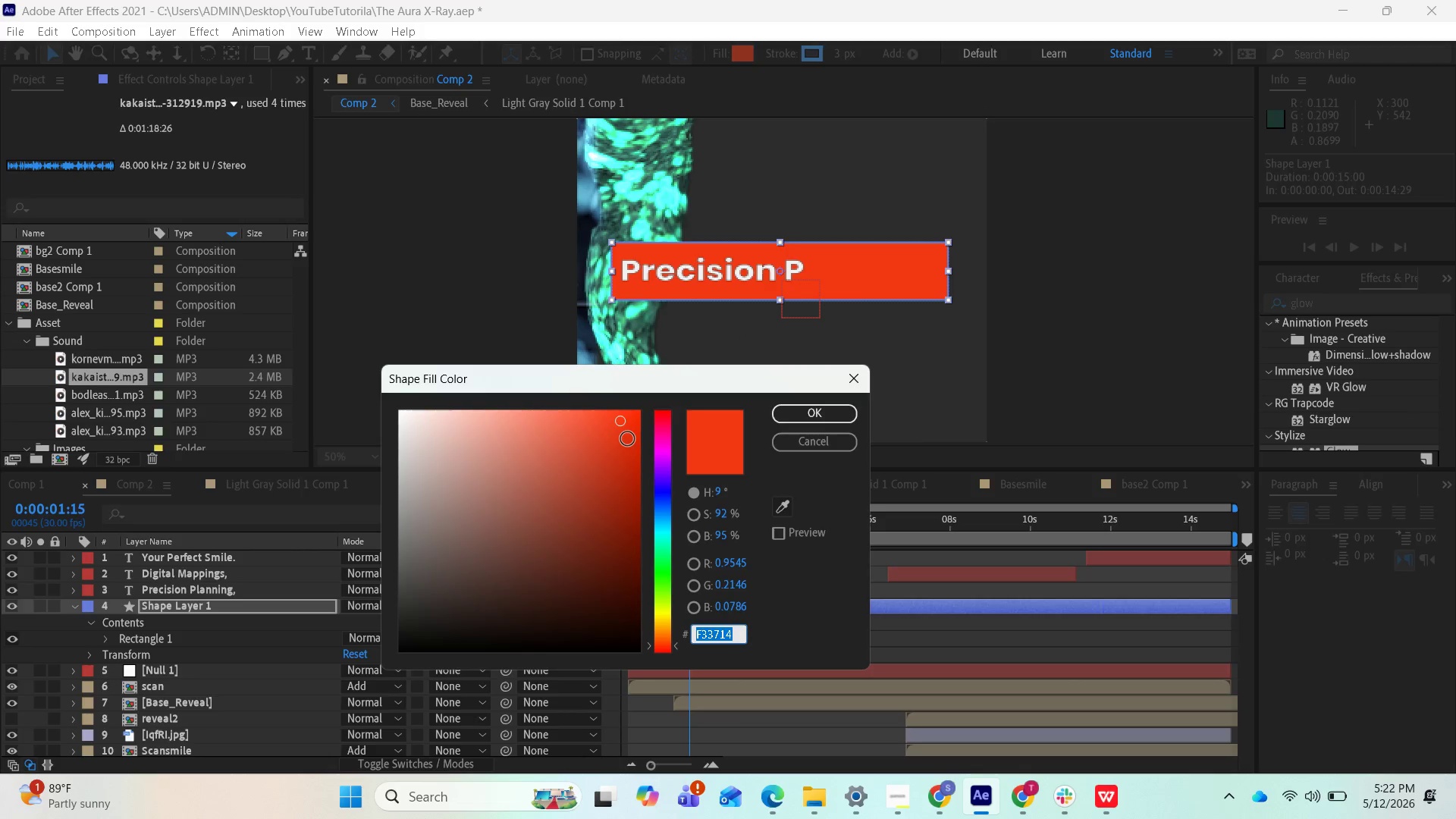 
left_click_drag(start_coordinate=[629, 431], to_coordinate=[545, 447])
 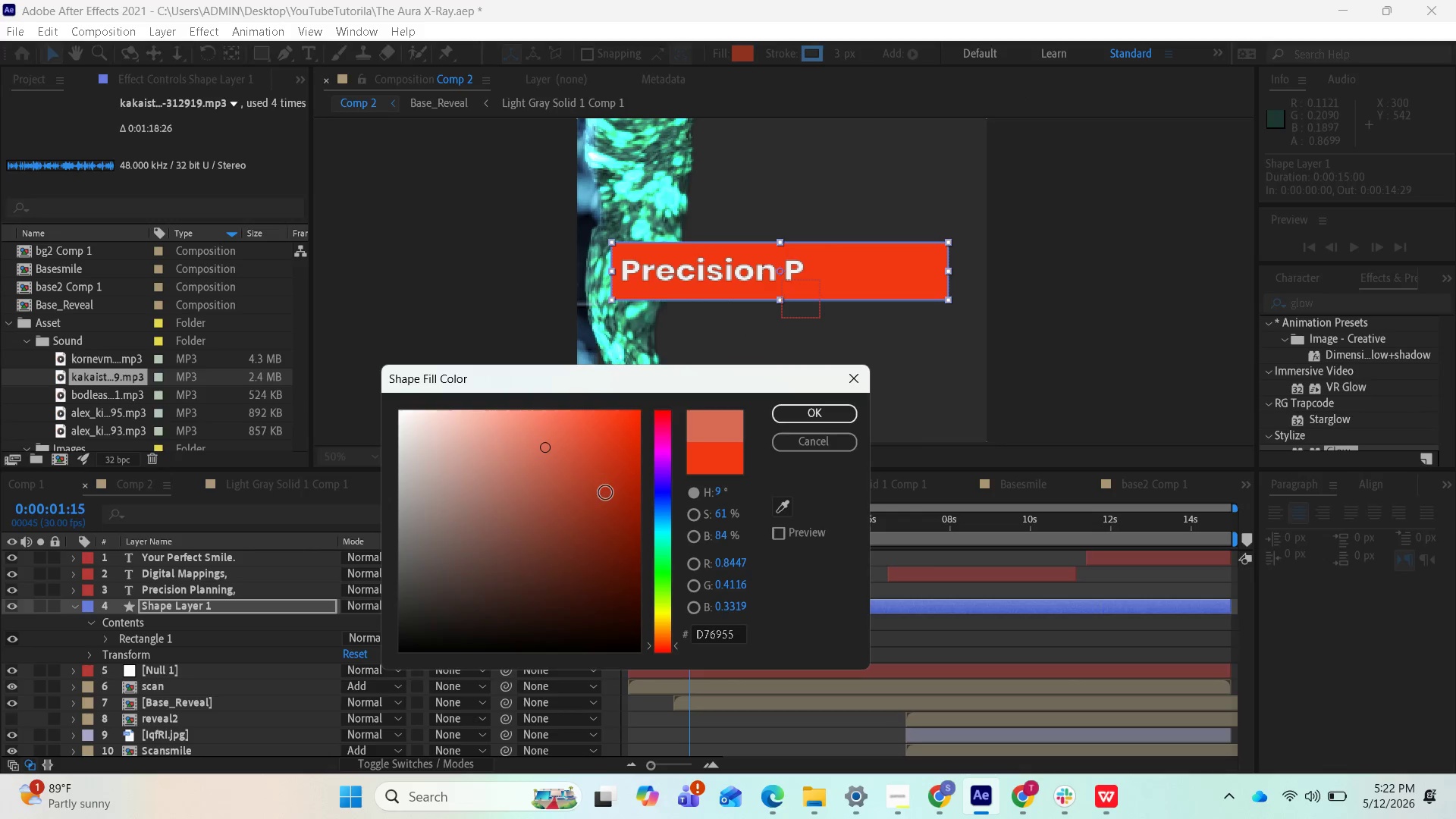 
left_click_drag(start_coordinate=[542, 438], to_coordinate=[487, 598])
 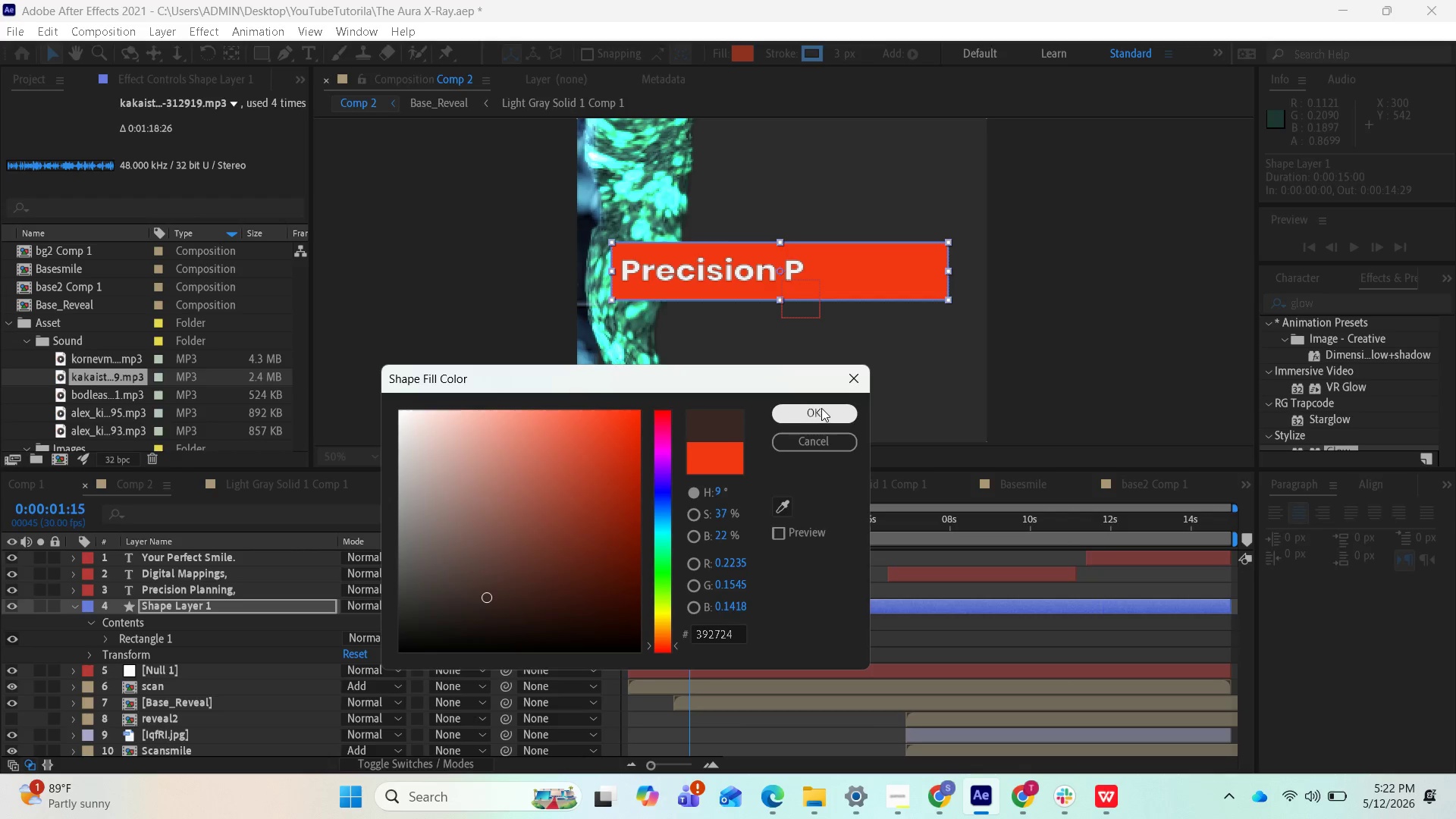 
left_click([821, 408])
 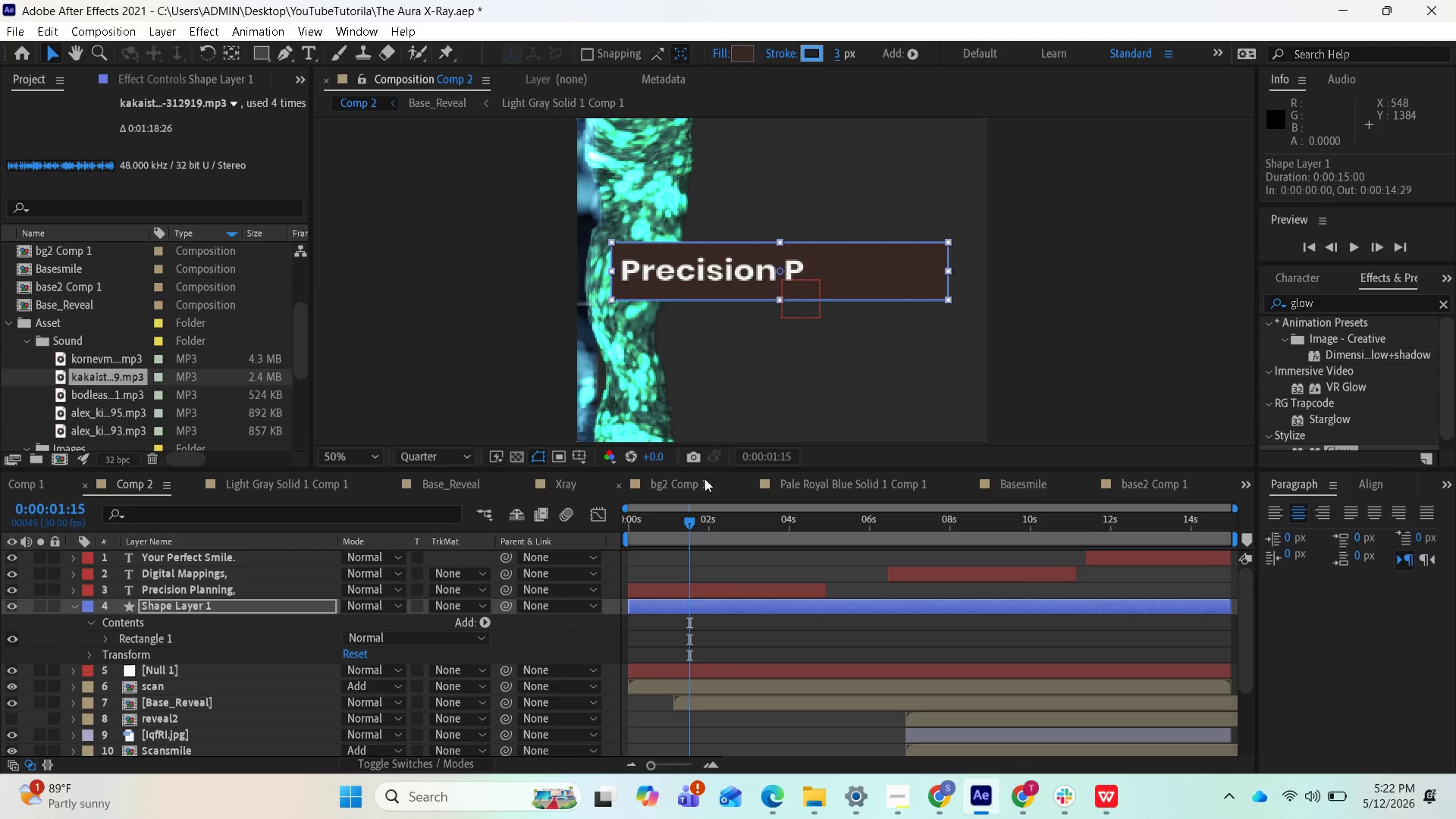 
left_click_drag(start_coordinate=[692, 518], to_coordinate=[742, 522])
 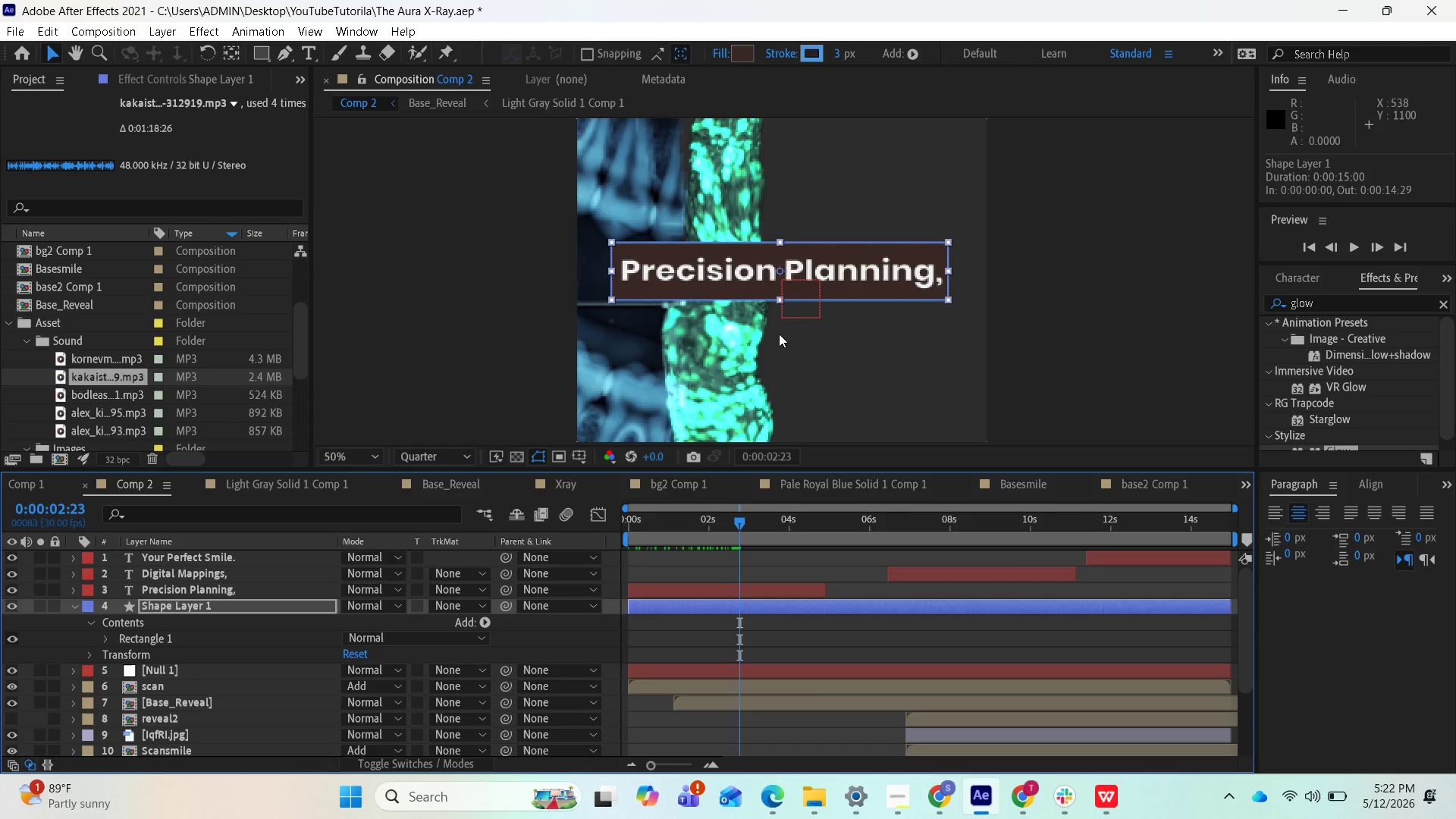 
left_click_drag(start_coordinate=[742, 521], to_coordinate=[829, 525])
 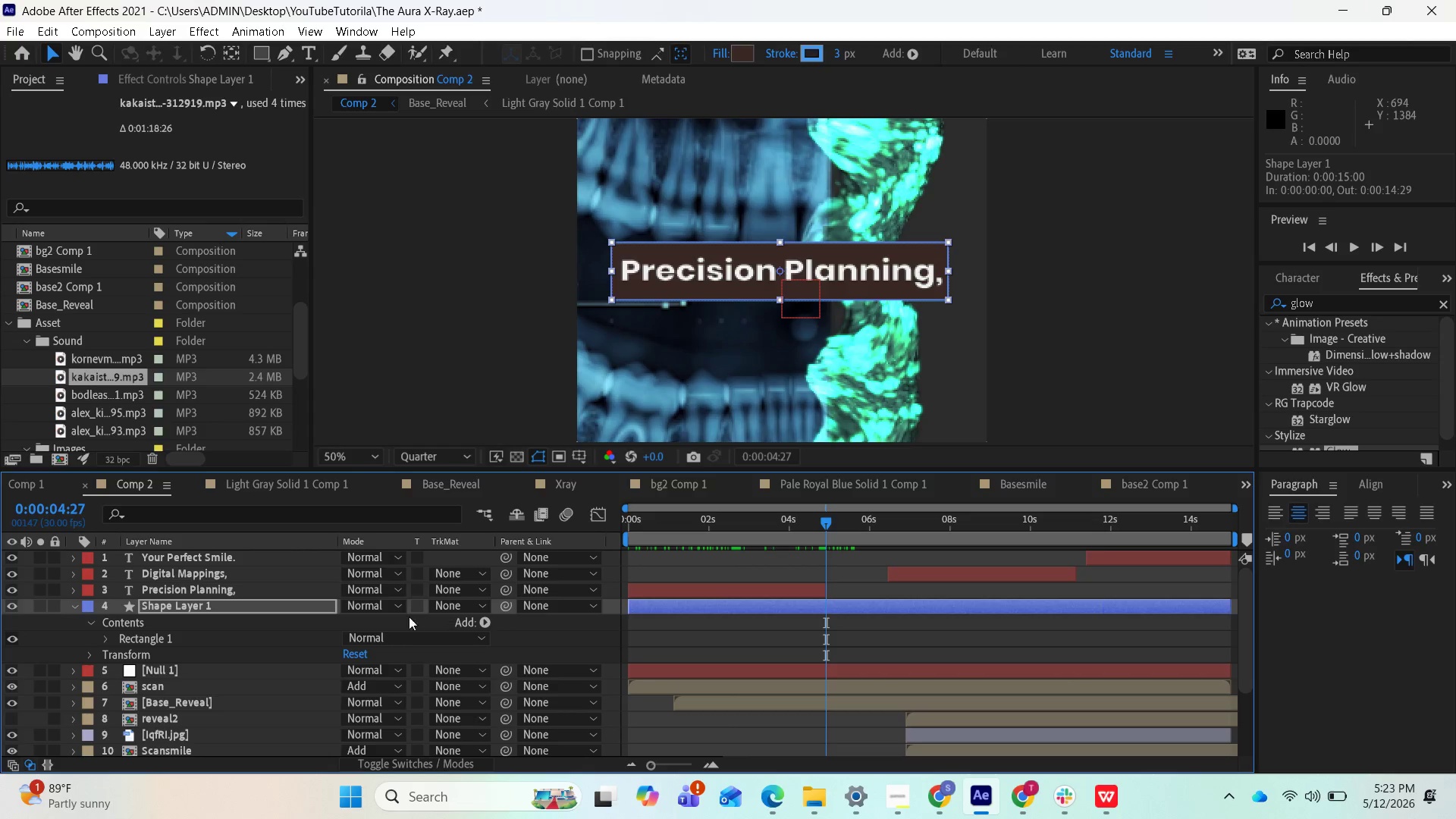 
wait(12.64)
 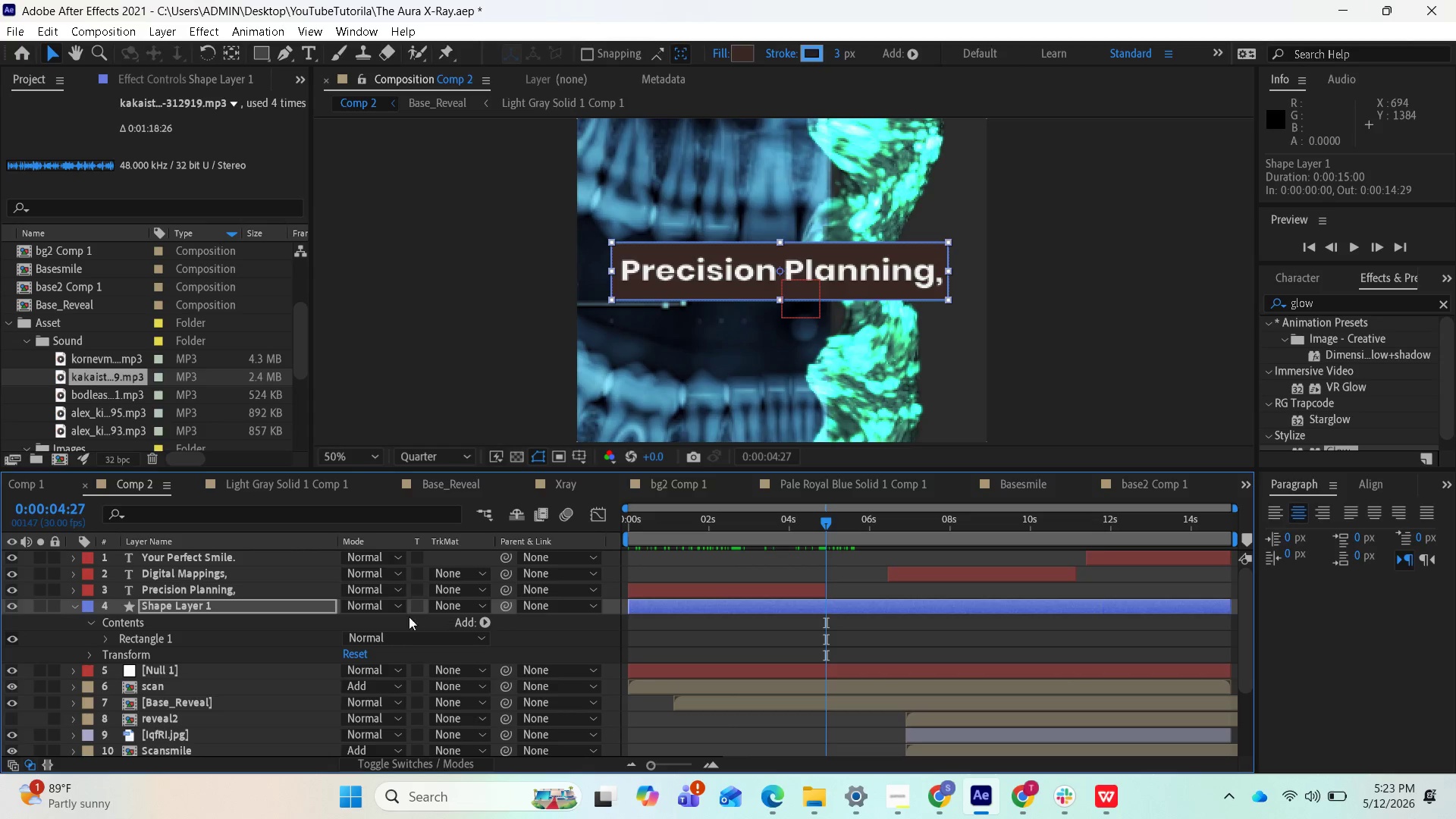 
left_click([77, 607])
 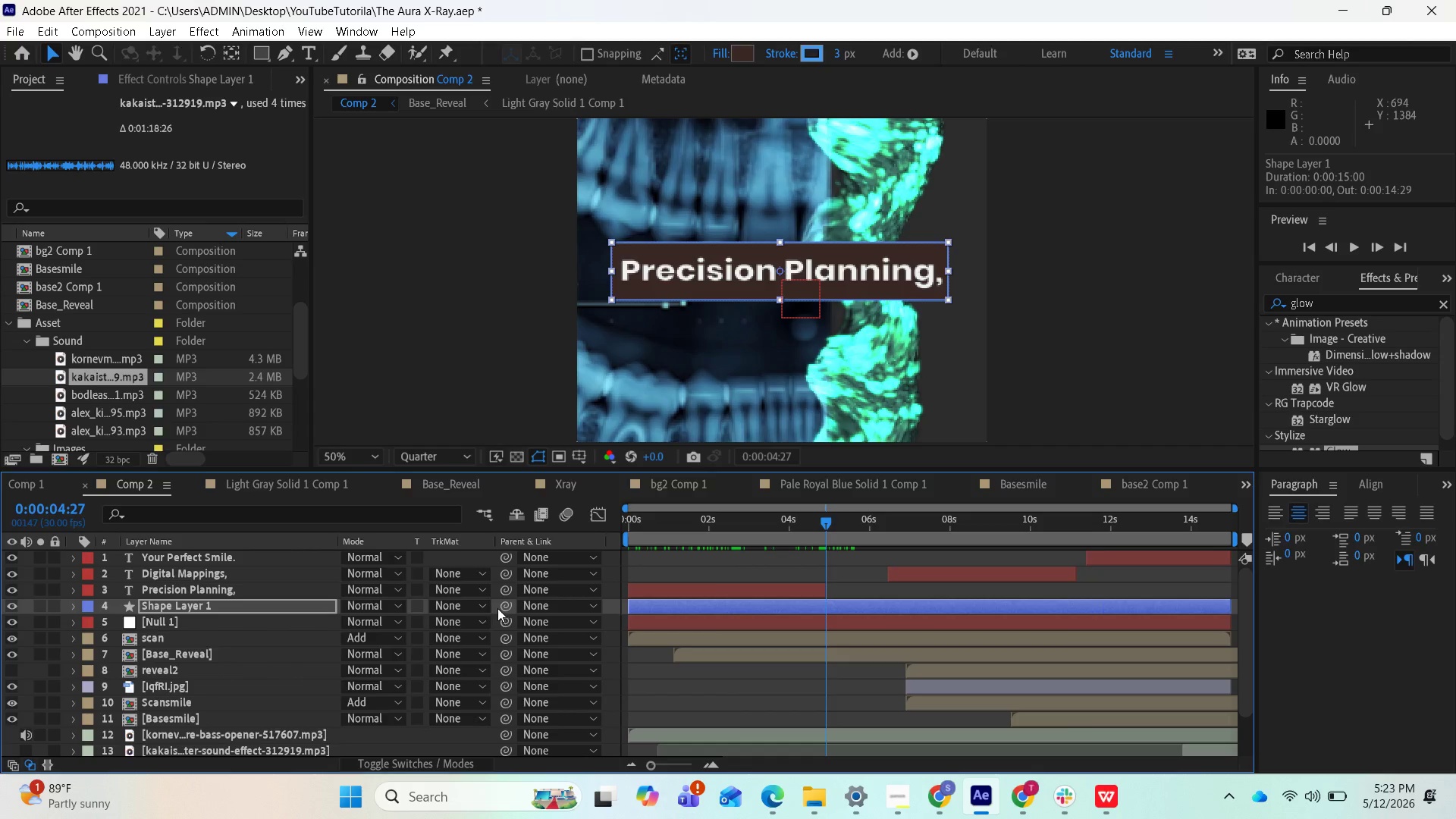 
left_click_drag(start_coordinate=[505, 607], to_coordinate=[219, 629])
 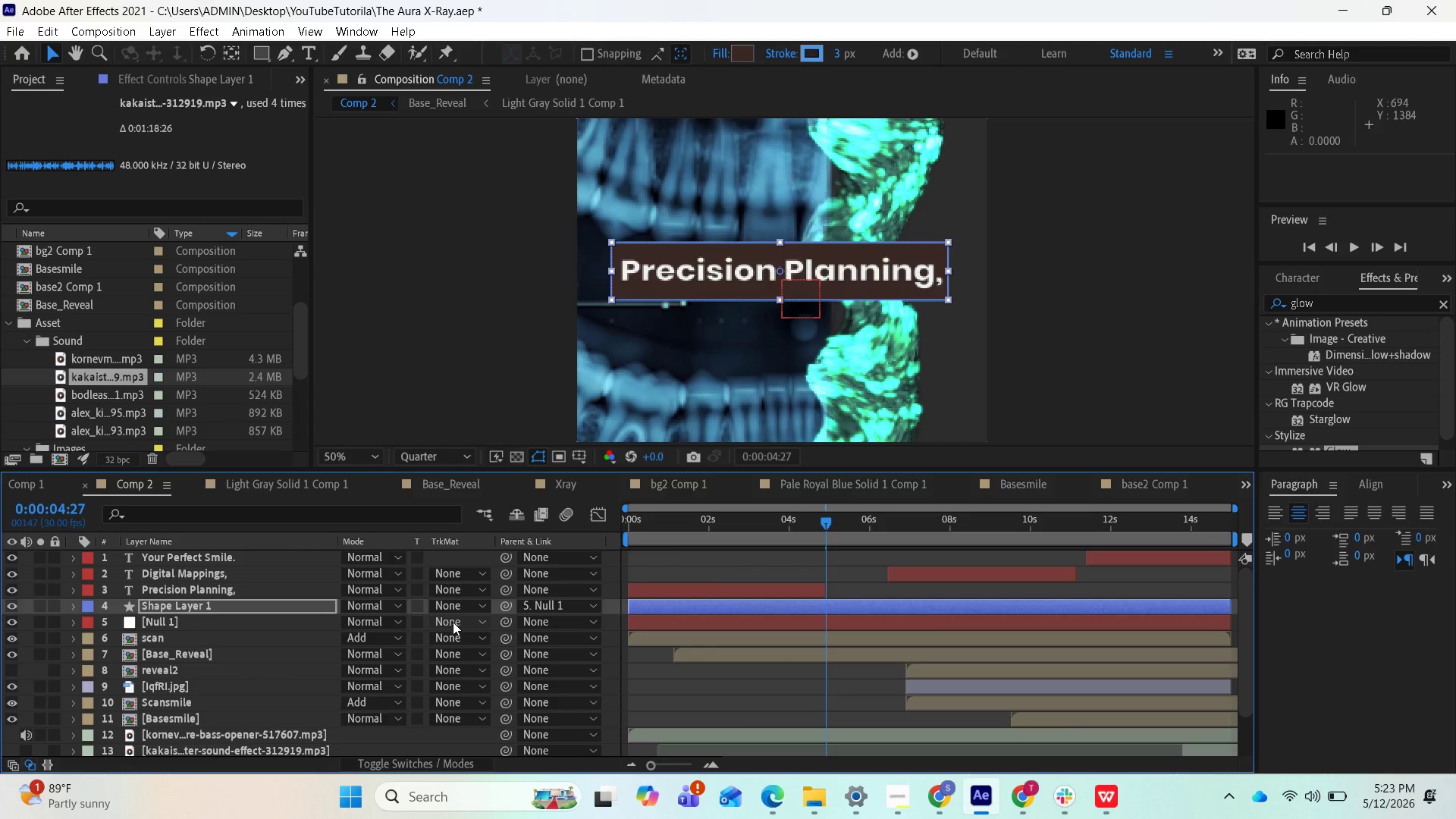 
wait(14.99)
 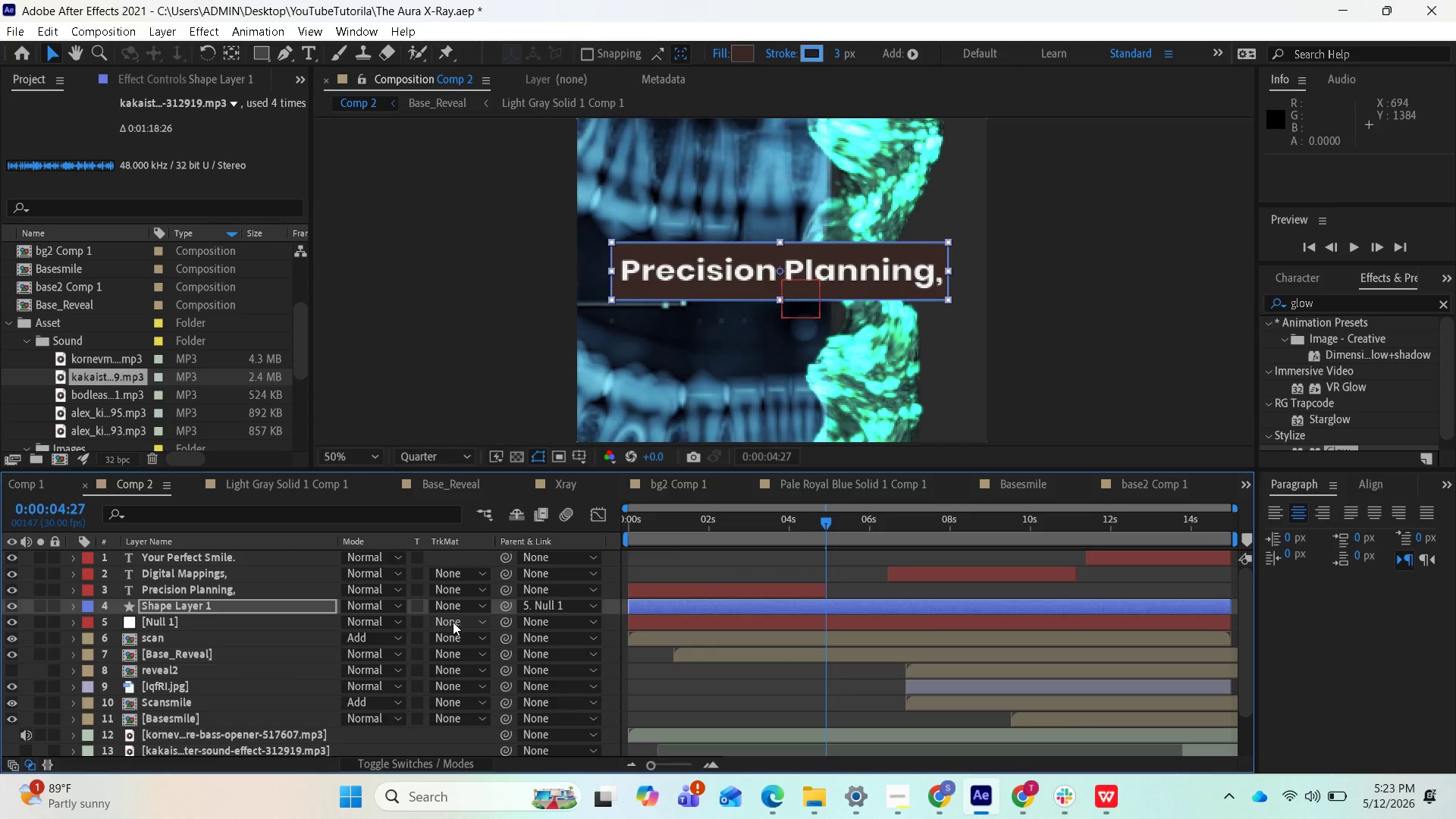 
left_click([303, 592])
 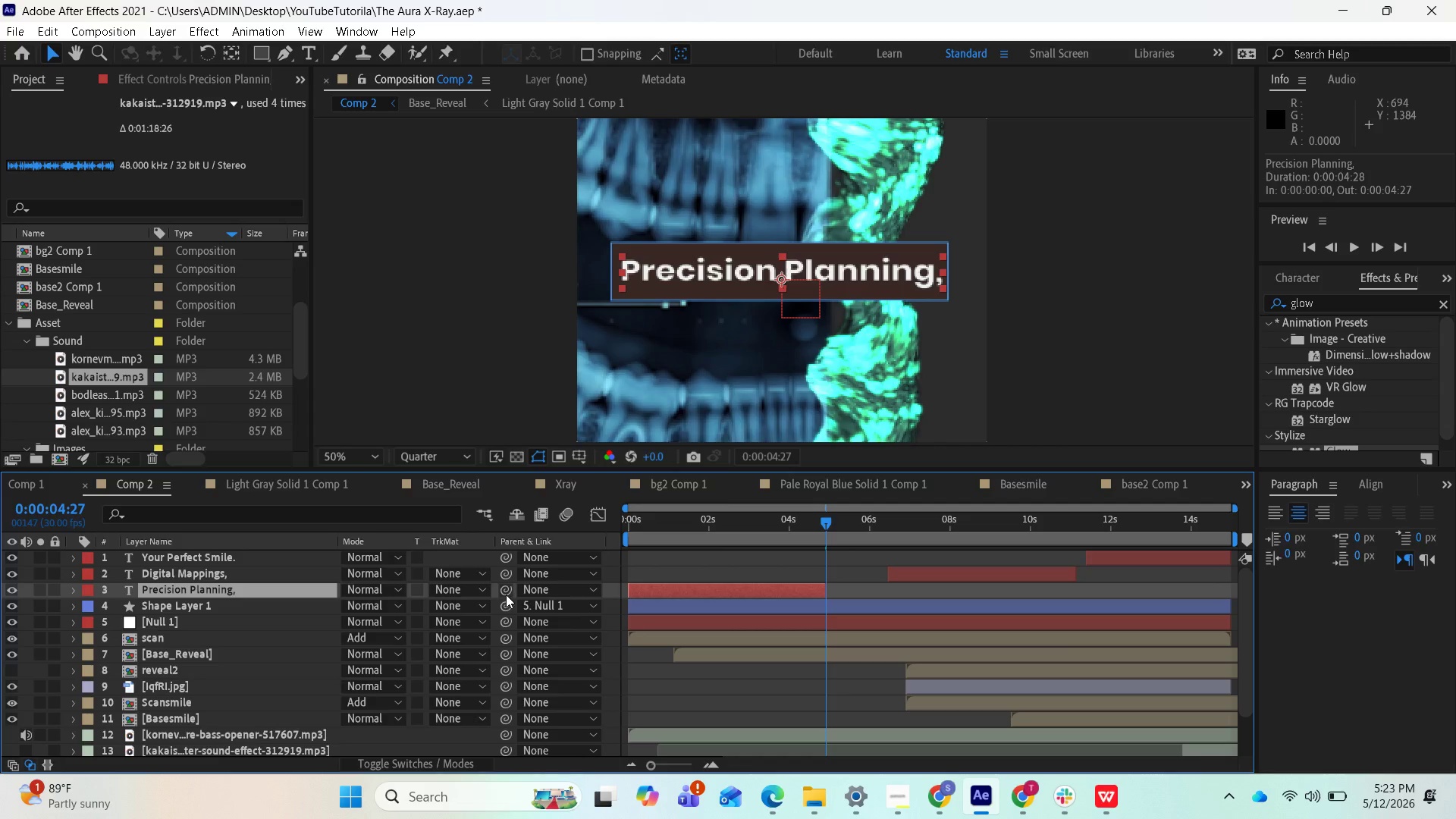 
left_click_drag(start_coordinate=[507, 594], to_coordinate=[264, 626])
 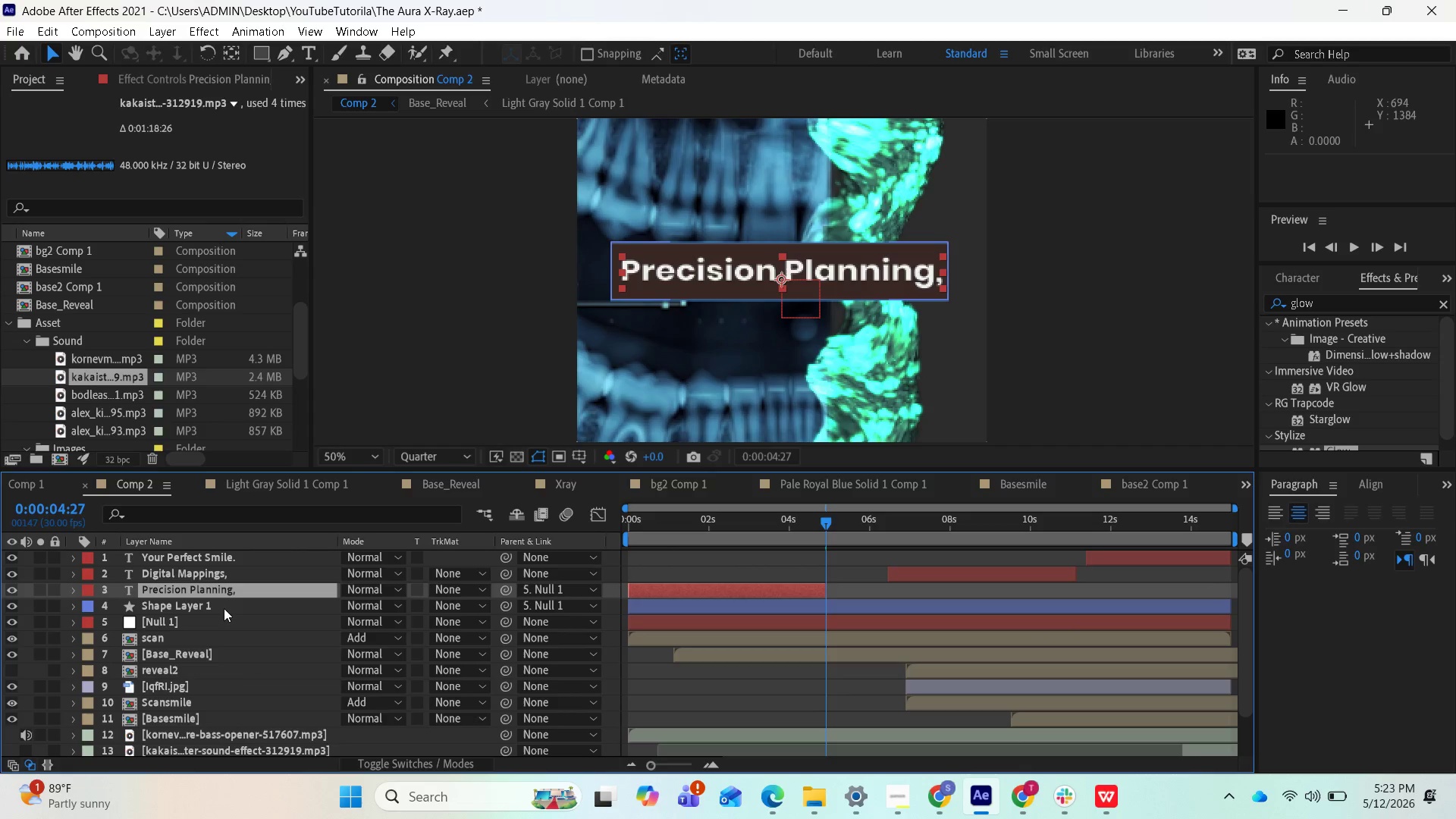 
left_click([203, 623])
 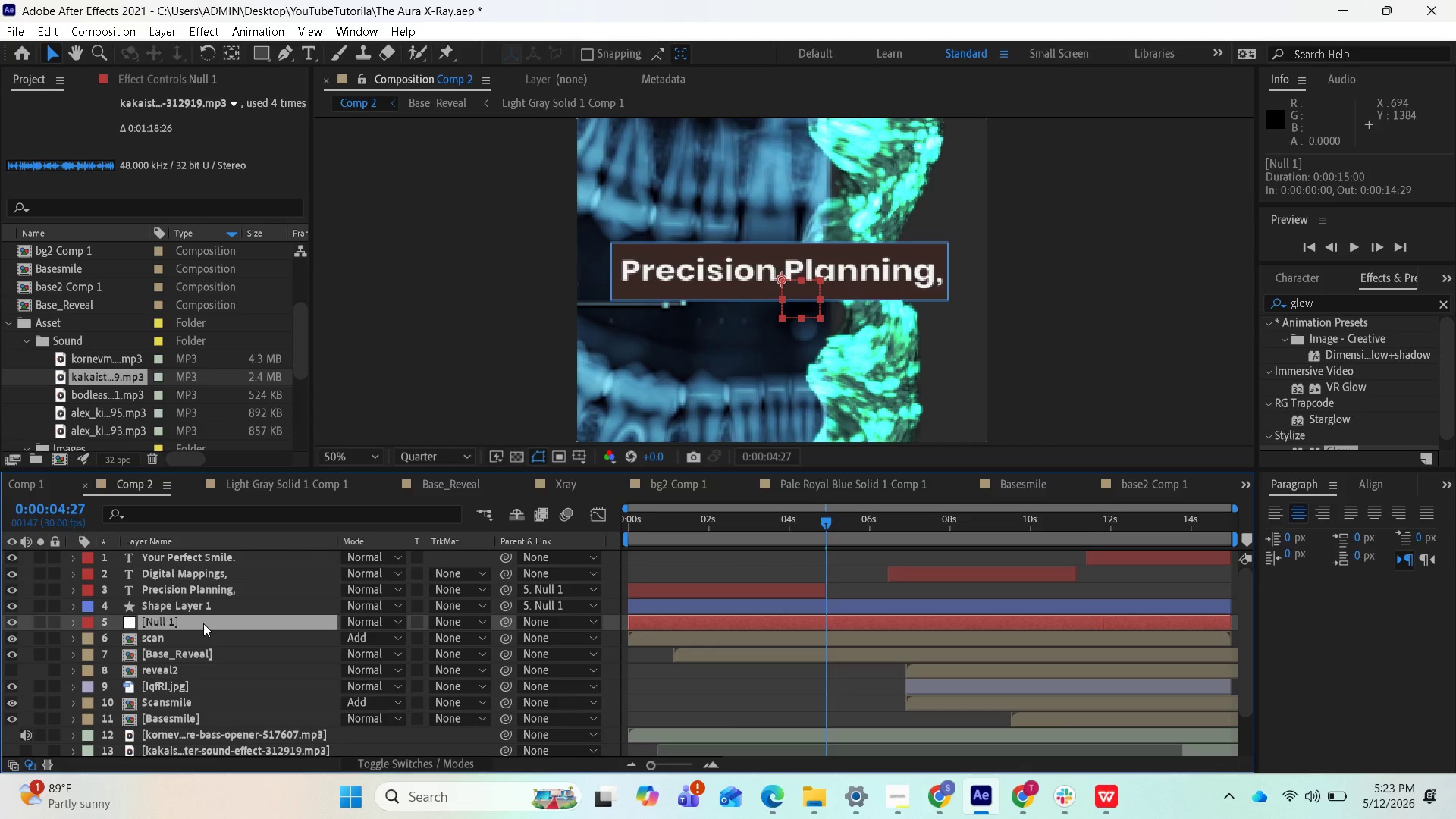 
key(P)
 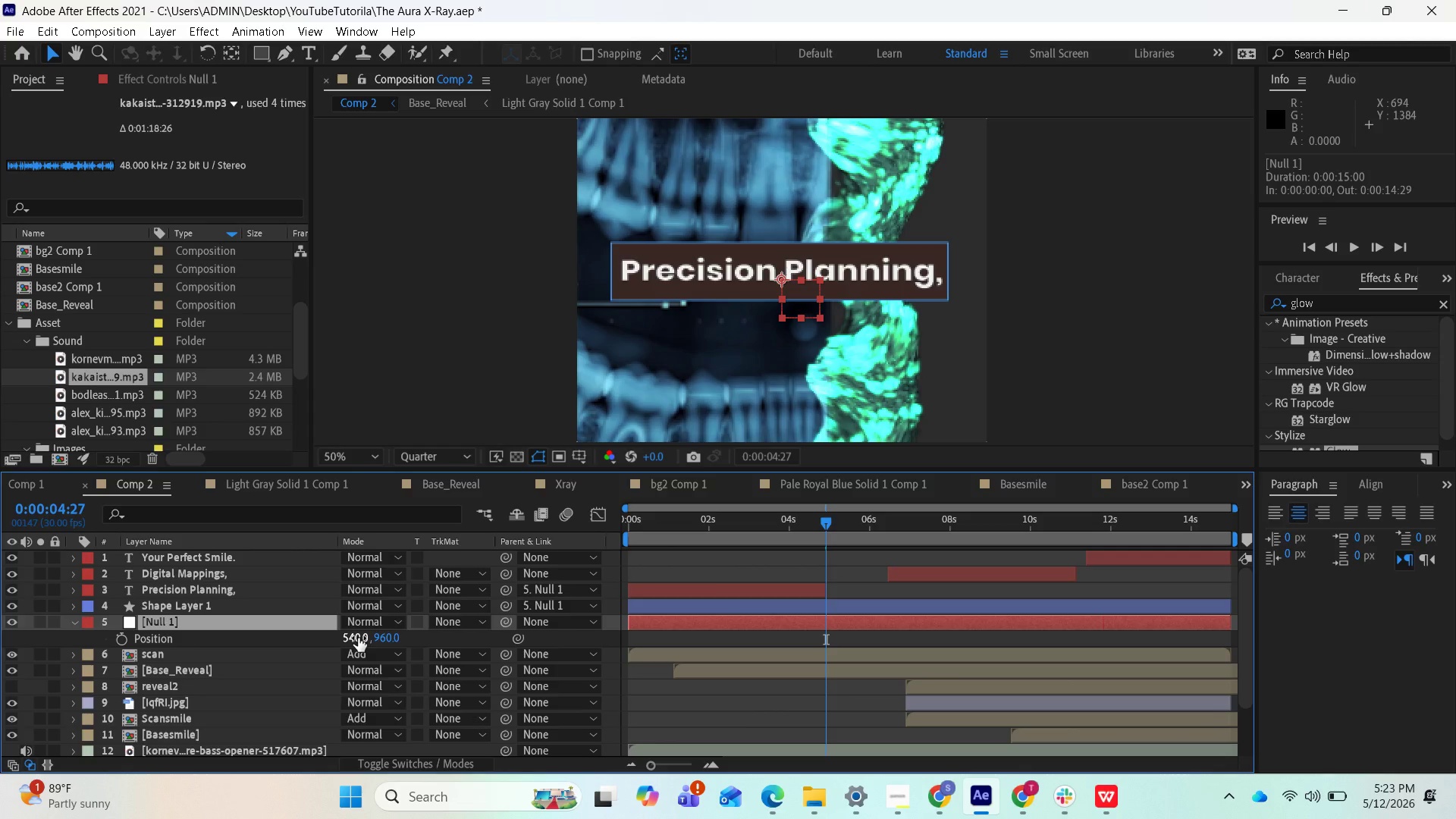 
left_click_drag(start_coordinate=[358, 638], to_coordinate=[191, 670])
 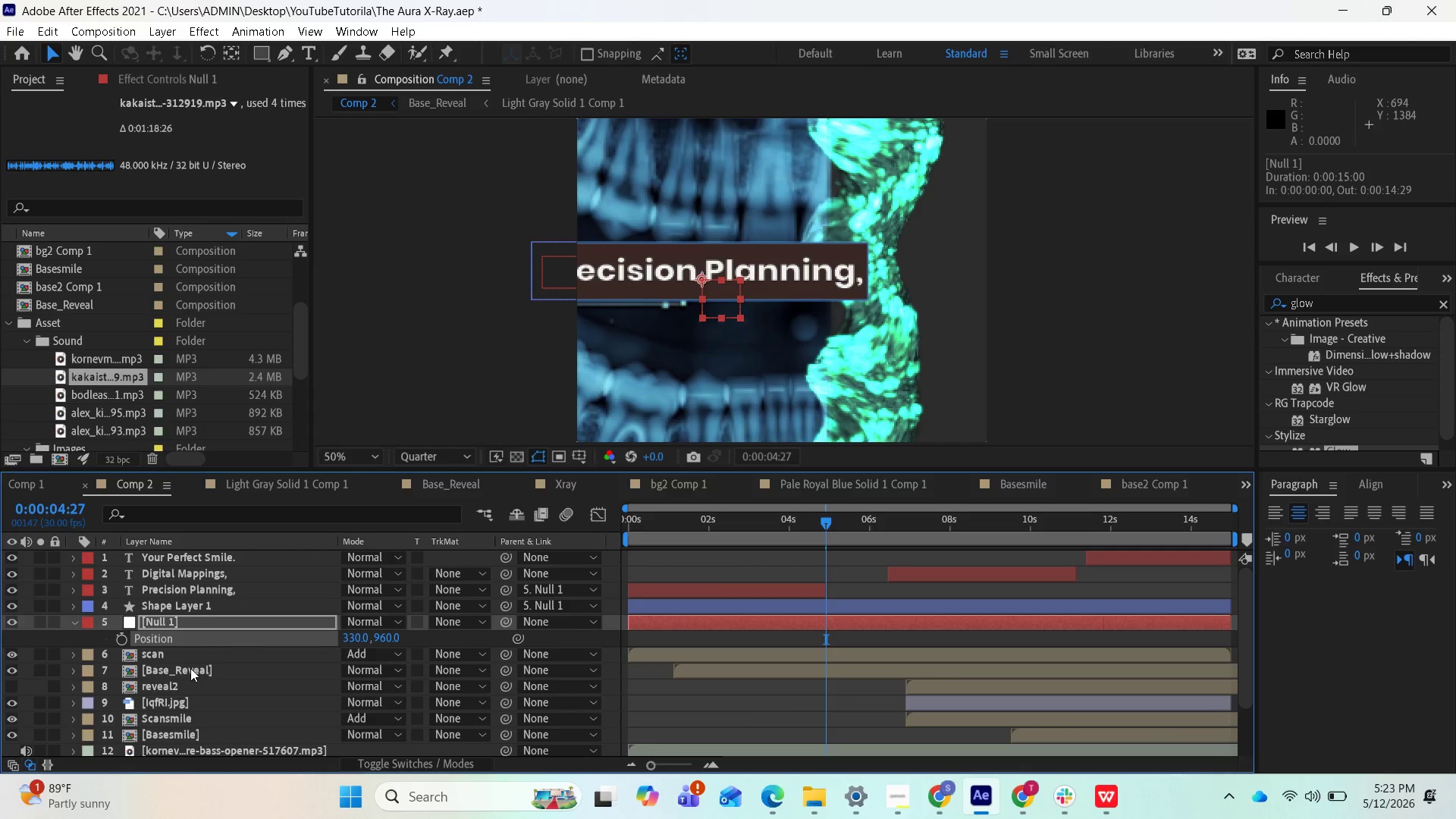 
key(Control+Z)
 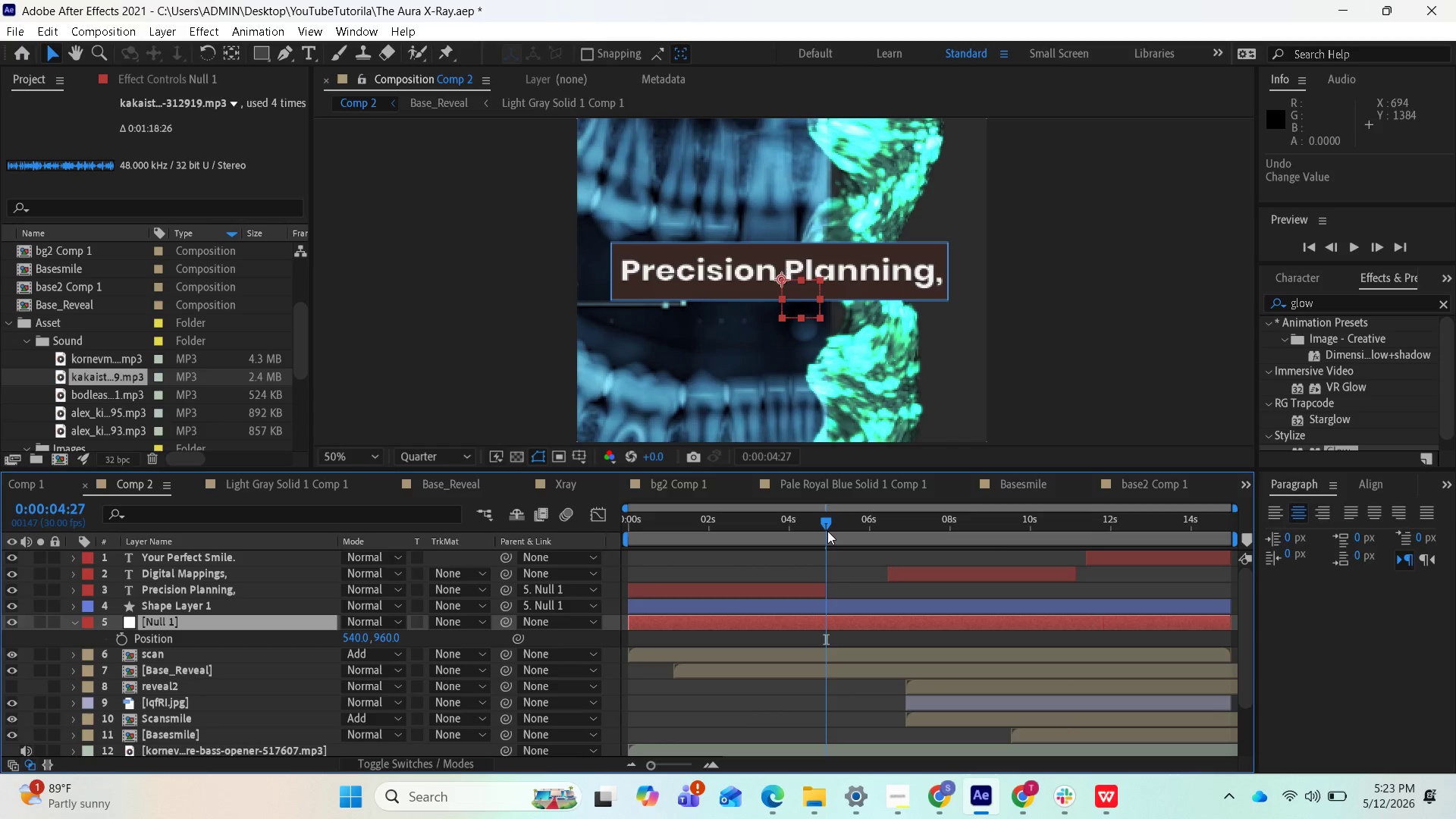 
left_click_drag(start_coordinate=[827, 531], to_coordinate=[637, 538])
 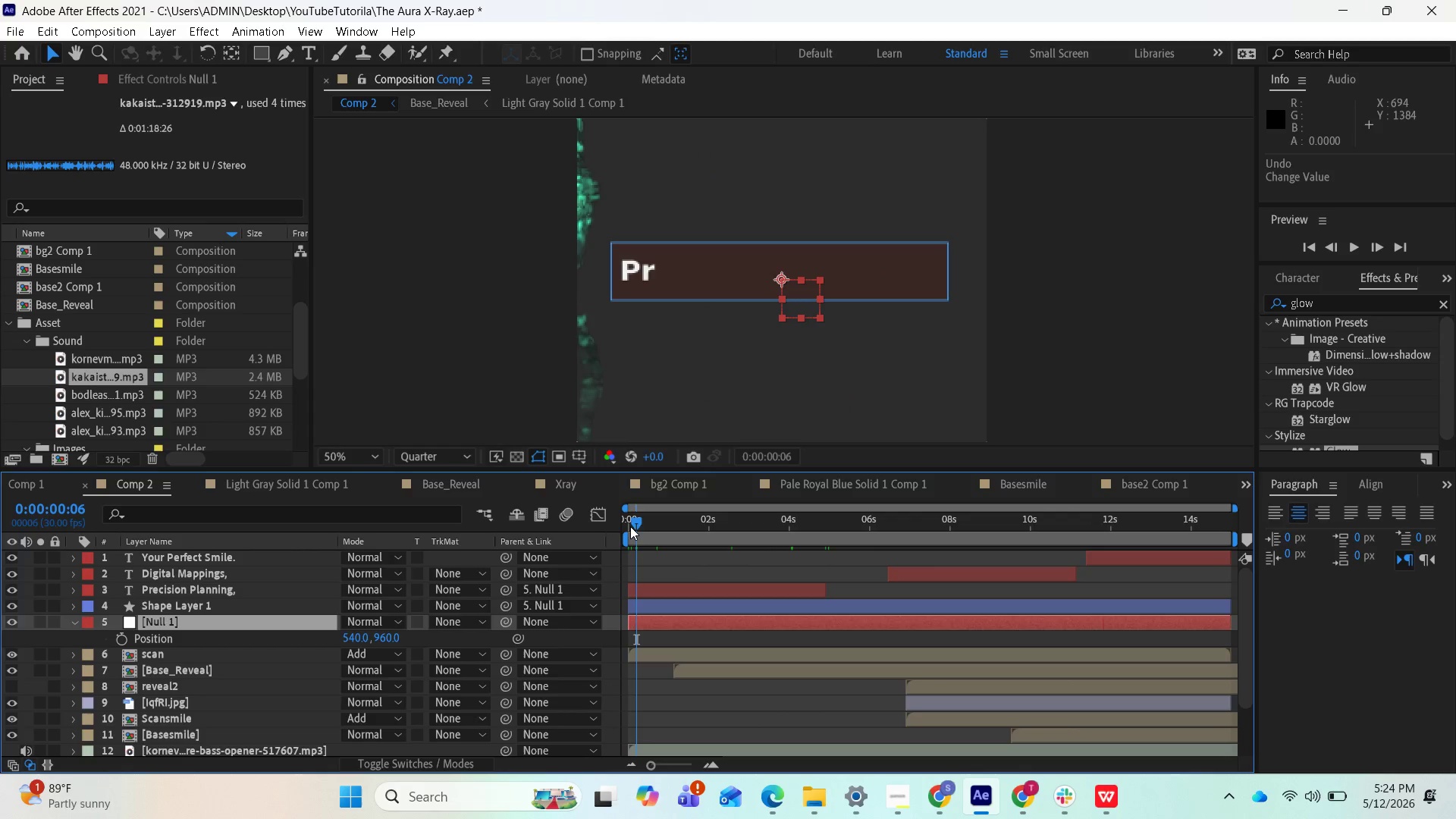 
left_click_drag(start_coordinate=[632, 526], to_coordinate=[630, 560])
 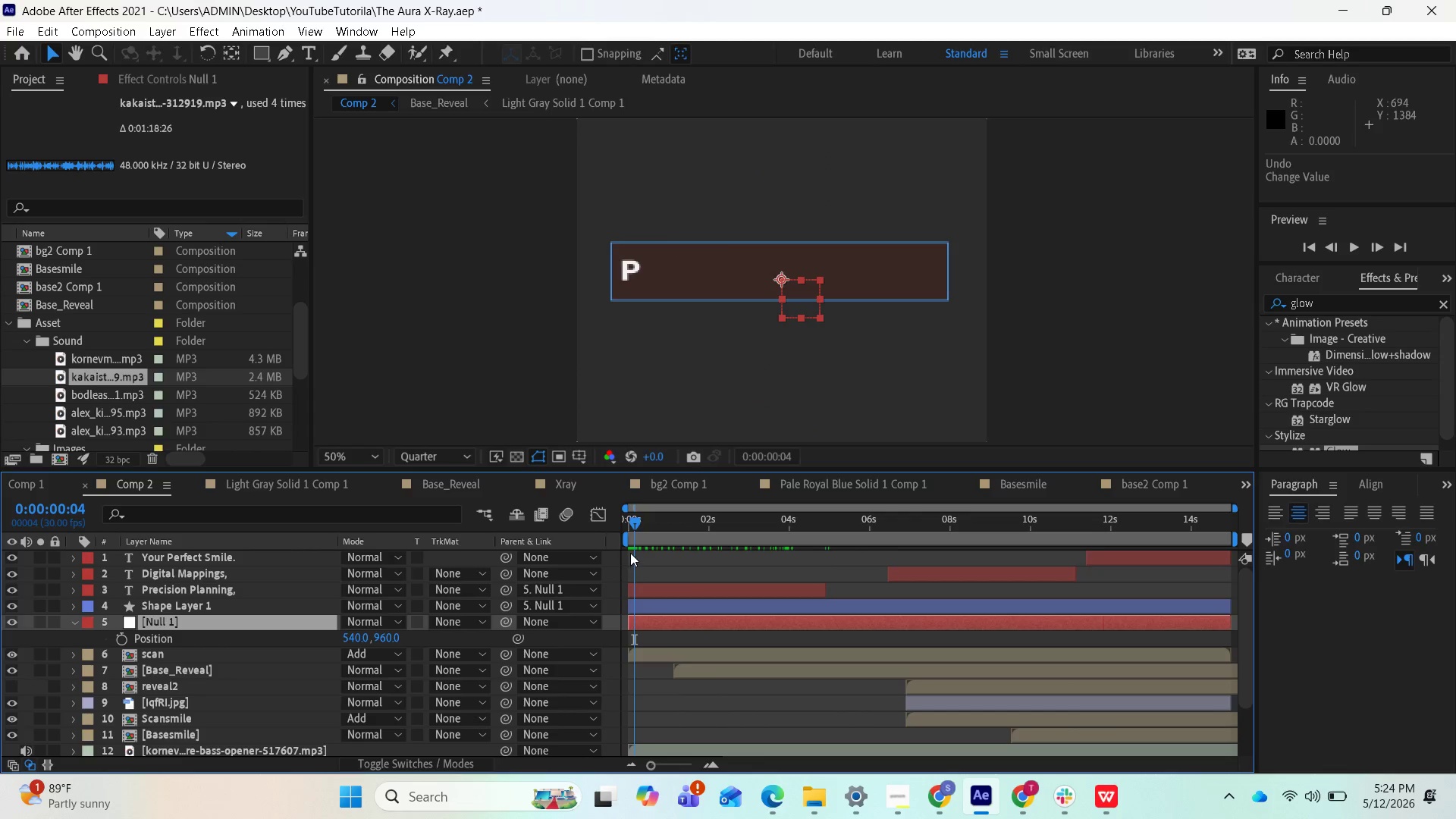 
key(Equal)
 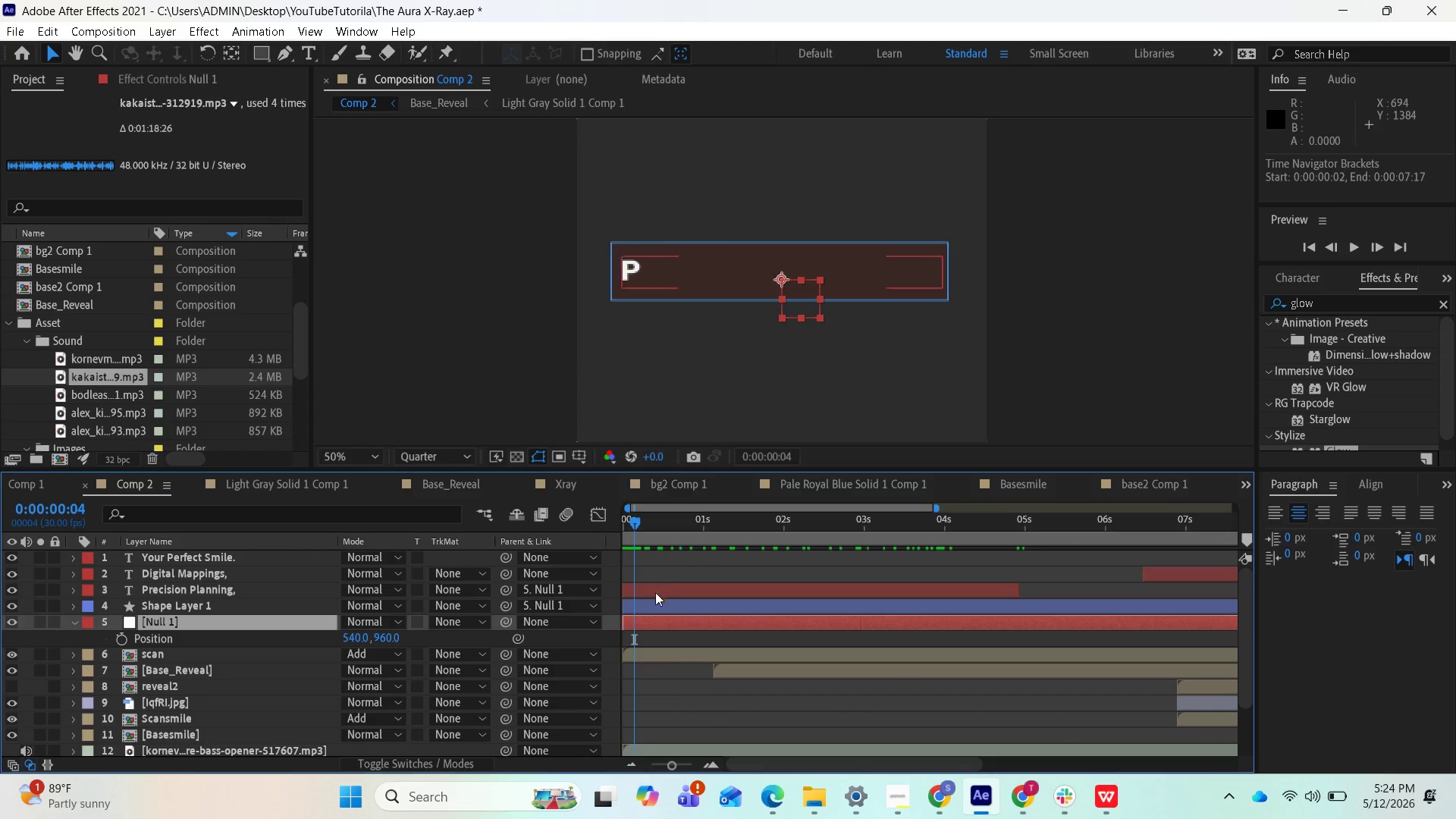 
scroll: coordinate [656, 615], scroll_direction: up, amount: 3.0
 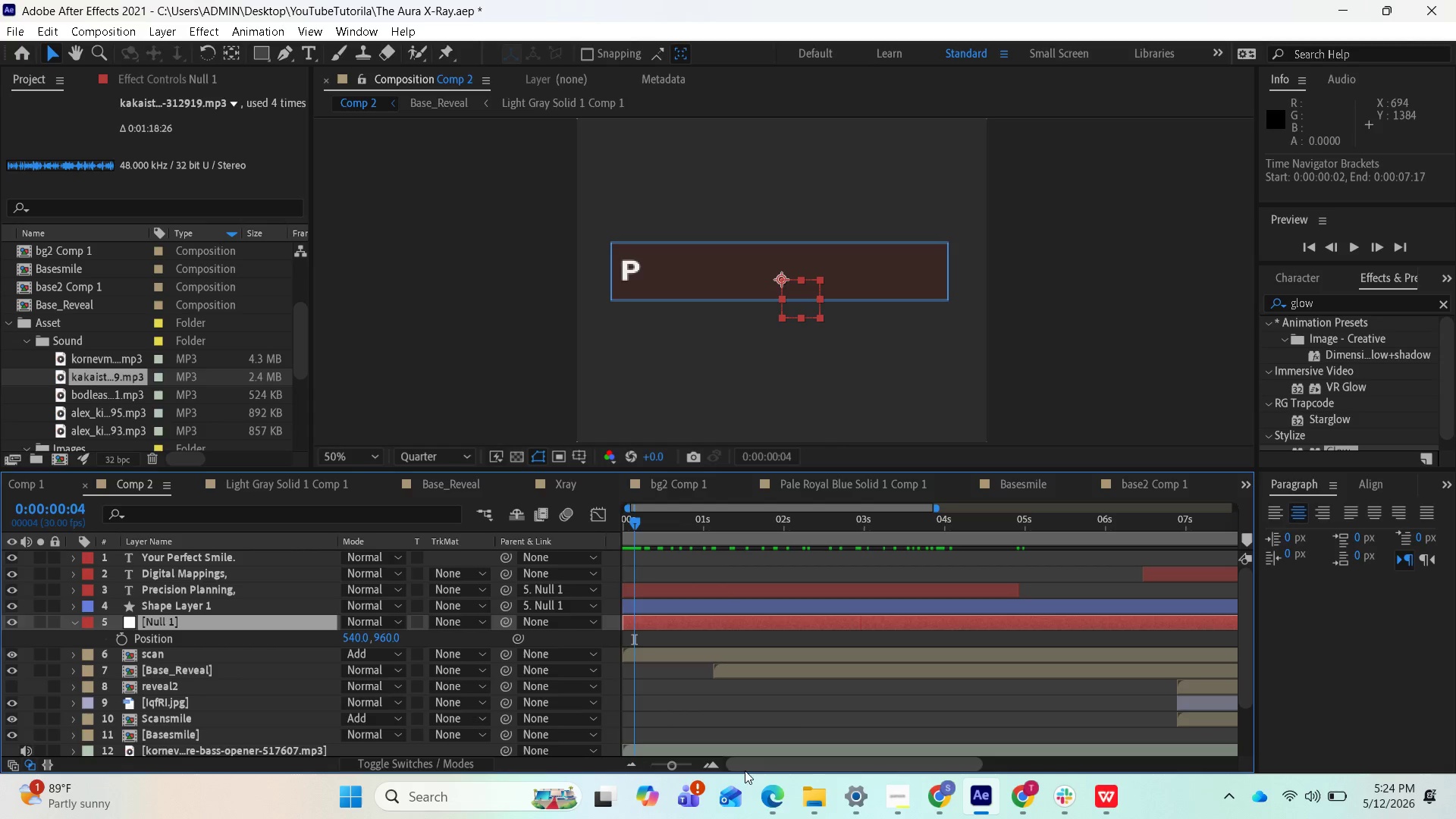 
left_click_drag(start_coordinate=[756, 766], to_coordinate=[745, 760])
 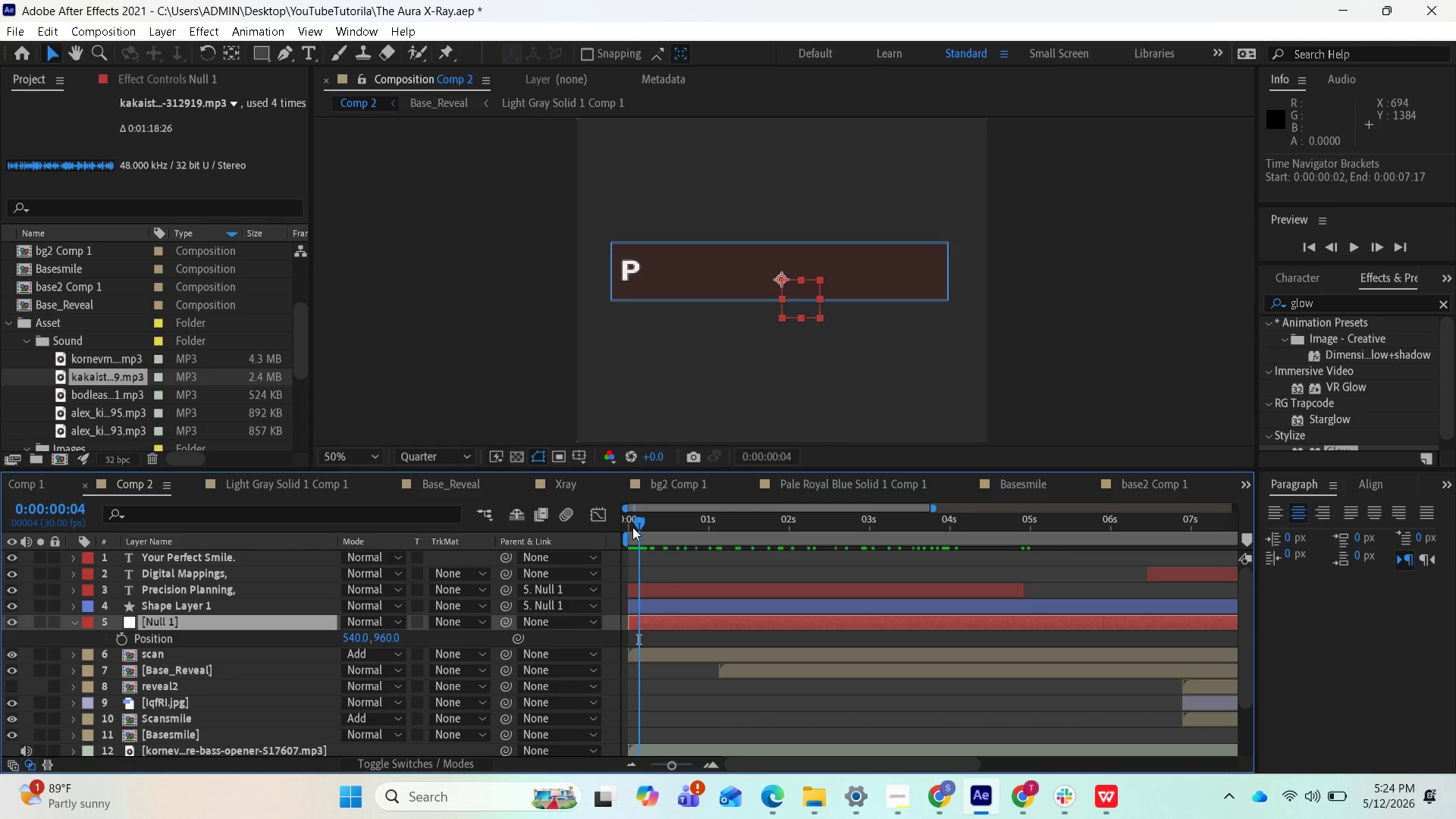 
left_click_drag(start_coordinate=[637, 527], to_coordinate=[631, 528])
 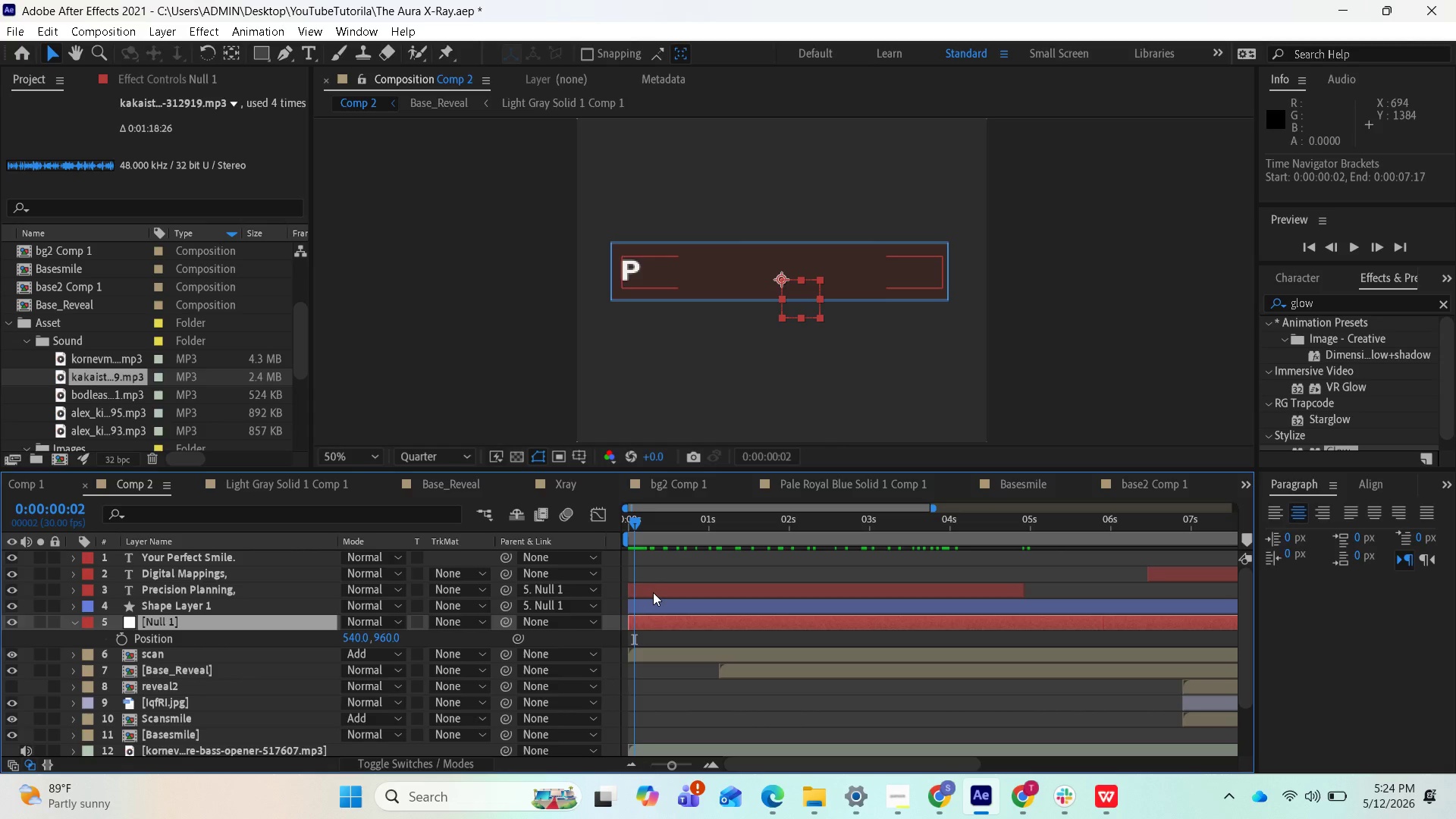 
left_click([653, 592])
 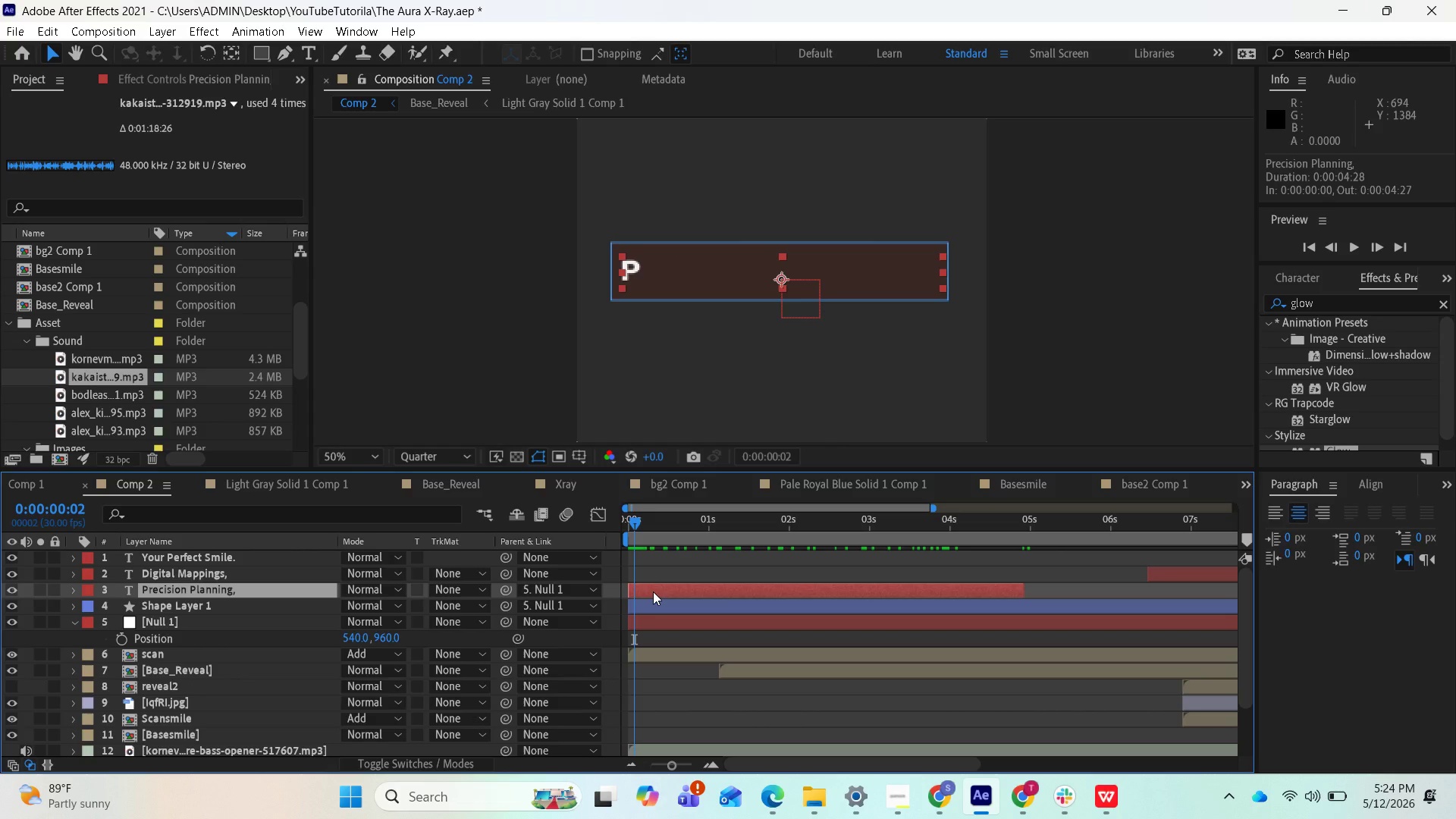 
key(U)
 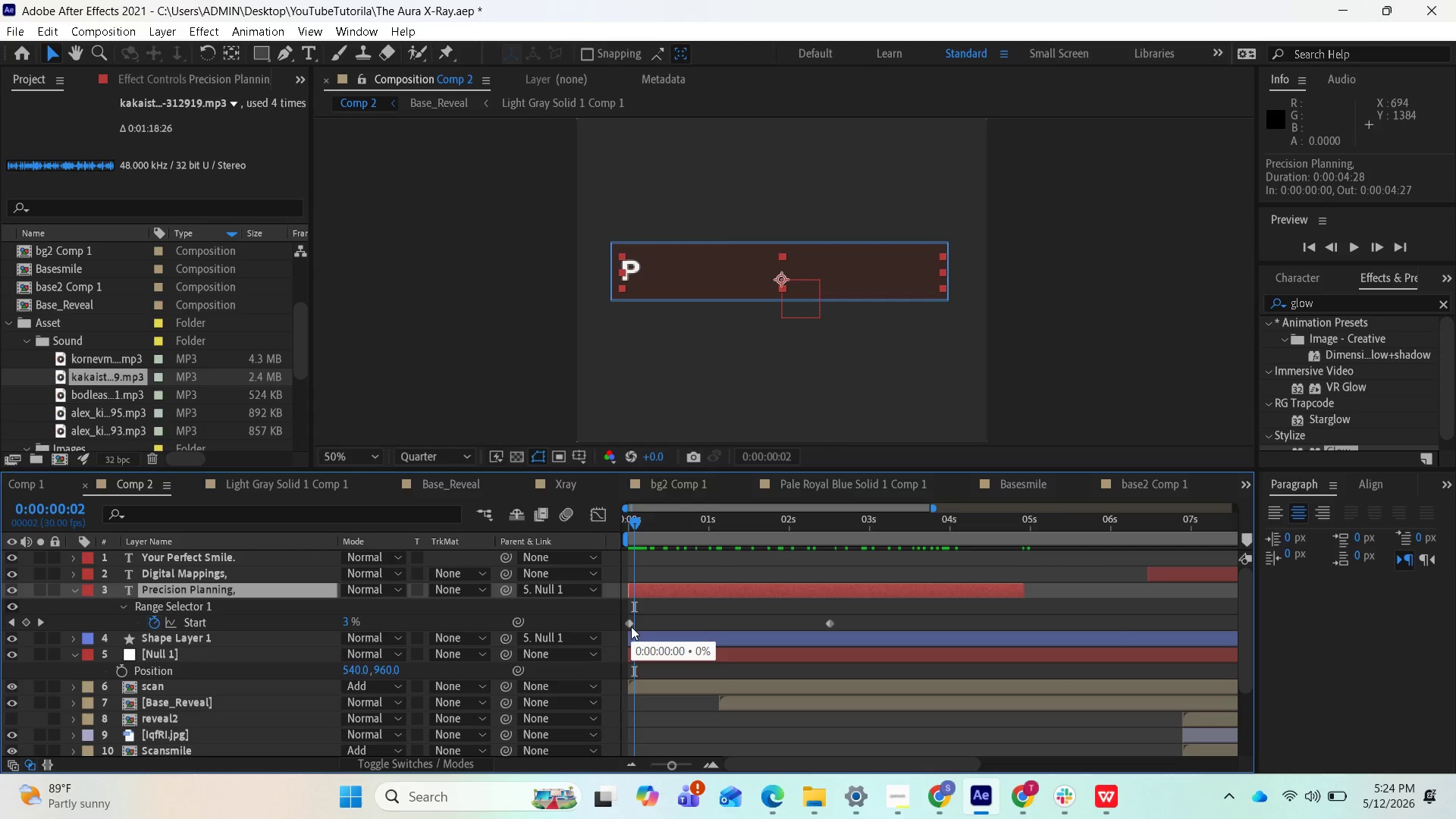 
left_click_drag(start_coordinate=[630, 624], to_coordinate=[635, 623])
 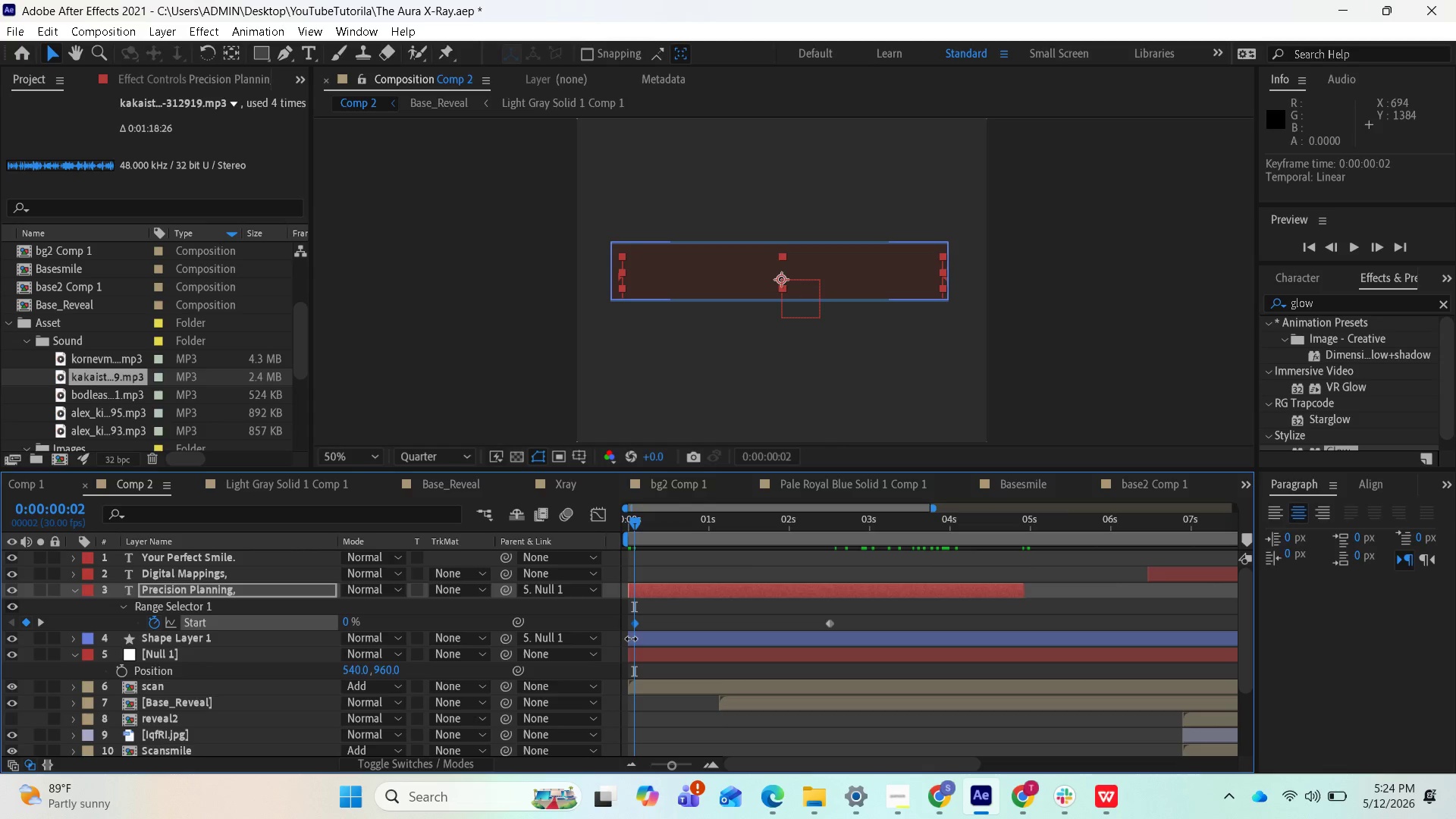 
left_click_drag(start_coordinate=[630, 639], to_coordinate=[635, 639])
 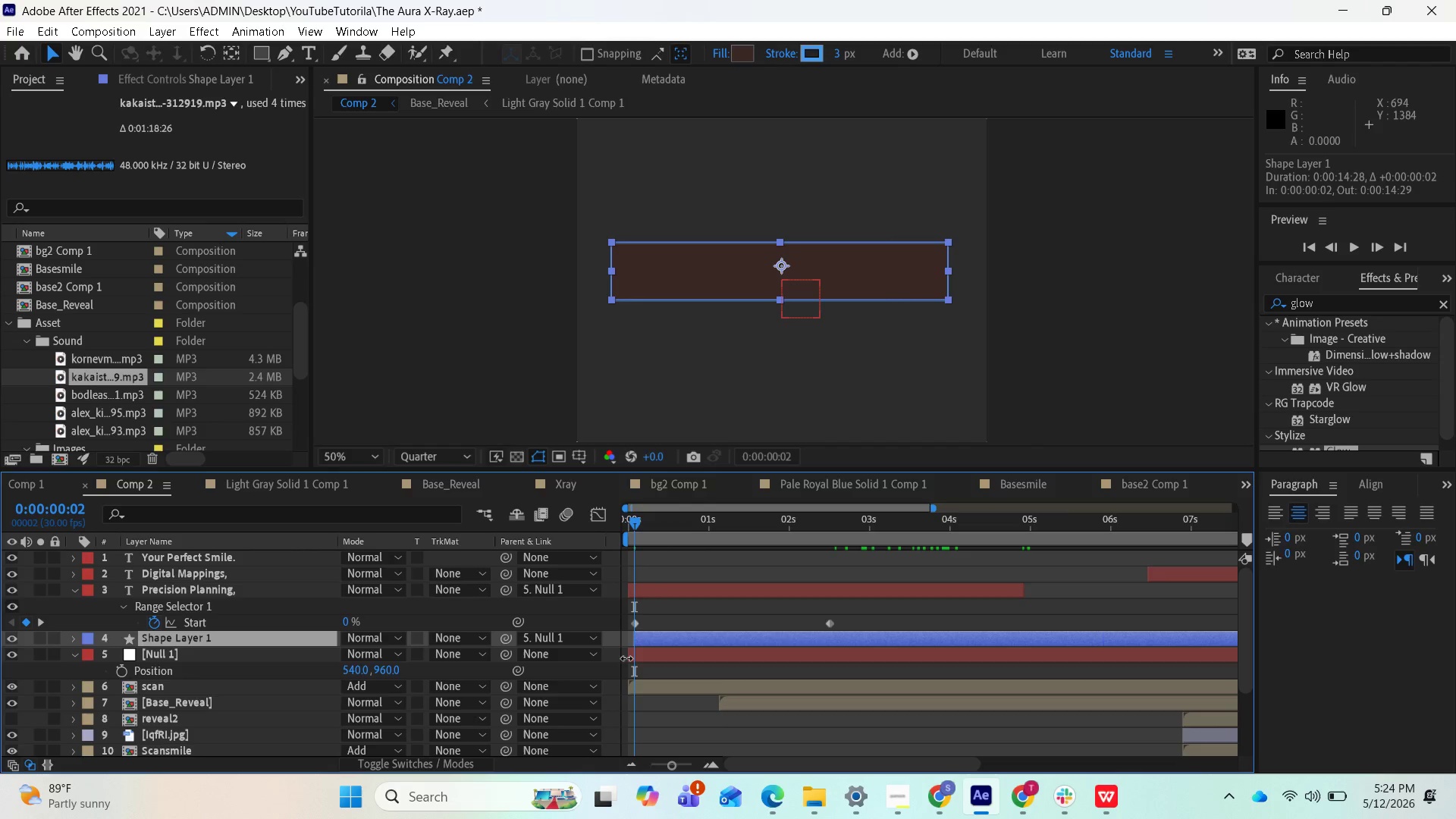 
left_click_drag(start_coordinate=[626, 658], to_coordinate=[626, 654])
 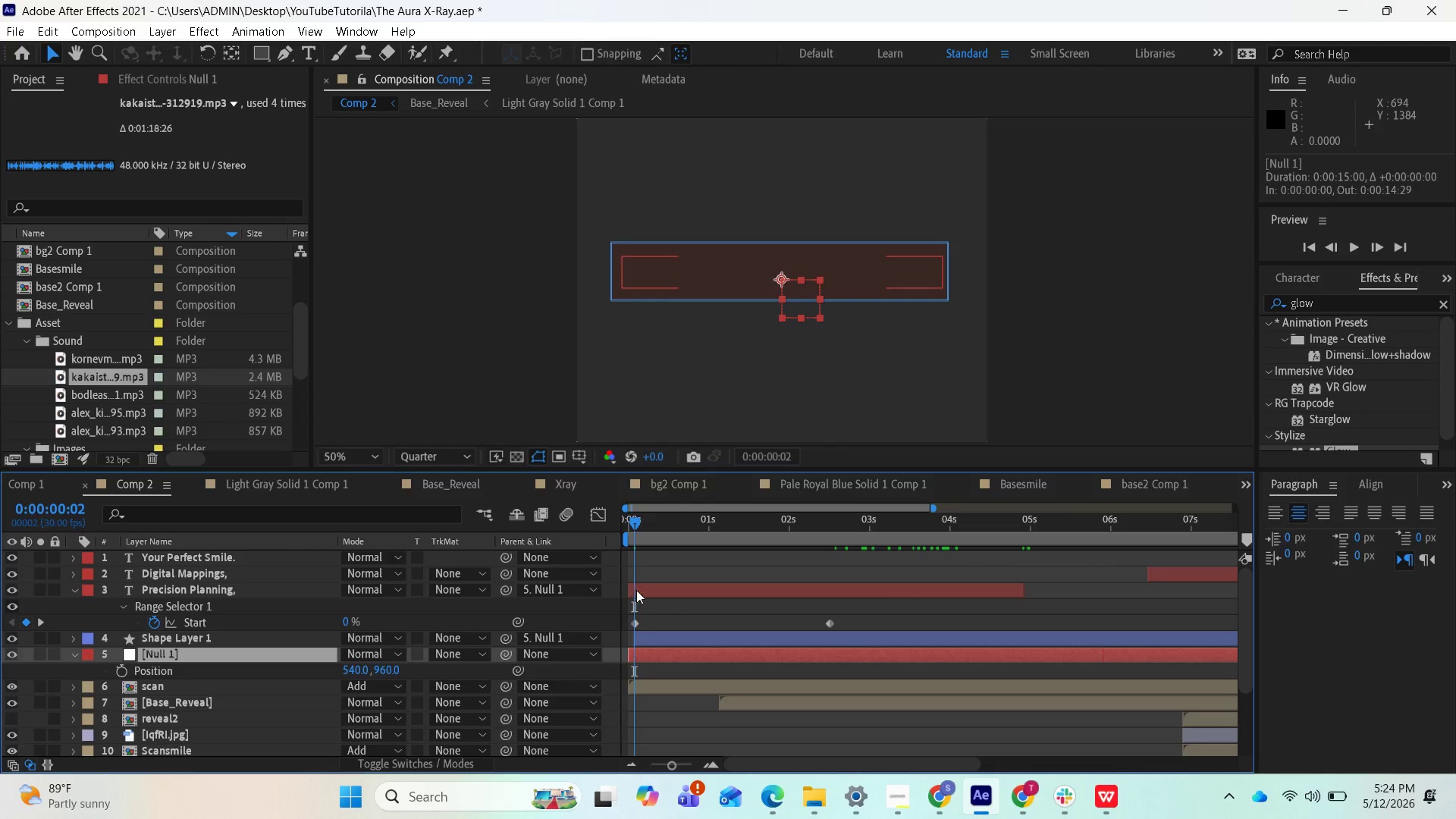 
scroll: coordinate [695, 679], scroll_direction: down, amount: 9.0
 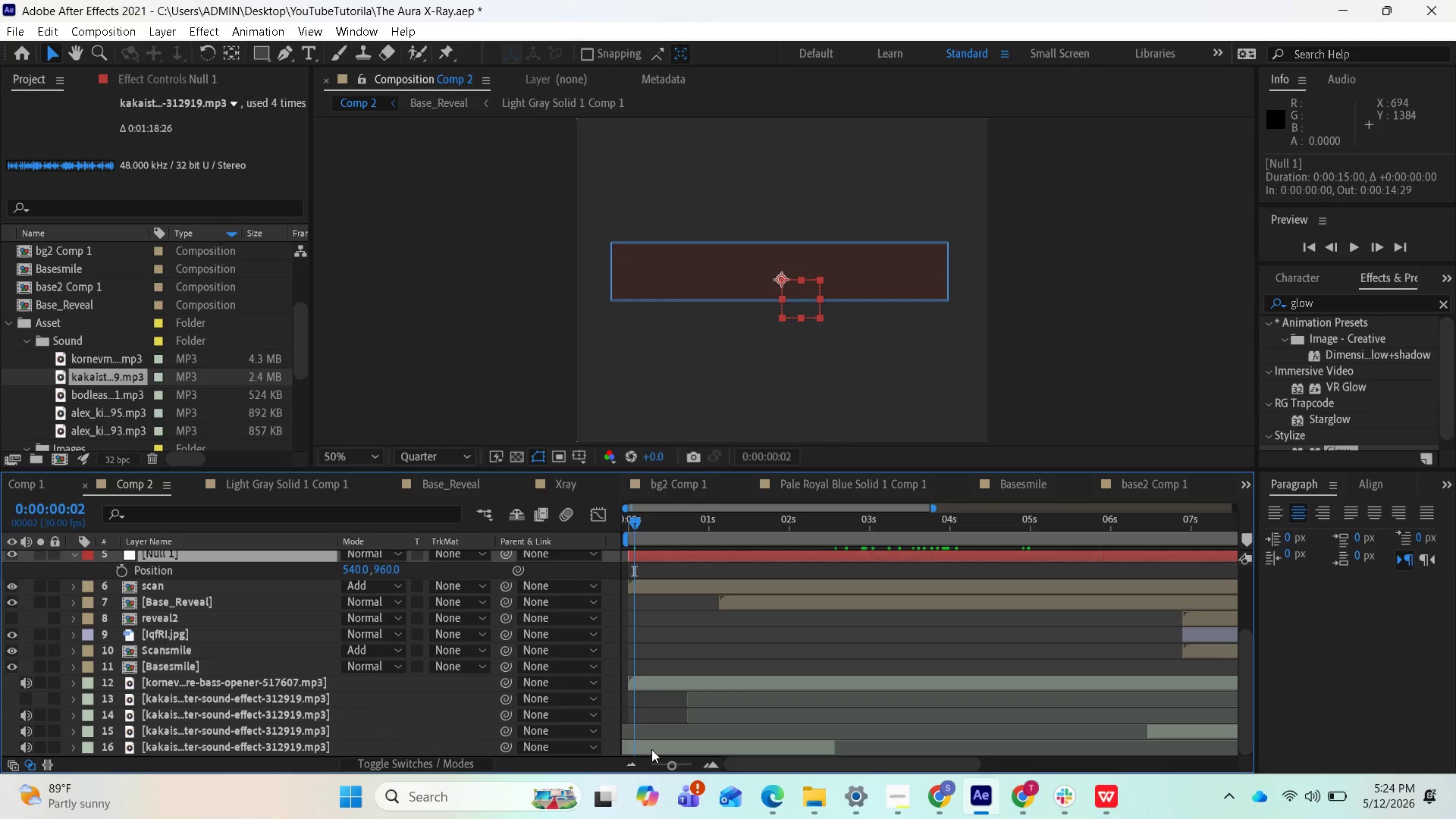 
left_click([651, 748])
 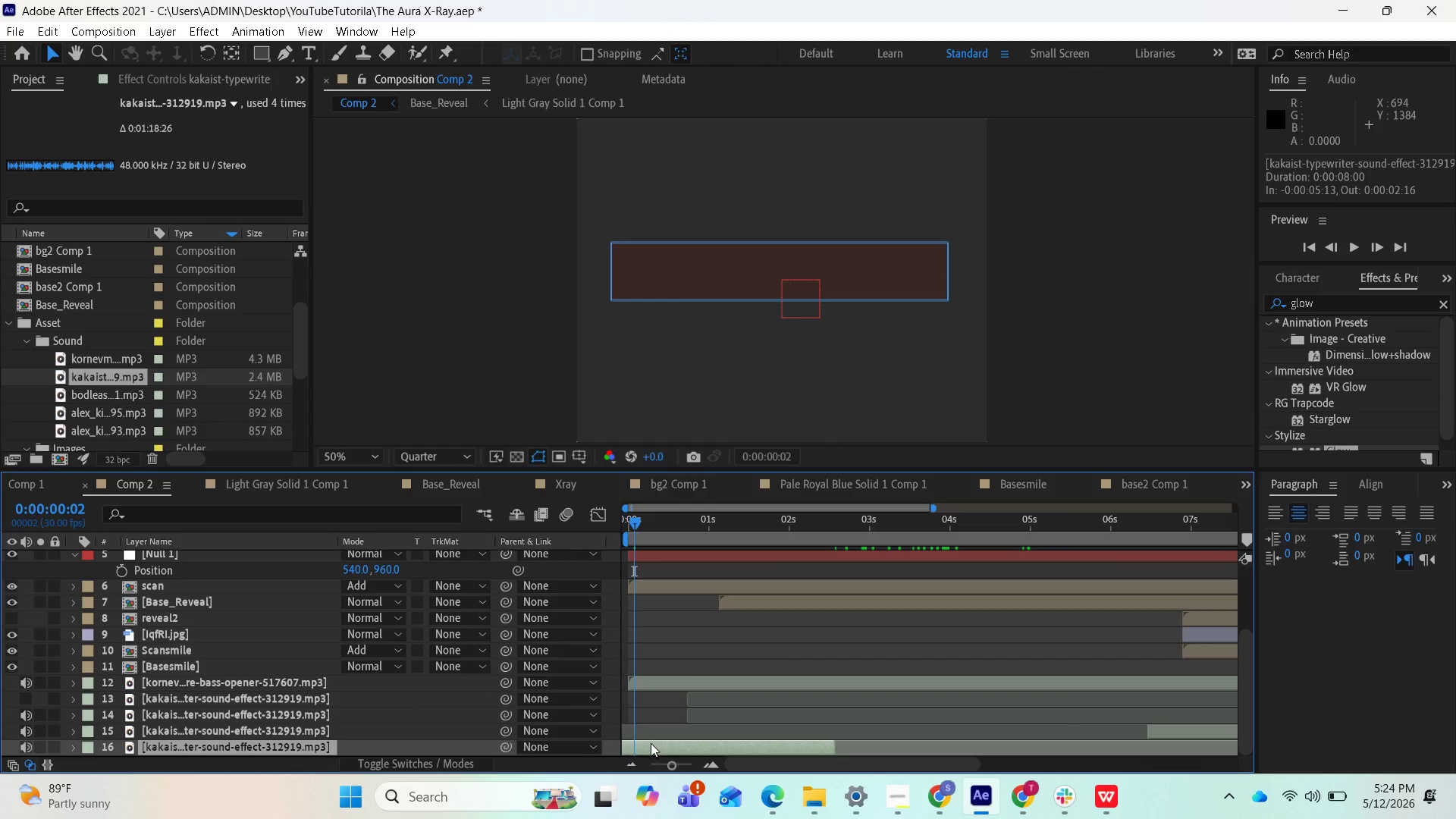 
key(L)
 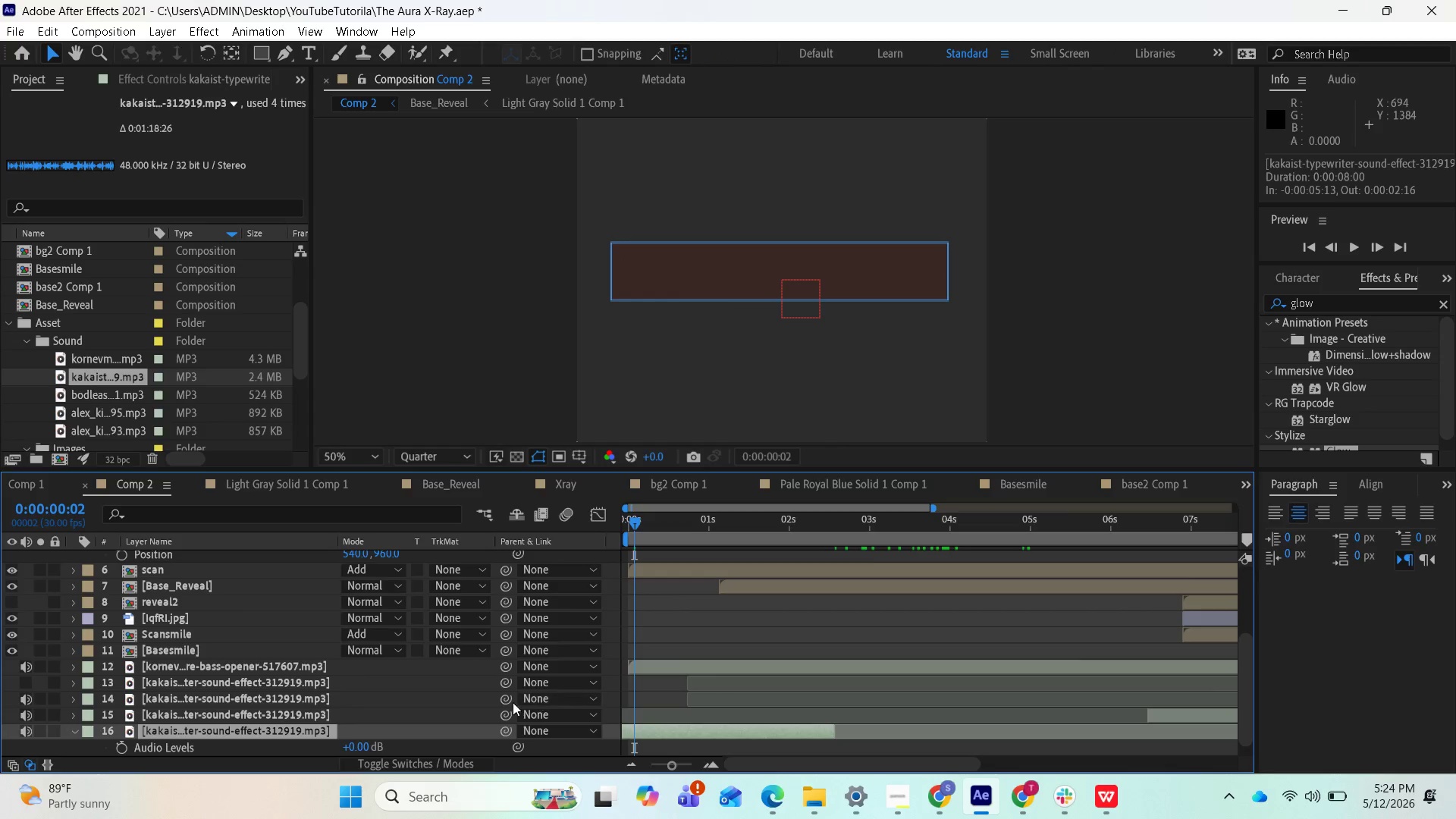 
scroll: coordinate [494, 717], scroll_direction: down, amount: 3.0
 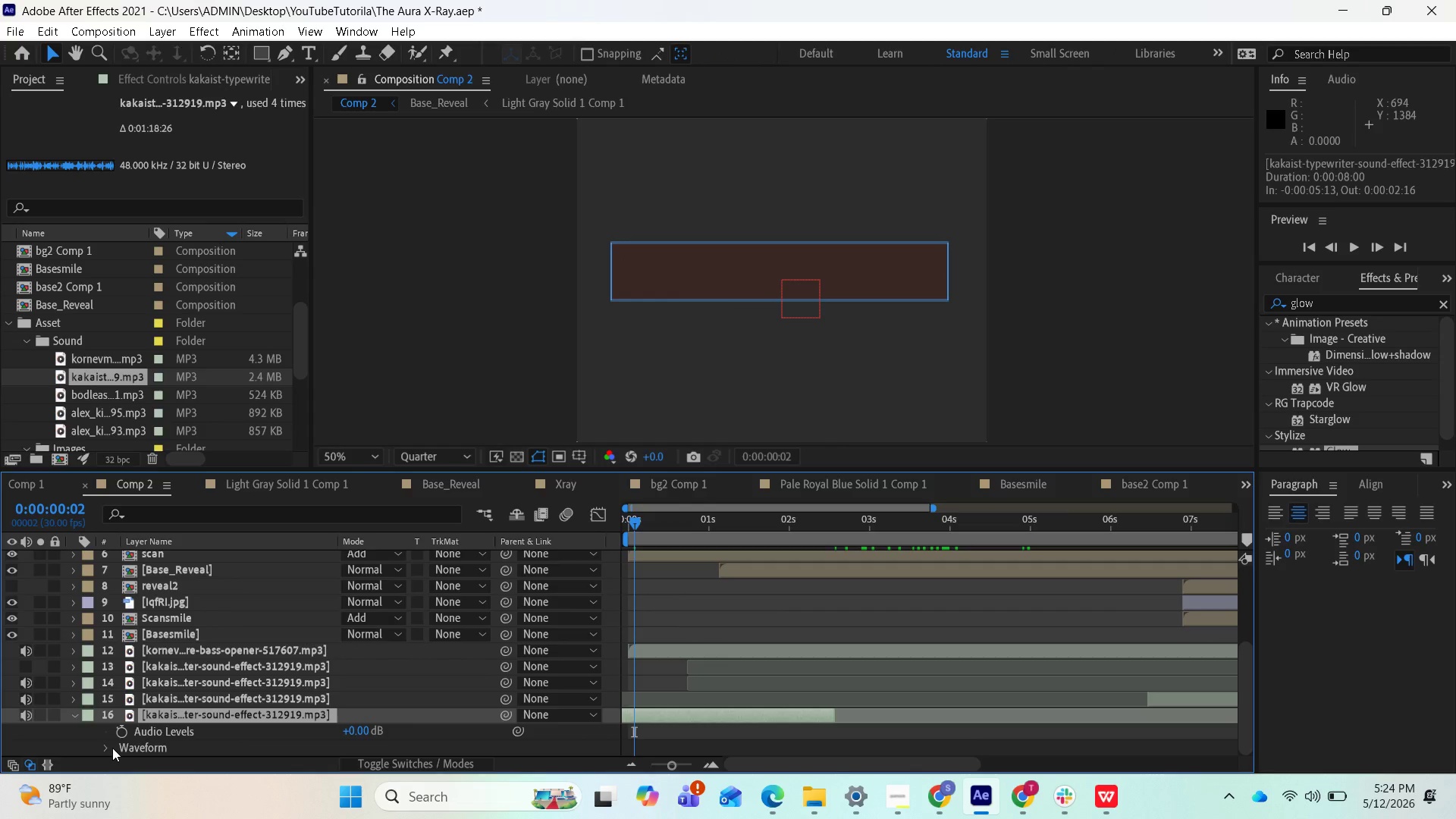 
left_click([112, 748])
 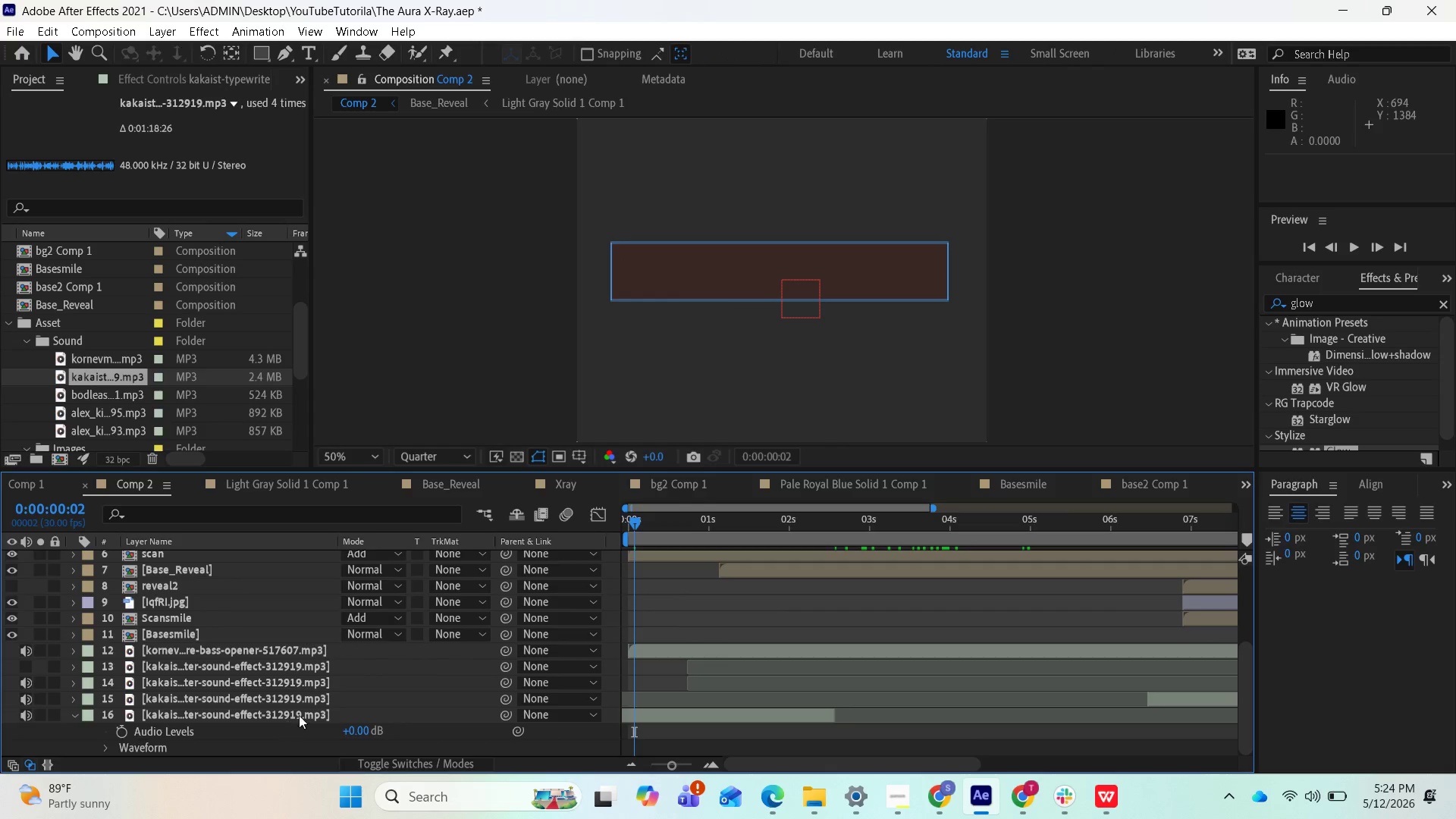 
scroll: coordinate [328, 725], scroll_direction: down, amount: 3.0
 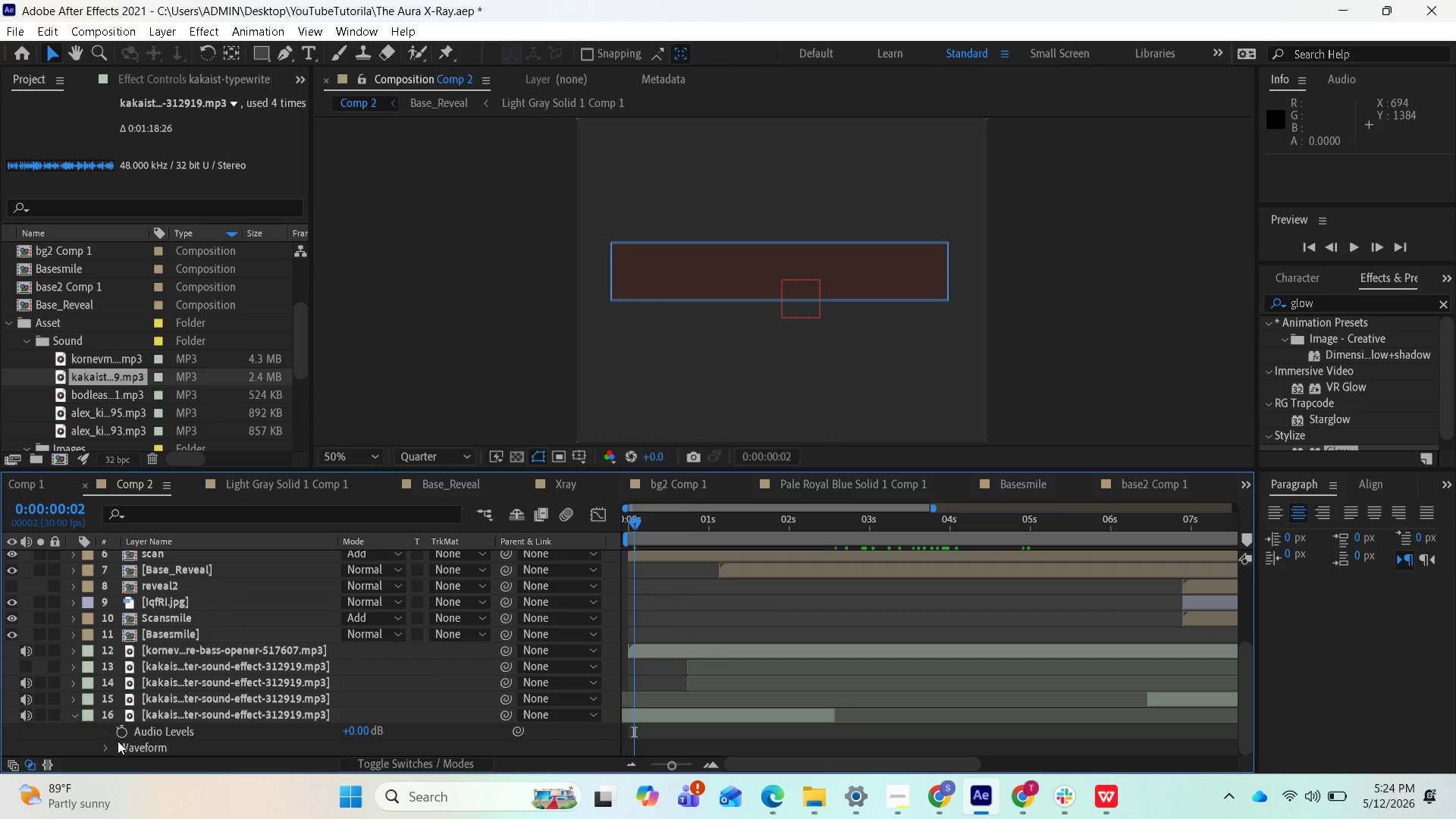 
left_click([105, 746])
 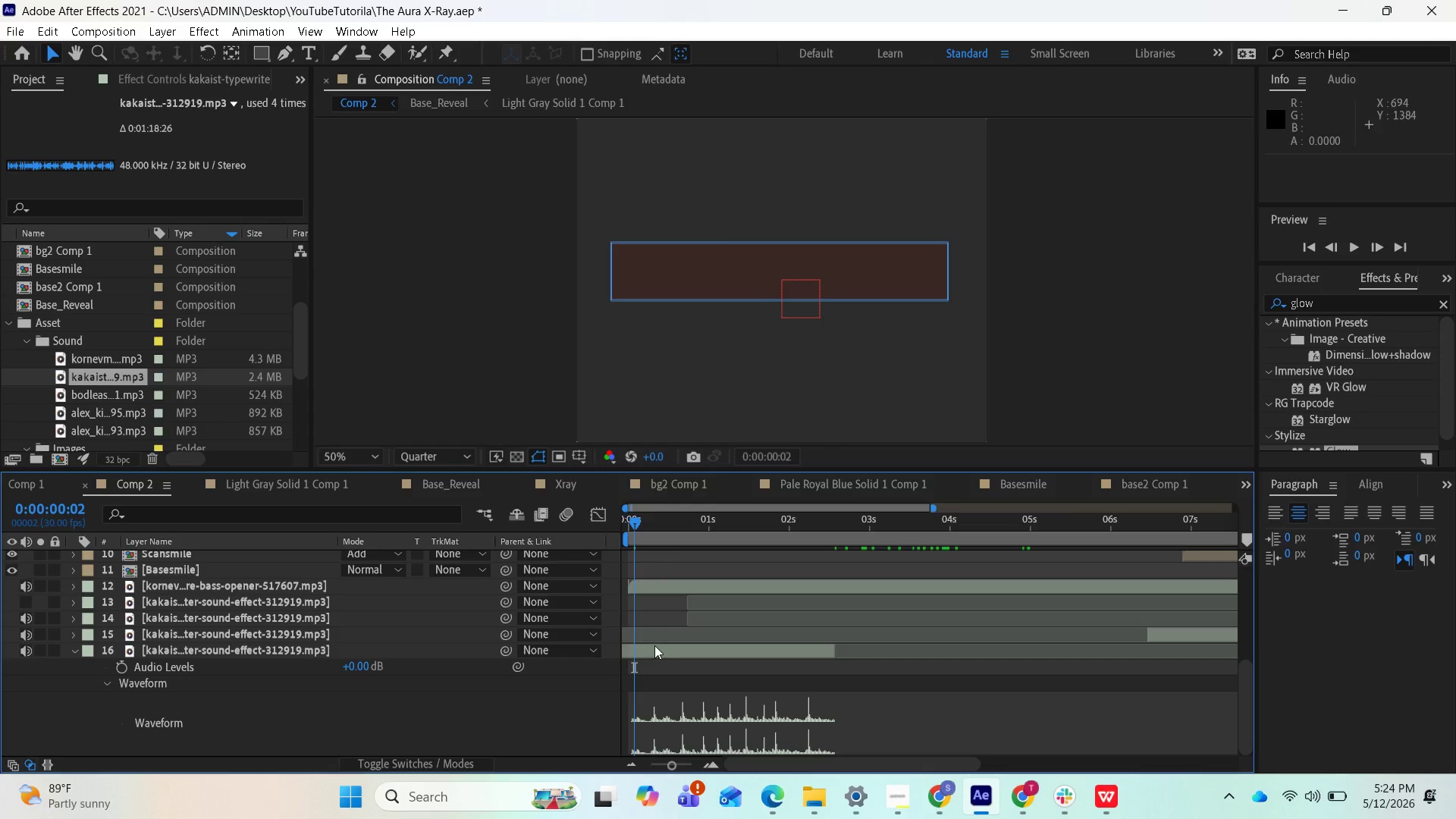 
key(Space)
 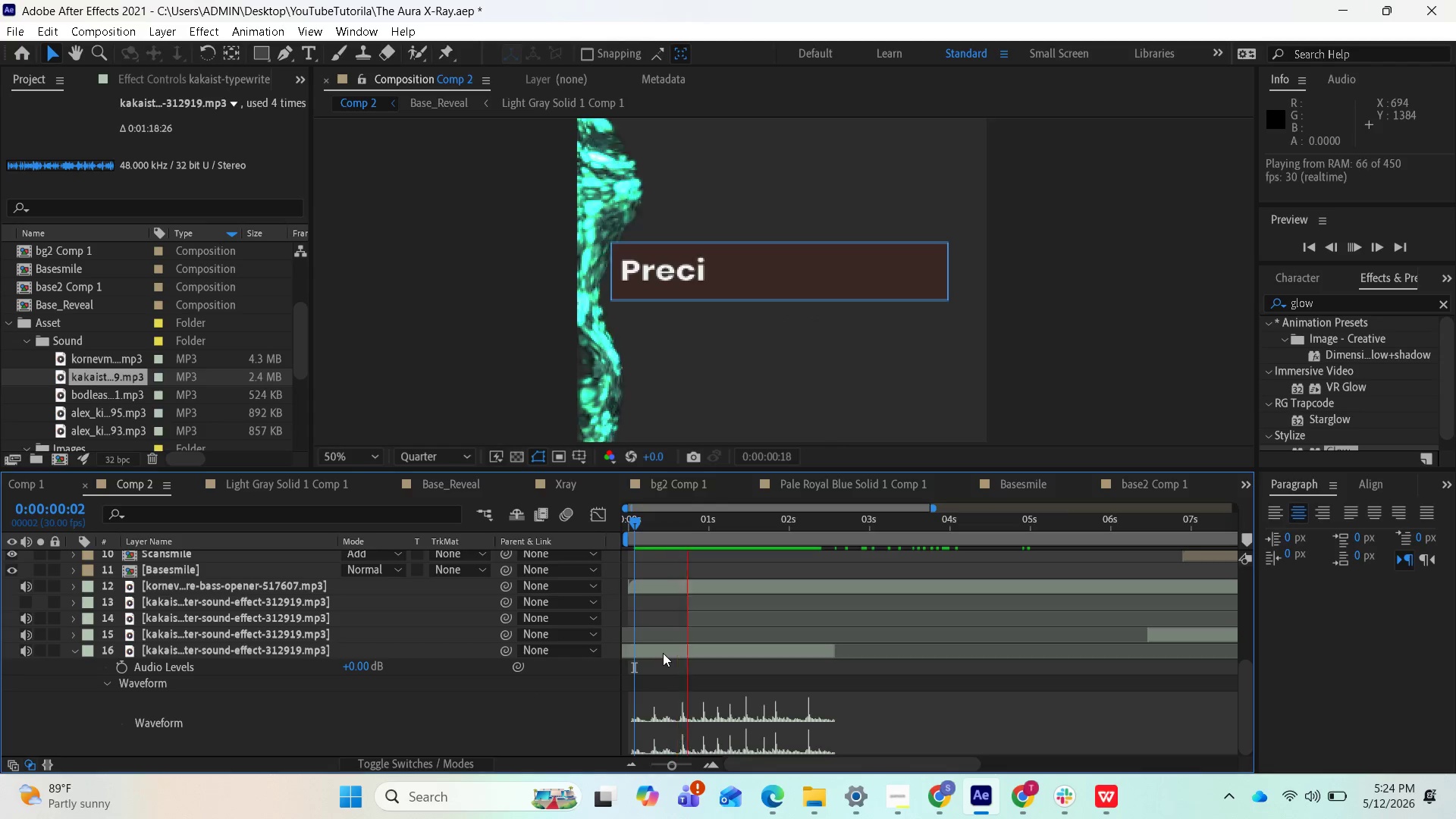 
key(Space)
 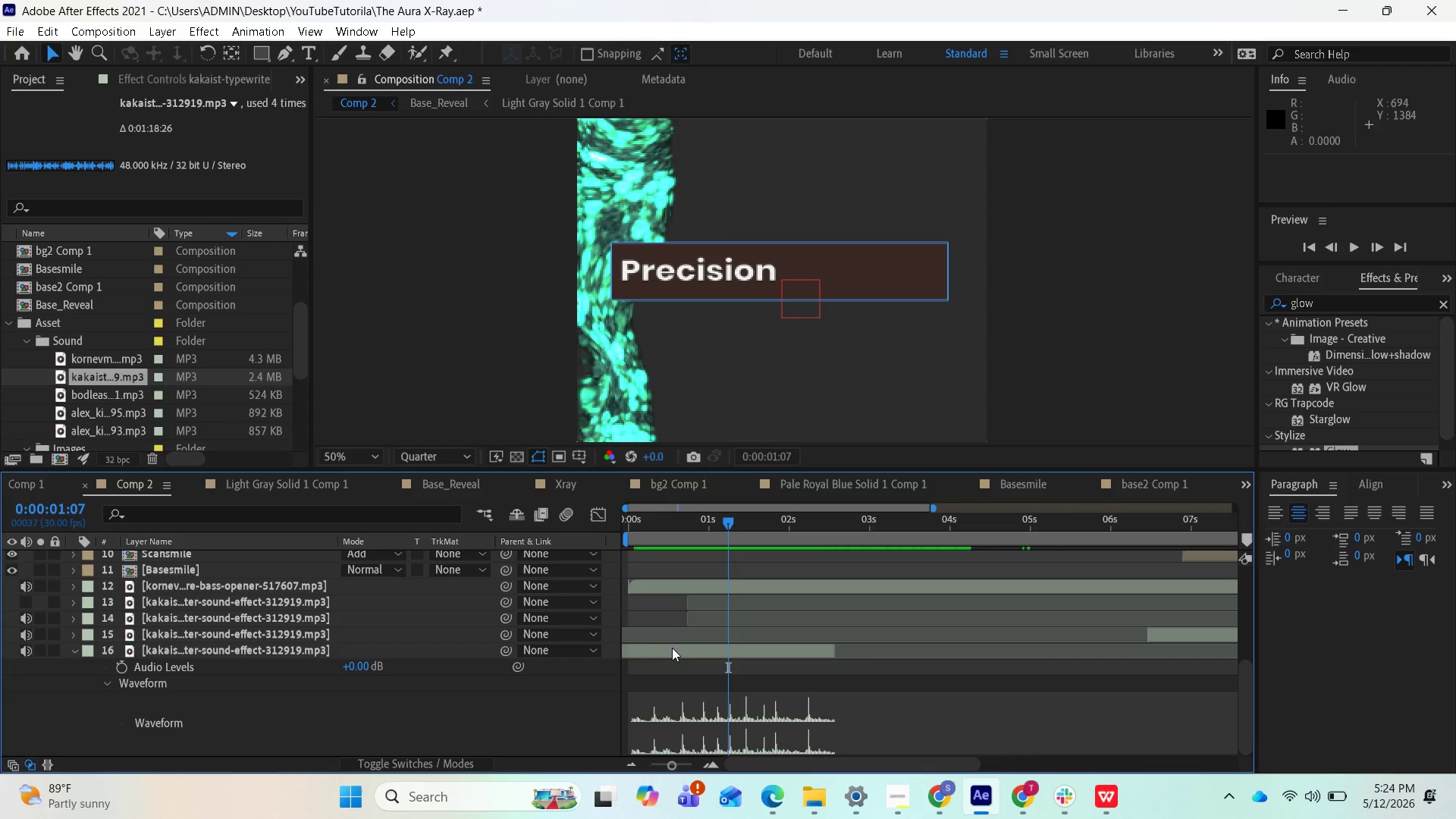 
scroll: coordinate [701, 623], scroll_direction: up, amount: 9.0
 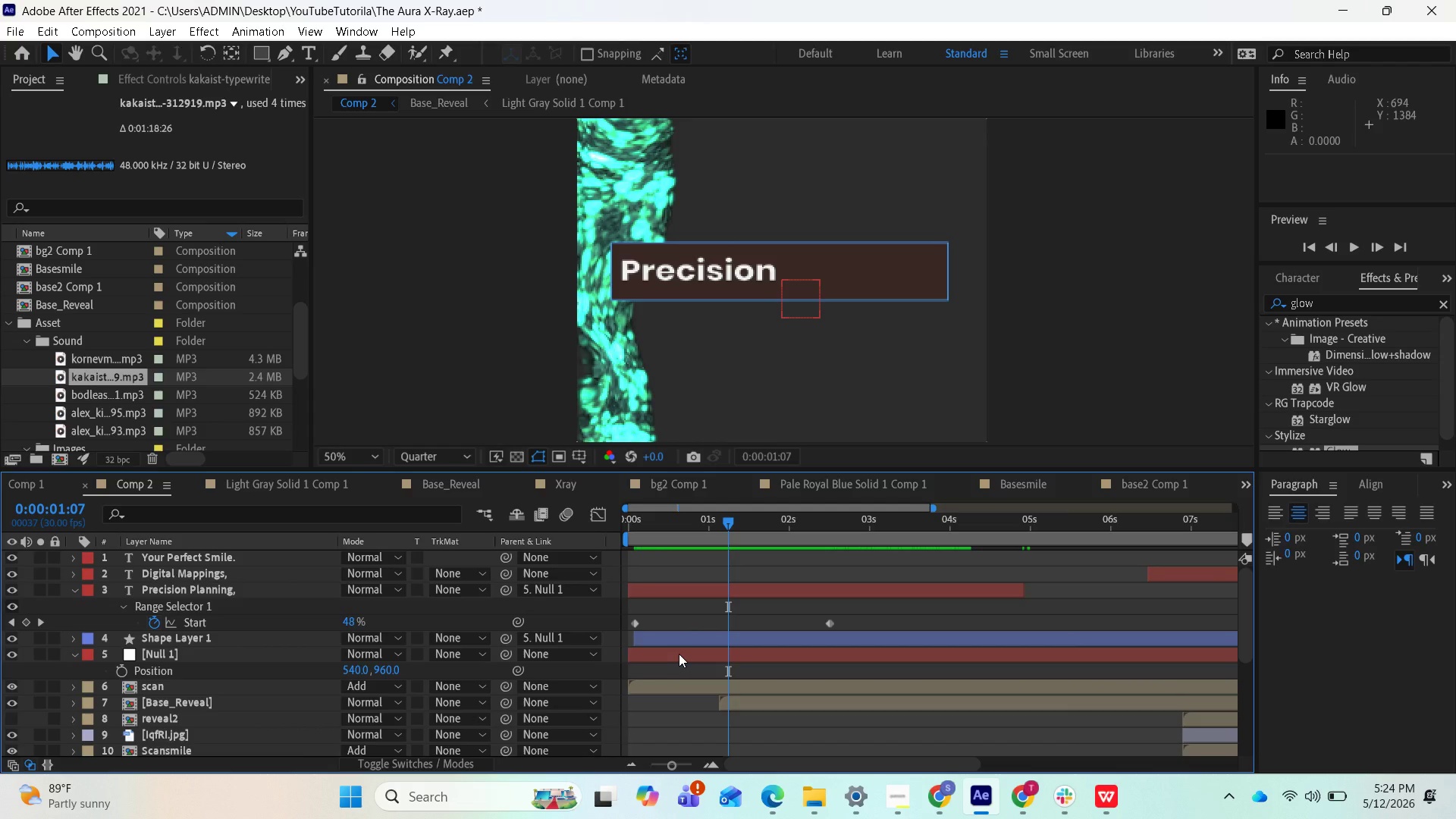 
left_click([679, 654])
 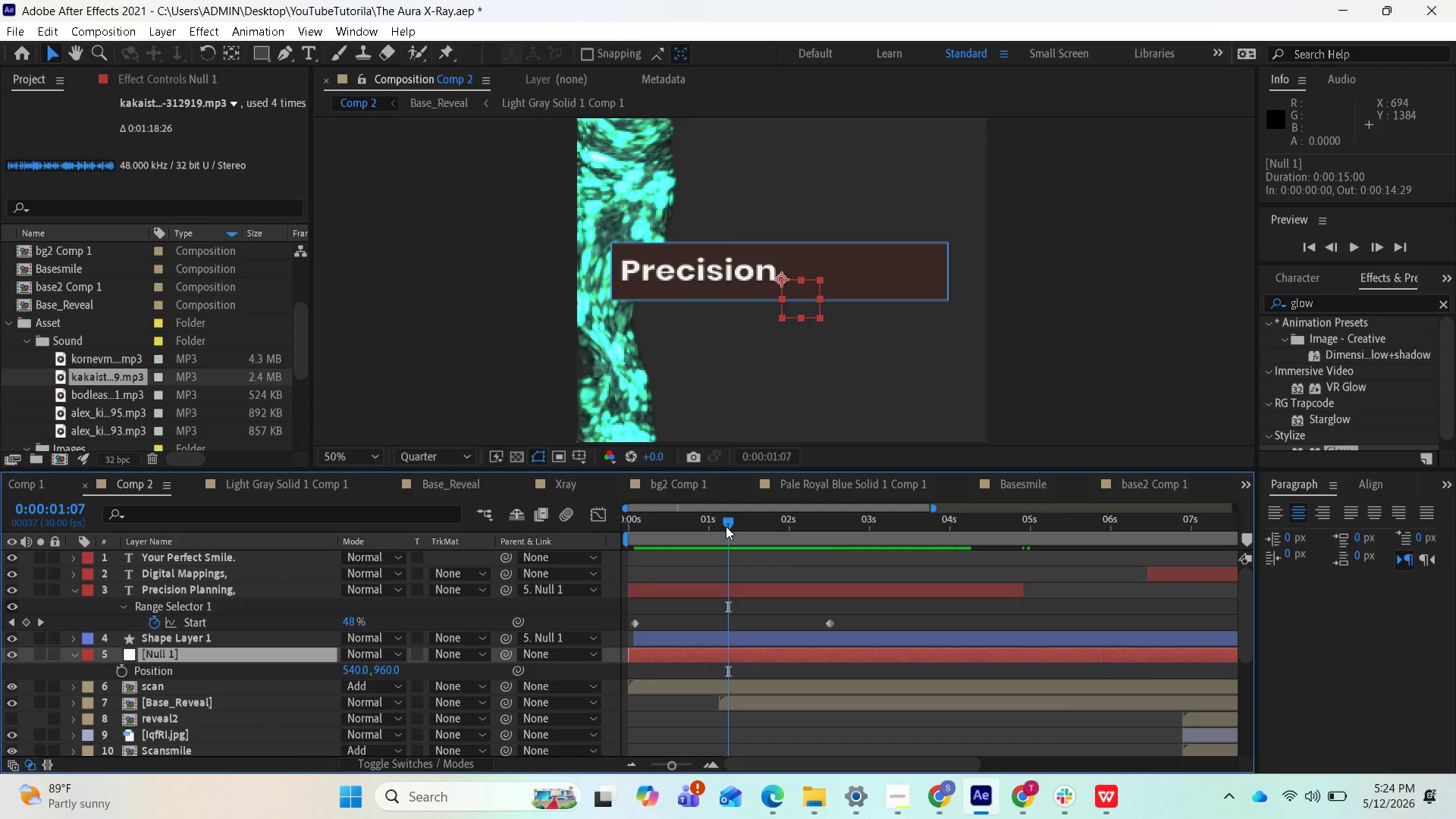 
left_click_drag(start_coordinate=[726, 526], to_coordinate=[620, 557])
 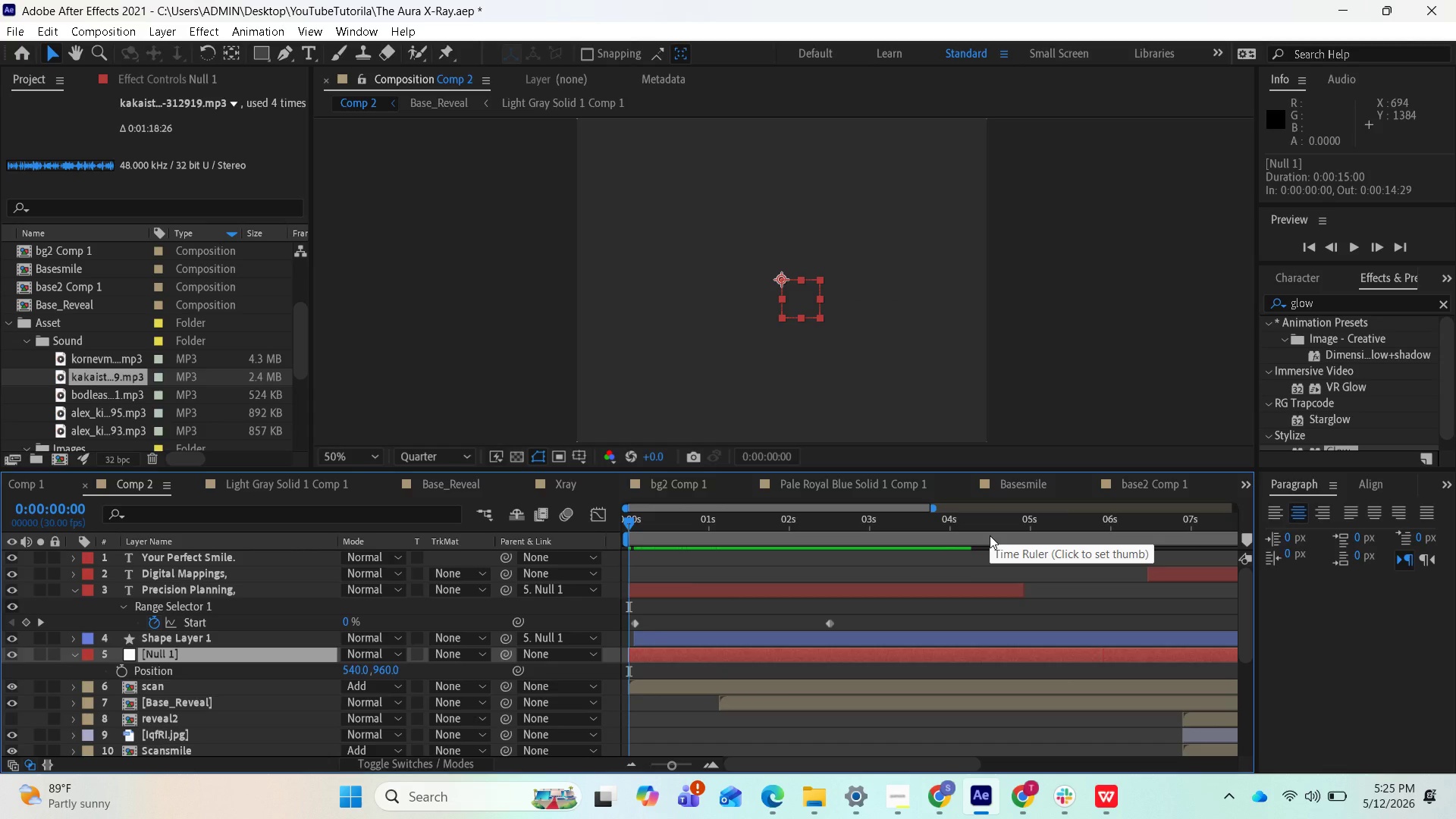 
wait(13.31)
 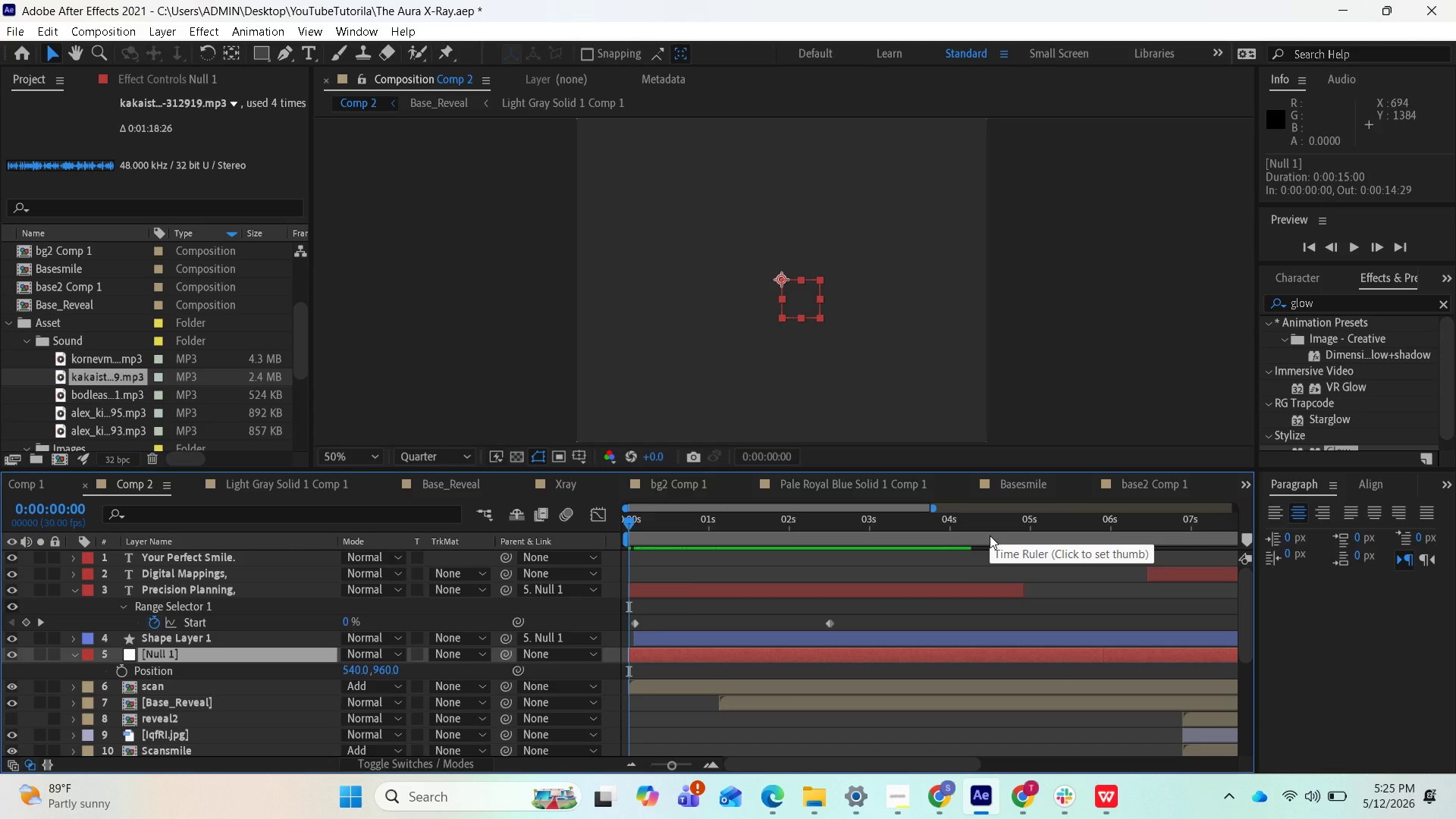 
left_click([74, 644])
 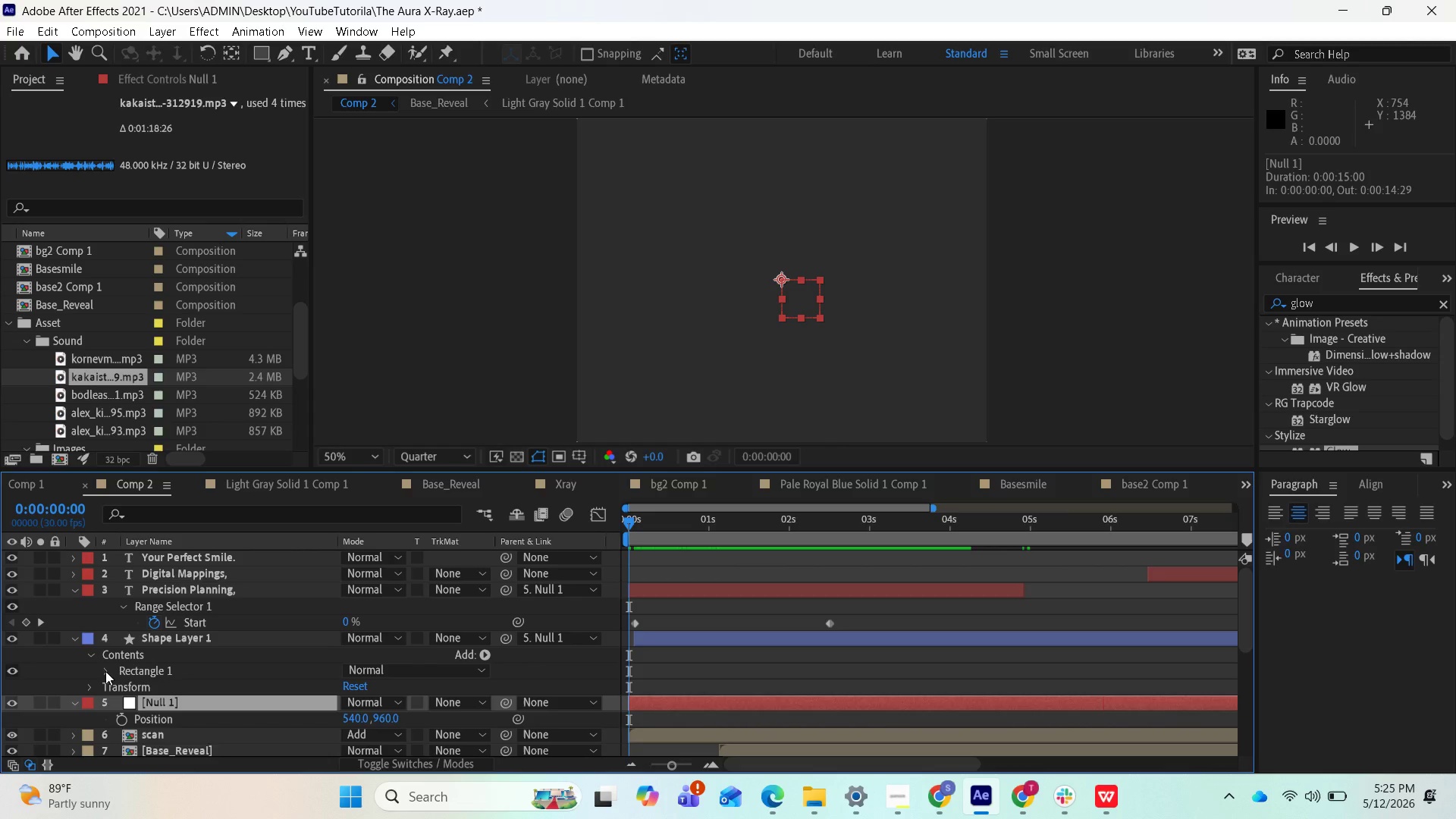 
left_click([147, 660])
 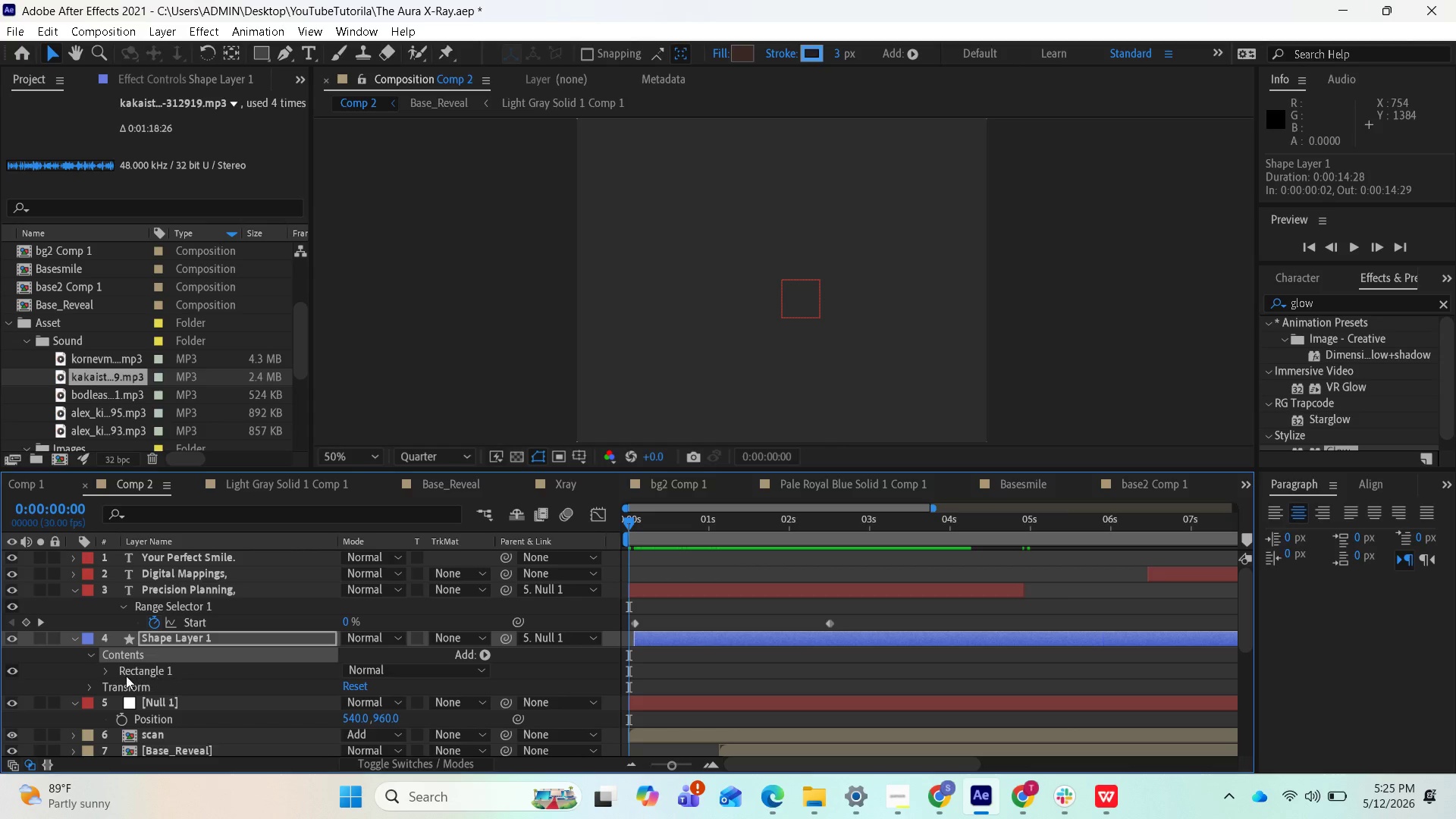 
left_click([109, 674])
 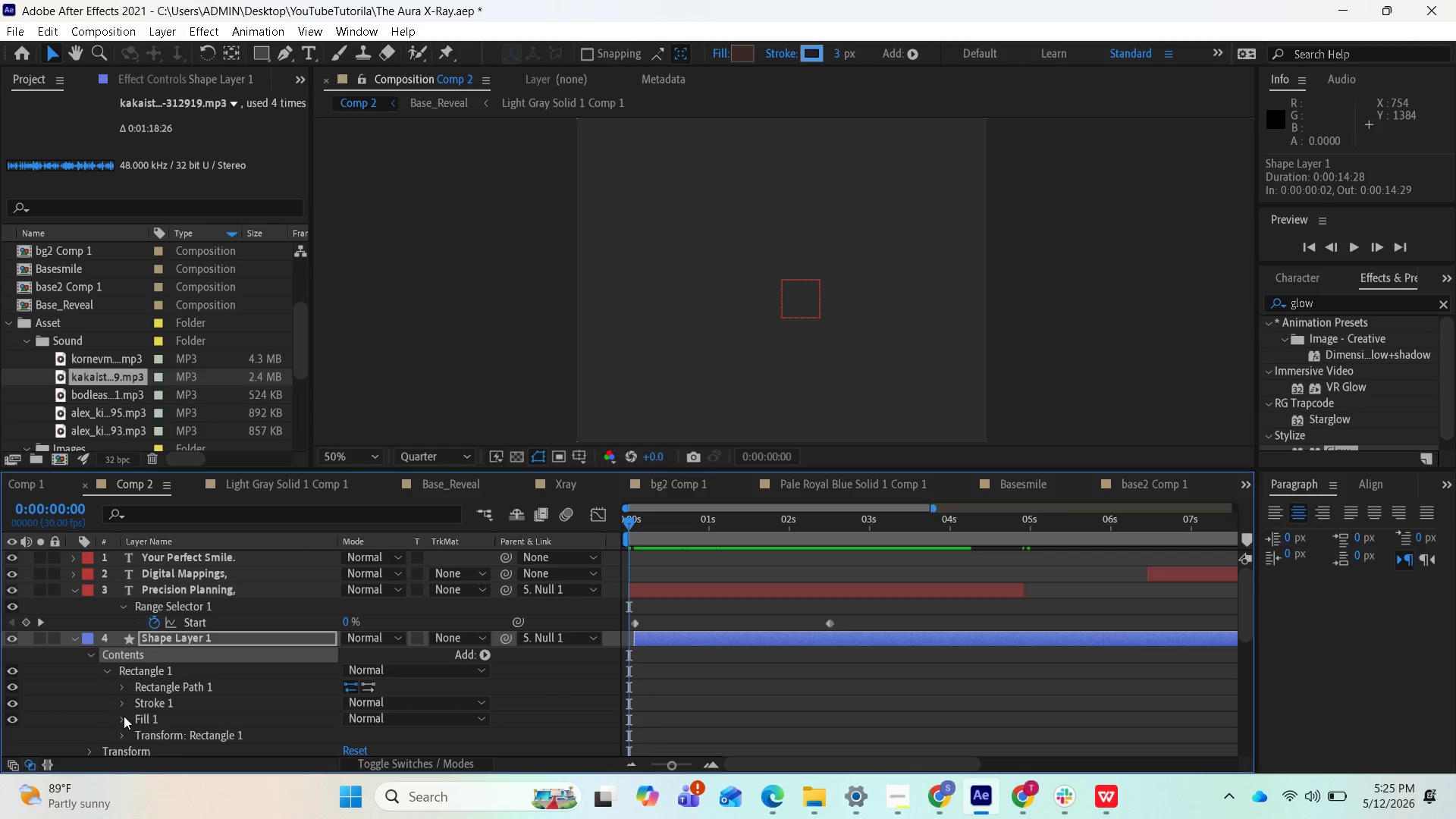 
scroll: coordinate [152, 721], scroll_direction: down, amount: 1.0
 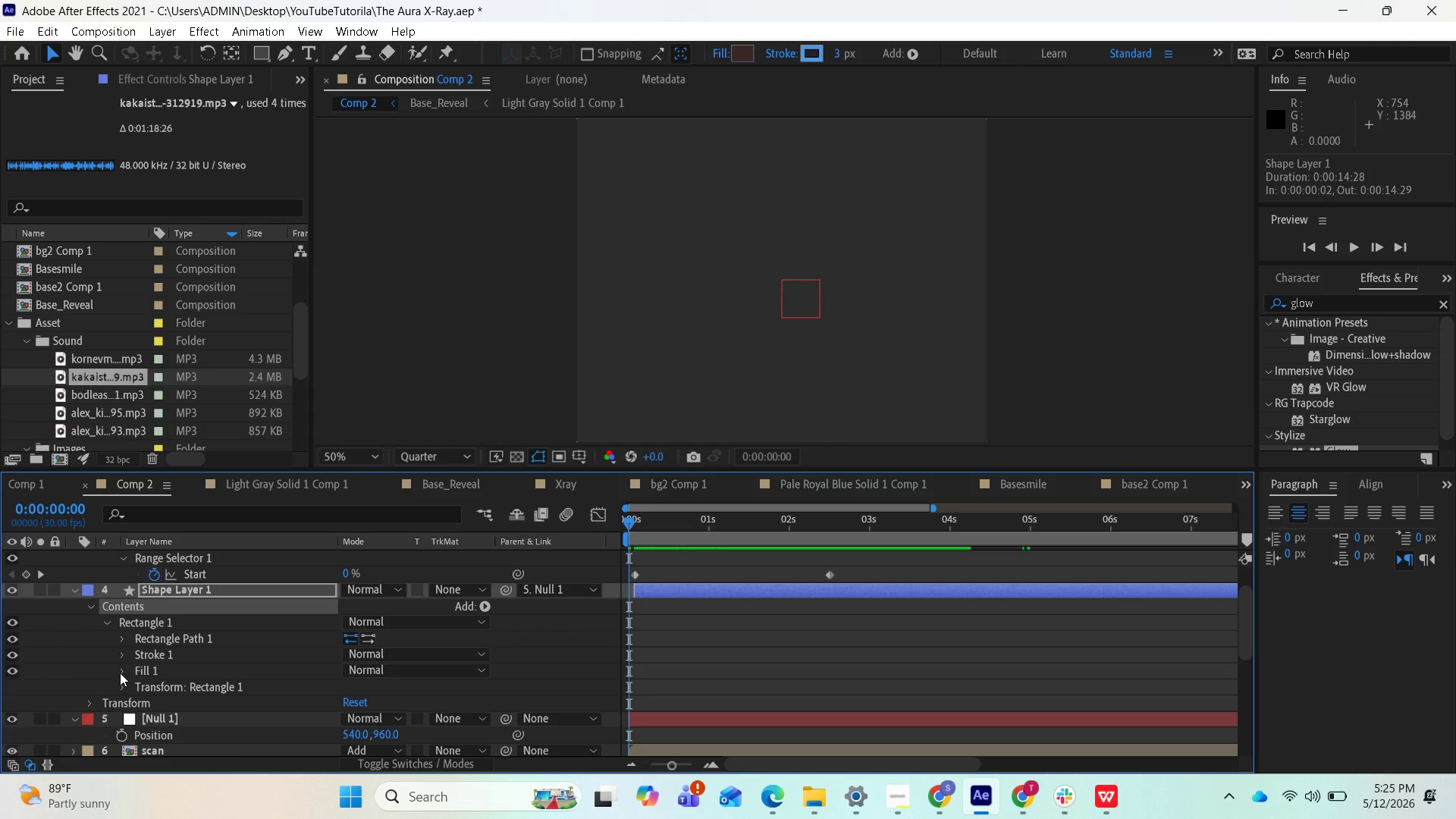 
left_click([122, 660])
 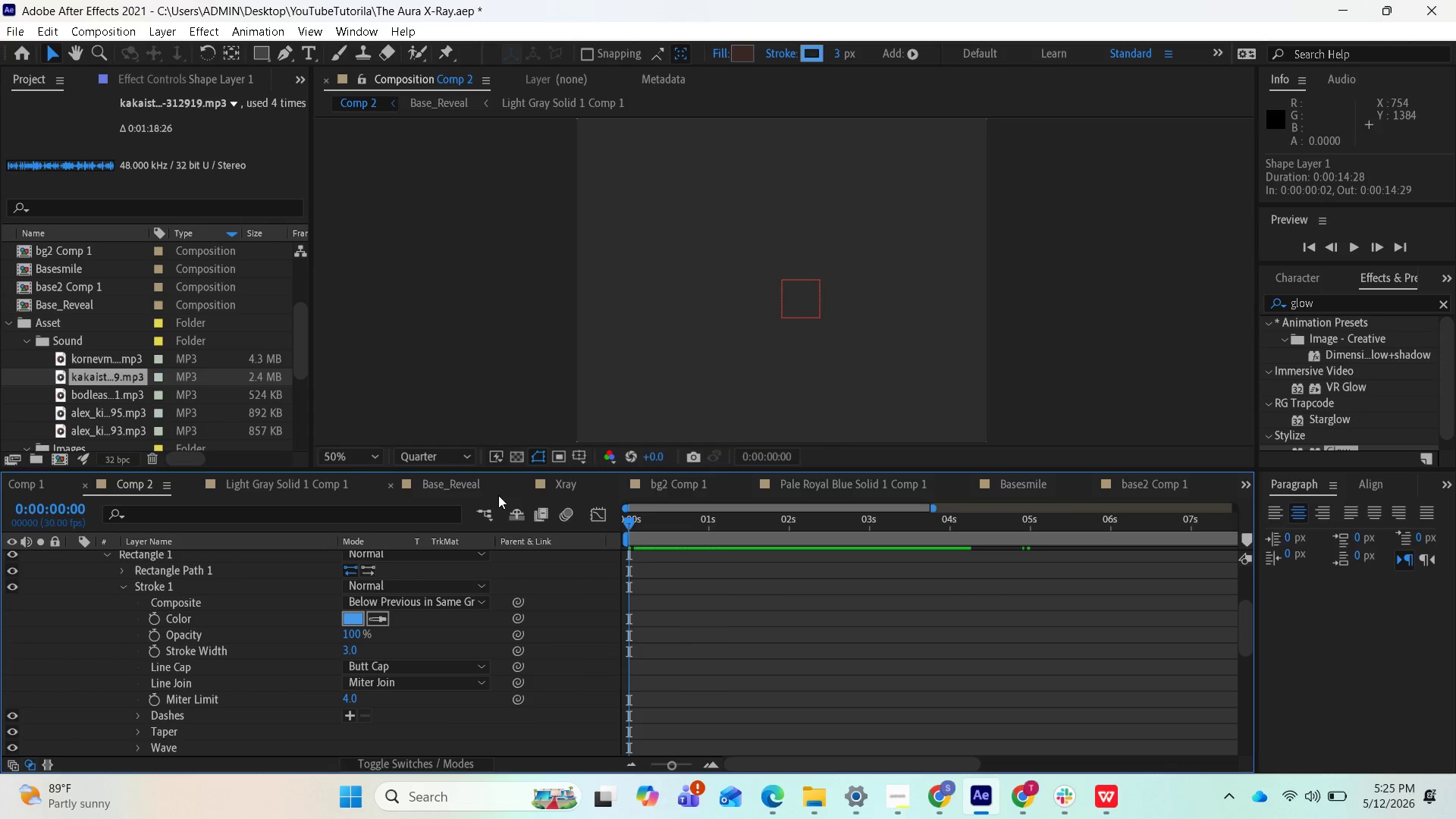 
left_click_drag(start_coordinate=[630, 522], to_coordinate=[662, 519])
 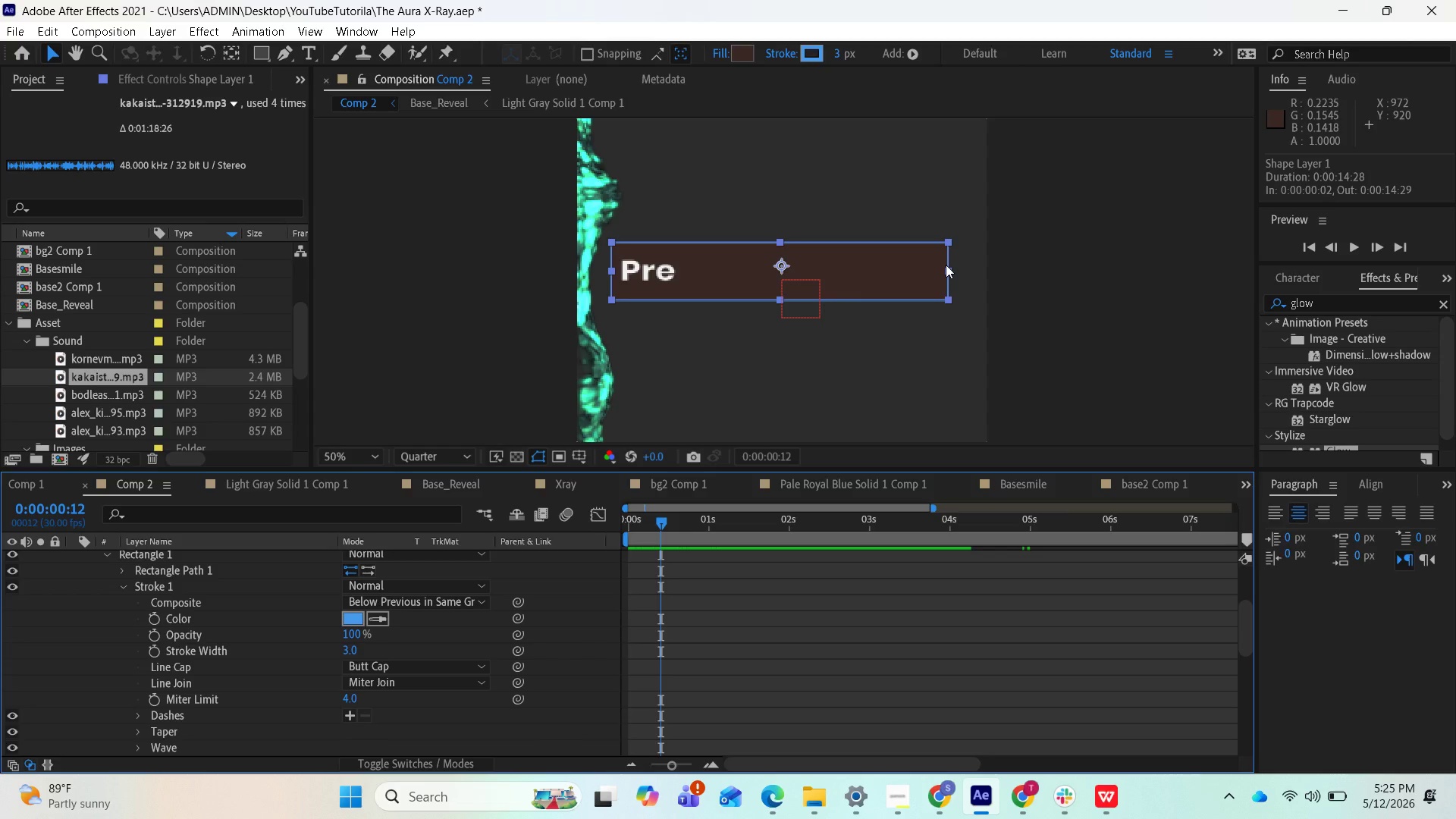 
left_click_drag(start_coordinate=[946, 265], to_coordinate=[940, 266])
 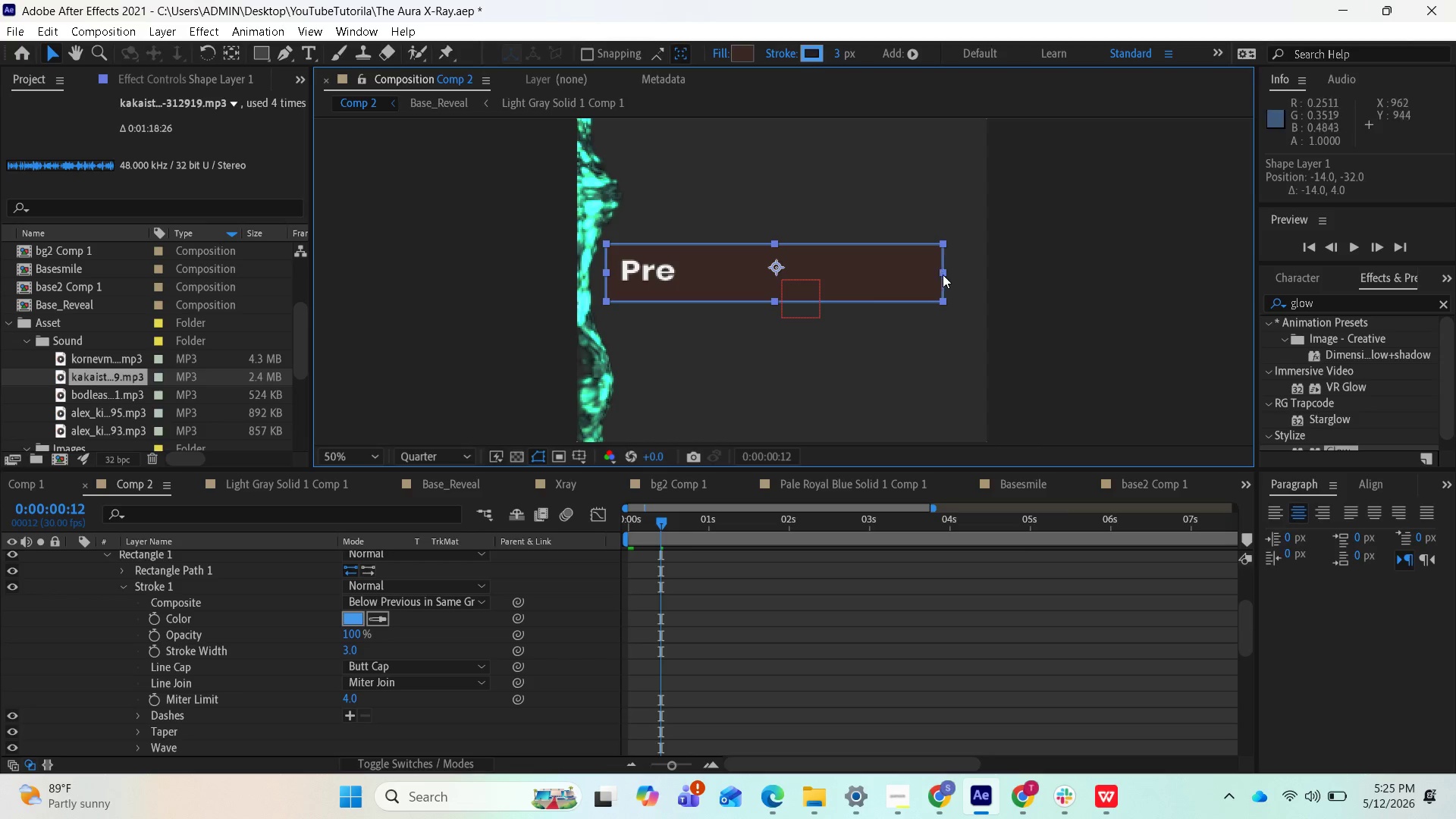 
key(Control+Z)
 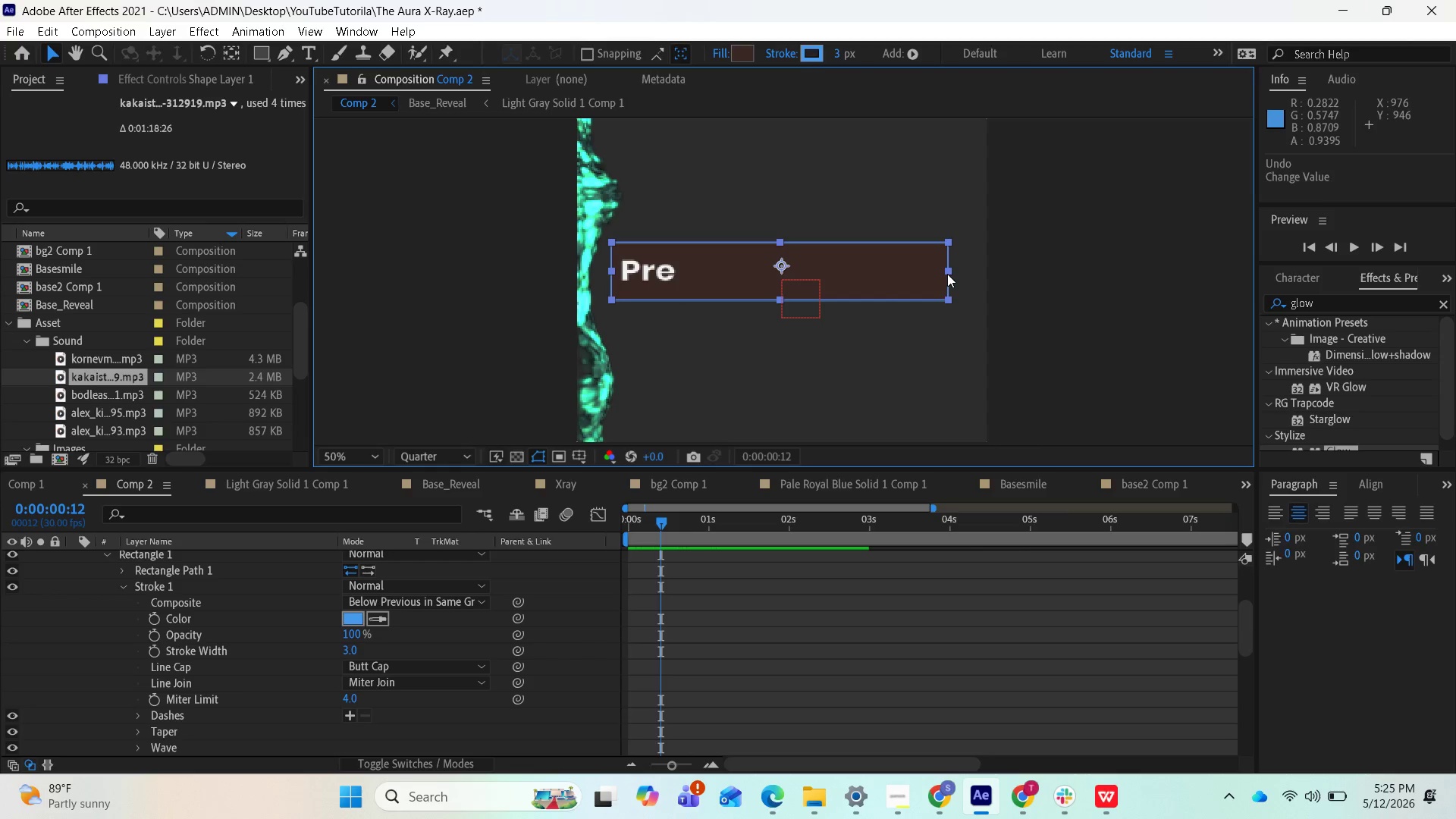 
left_click([947, 274])
 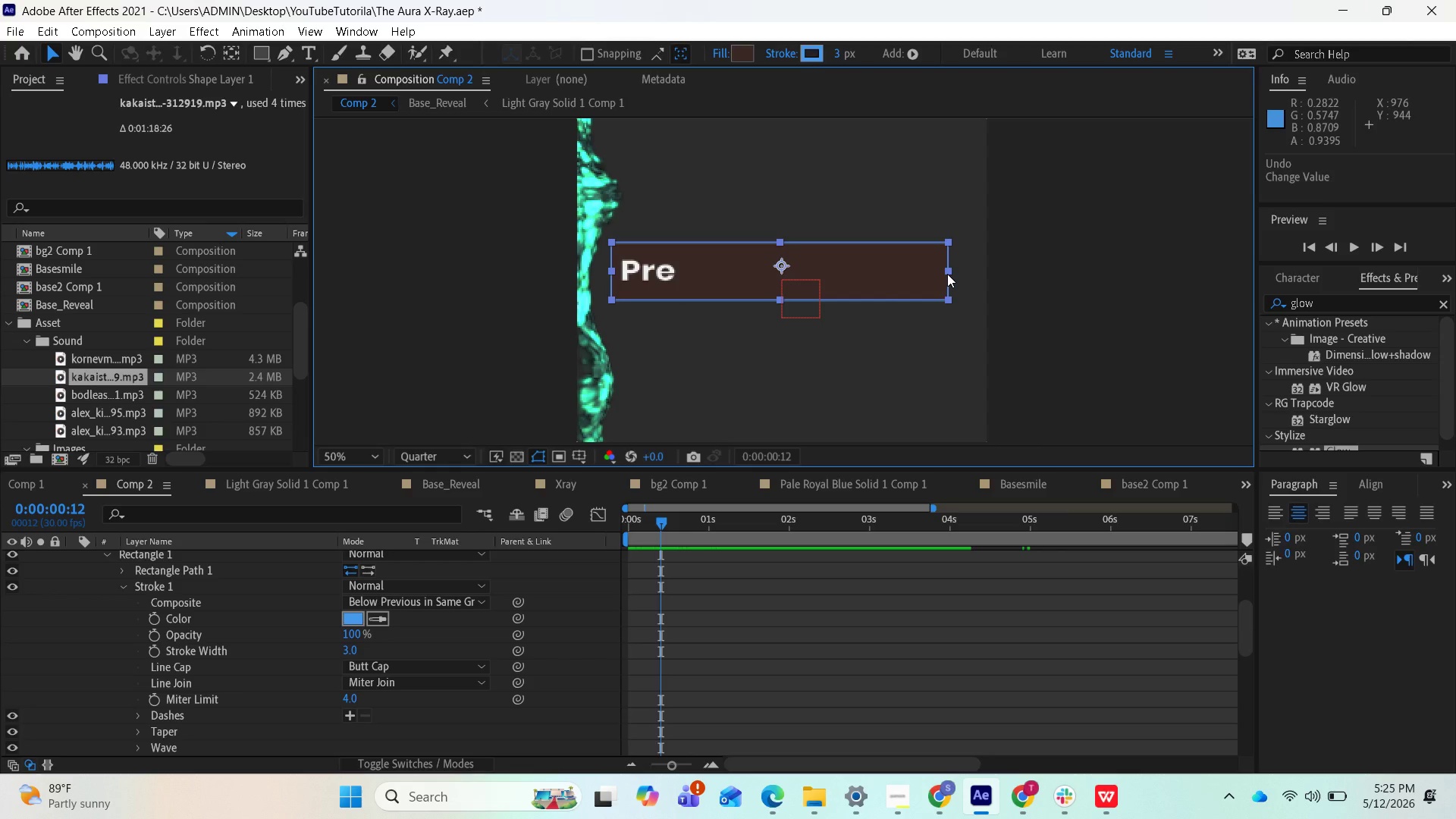 
left_click_drag(start_coordinate=[947, 274], to_coordinate=[930, 275])
 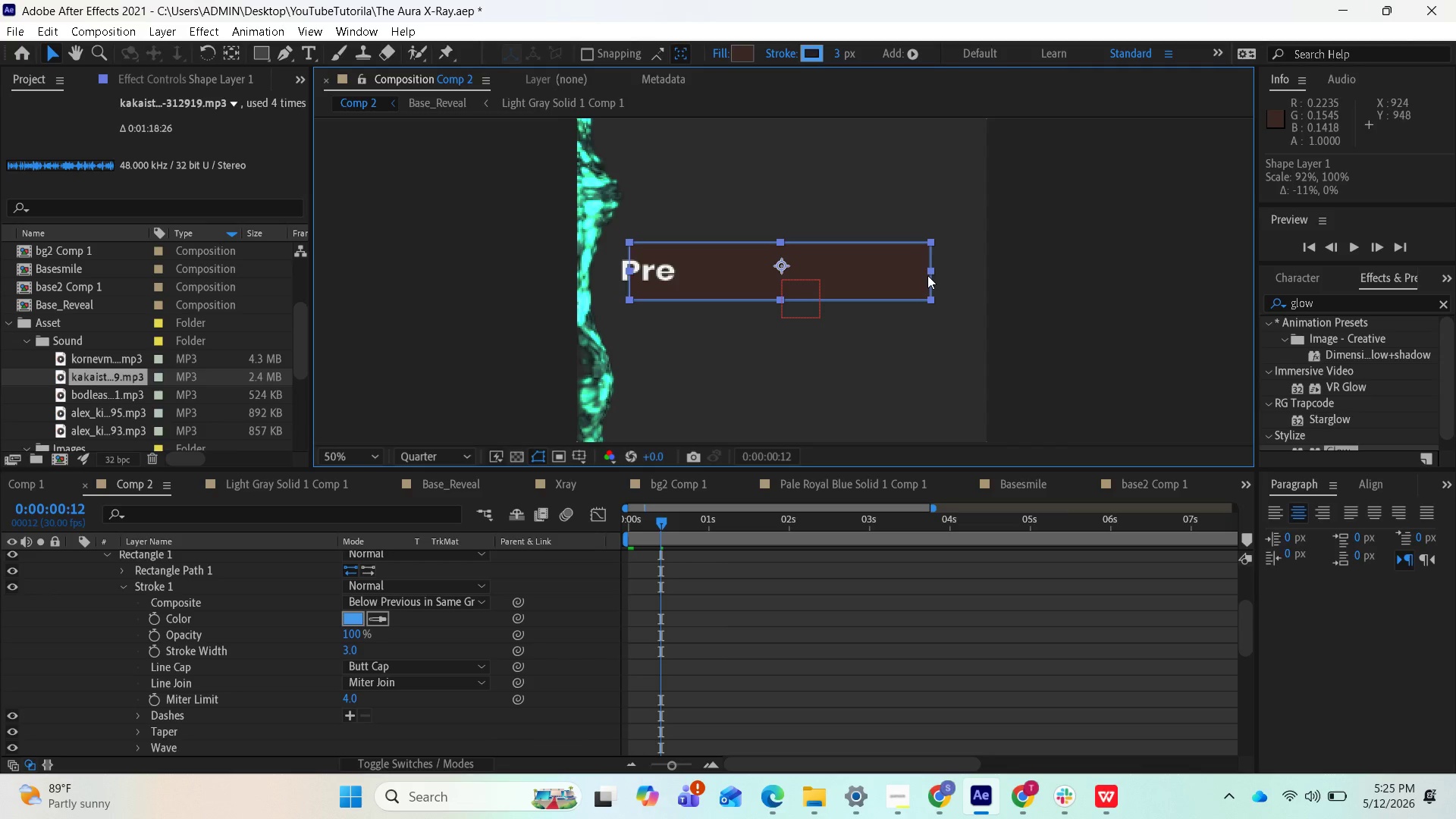 
key(Control+Z)
 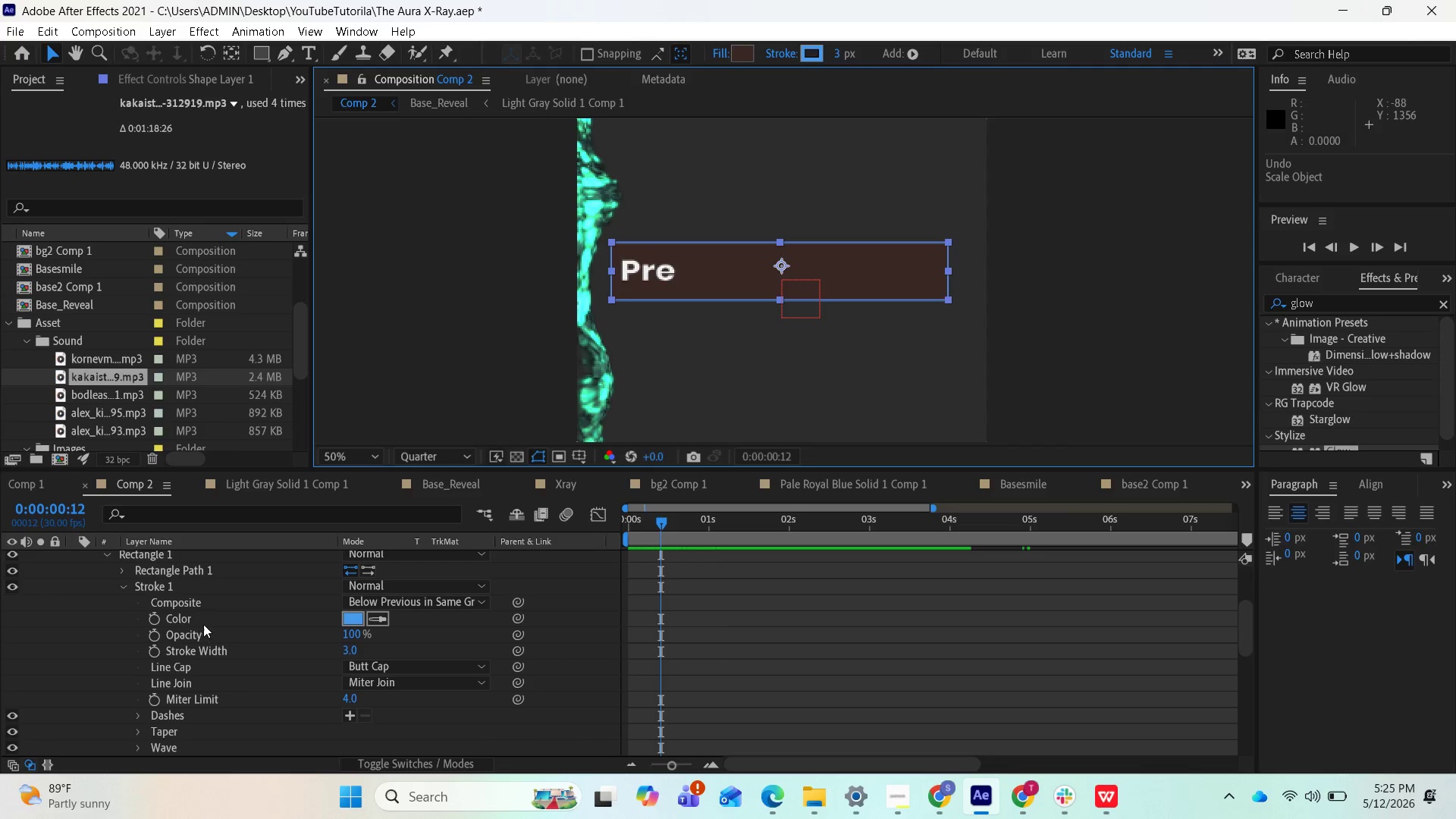 
scroll: coordinate [214, 623], scroll_direction: up, amount: 2.0
 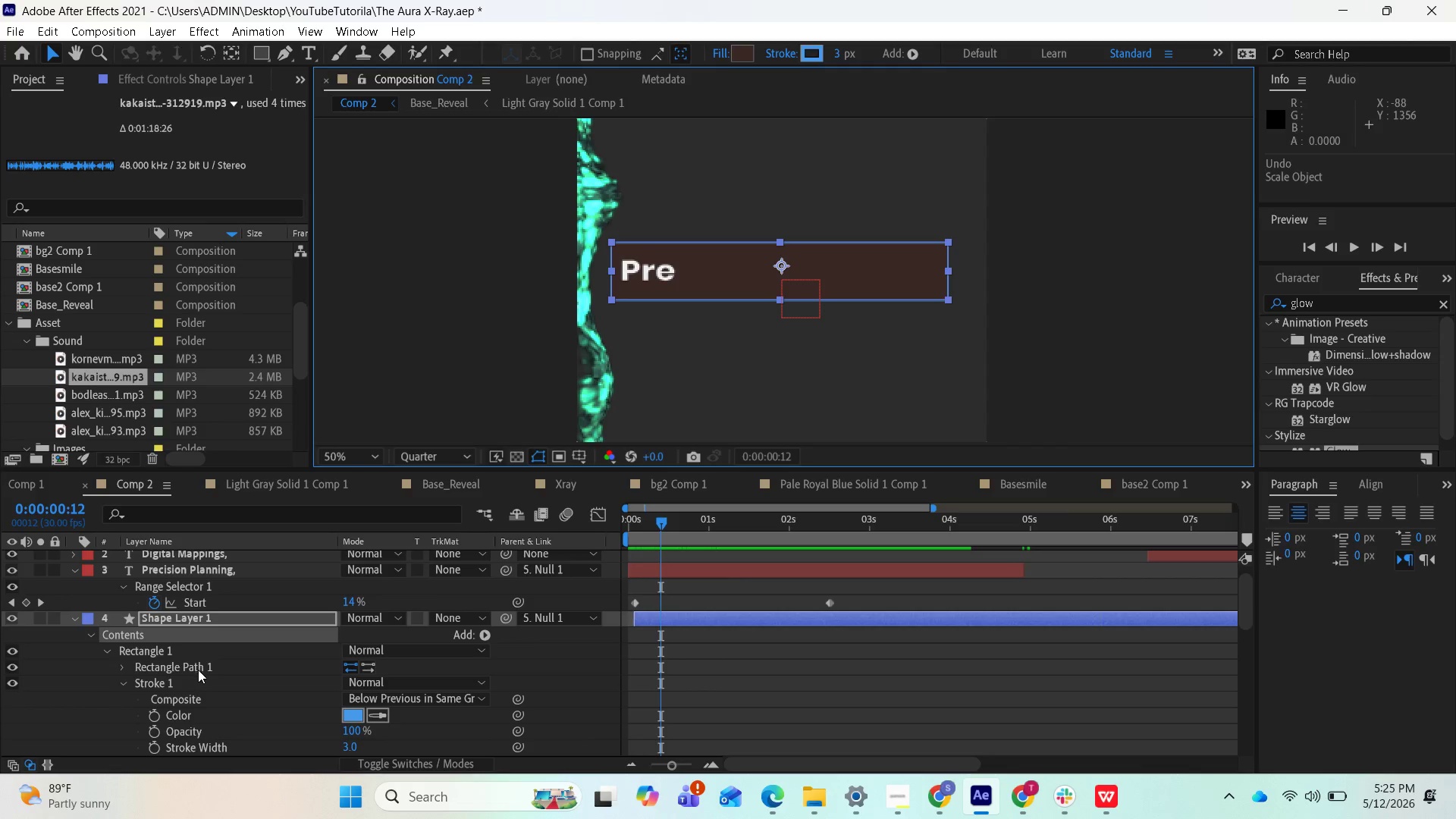 
scroll: coordinate [196, 682], scroll_direction: down, amount: 2.0
 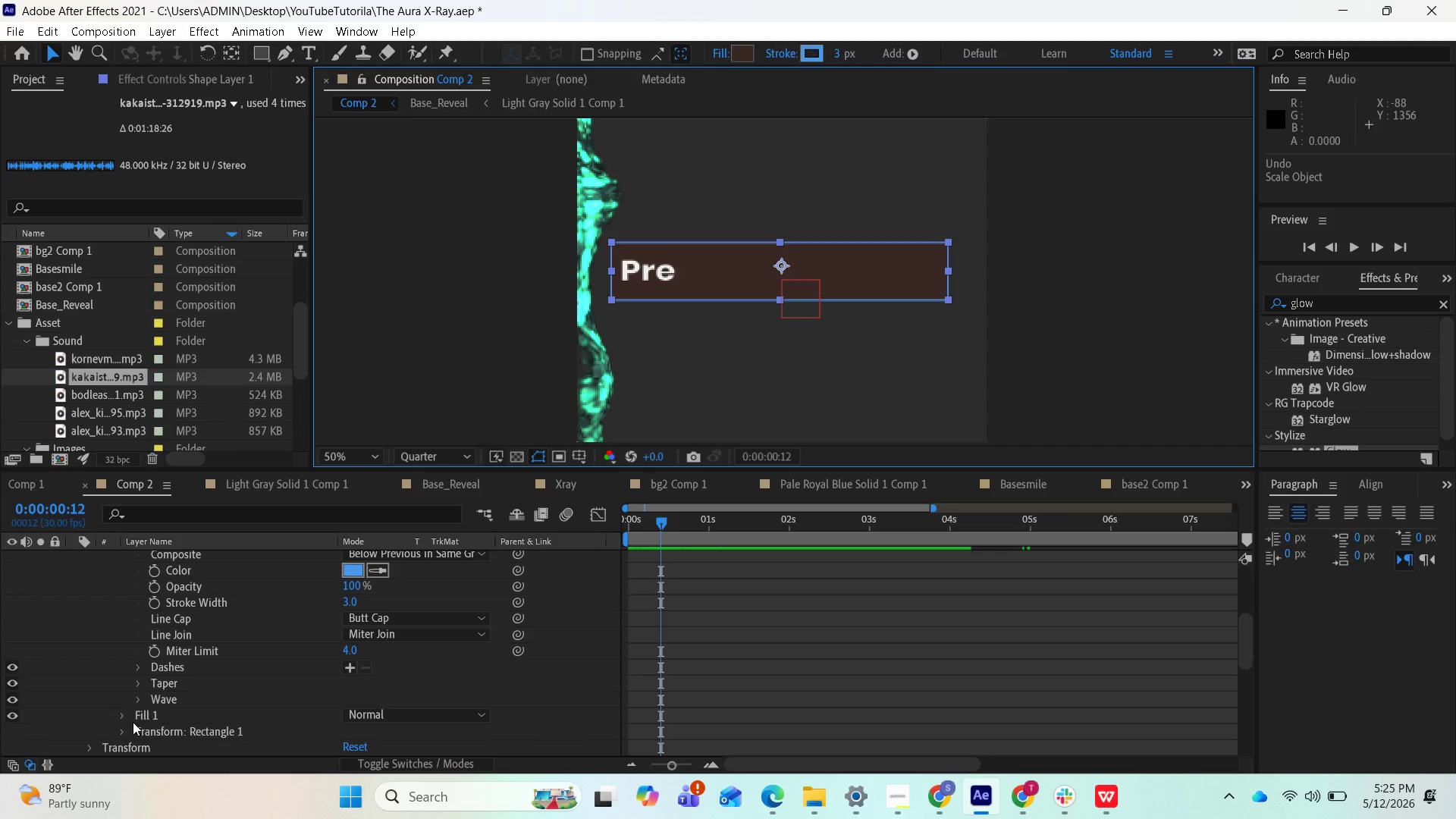 
left_click([120, 730])
 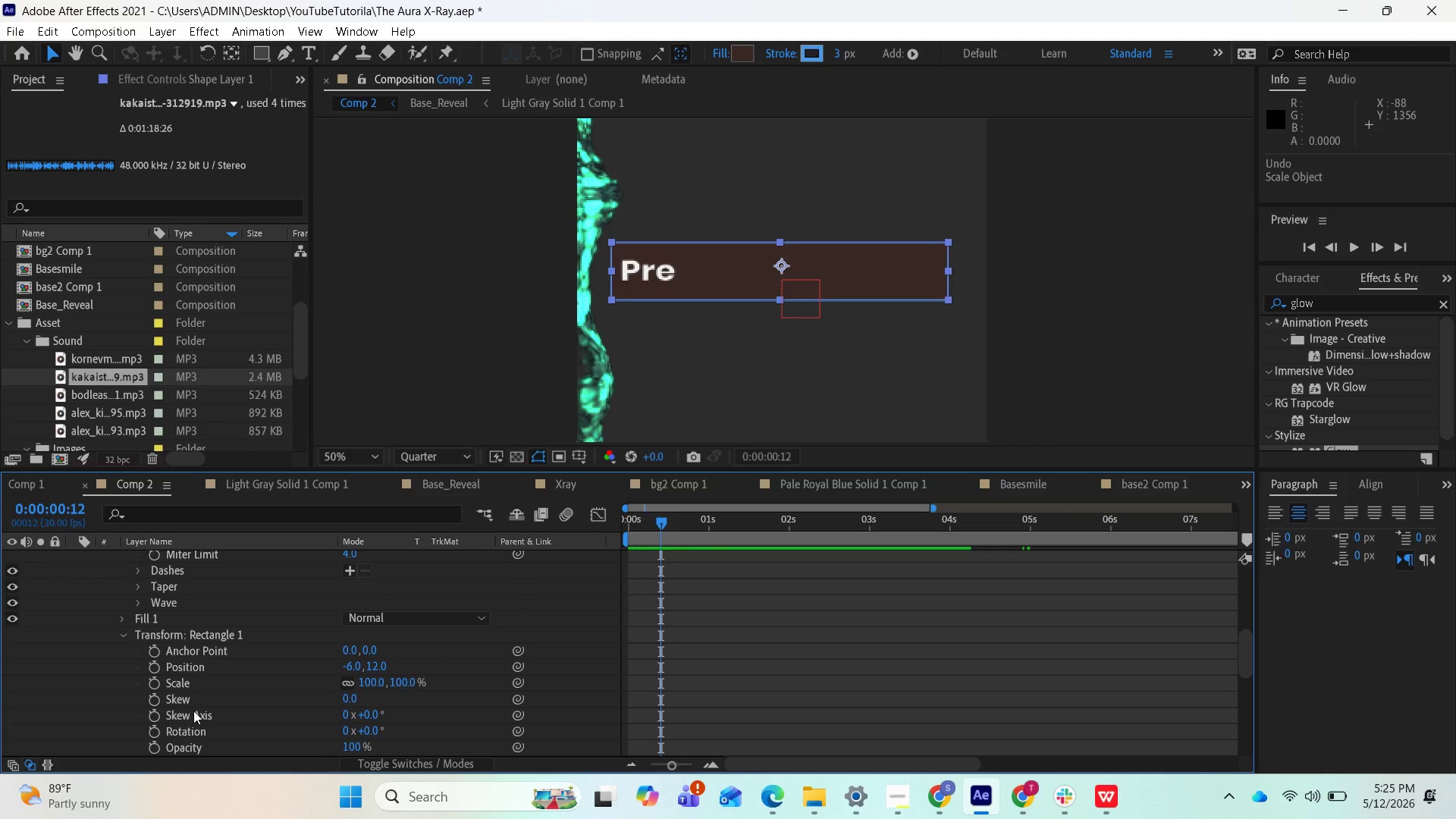 
scroll: coordinate [195, 708], scroll_direction: down, amount: 1.0
 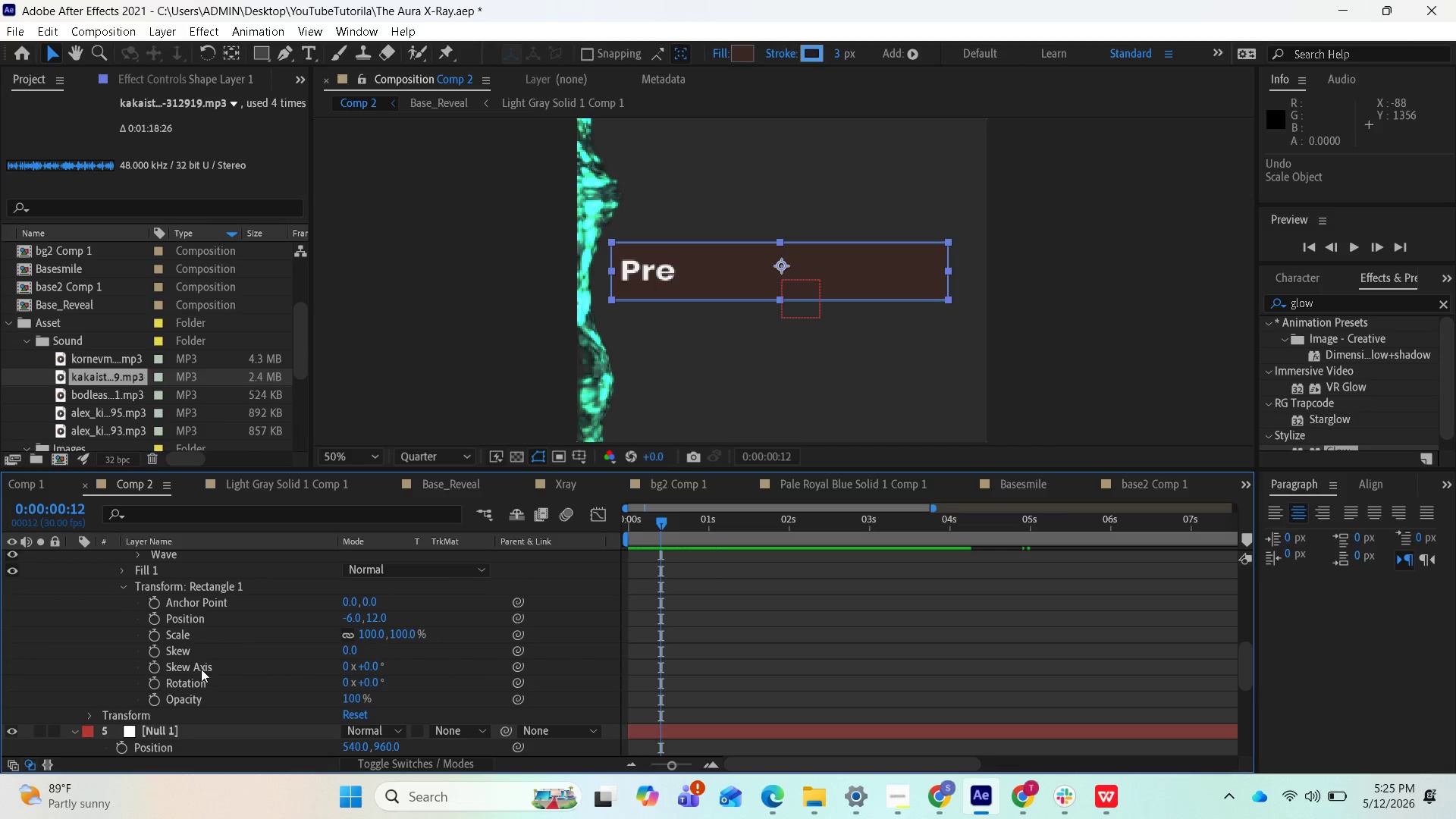 
scroll: coordinate [223, 654], scroll_direction: up, amount: 5.0
 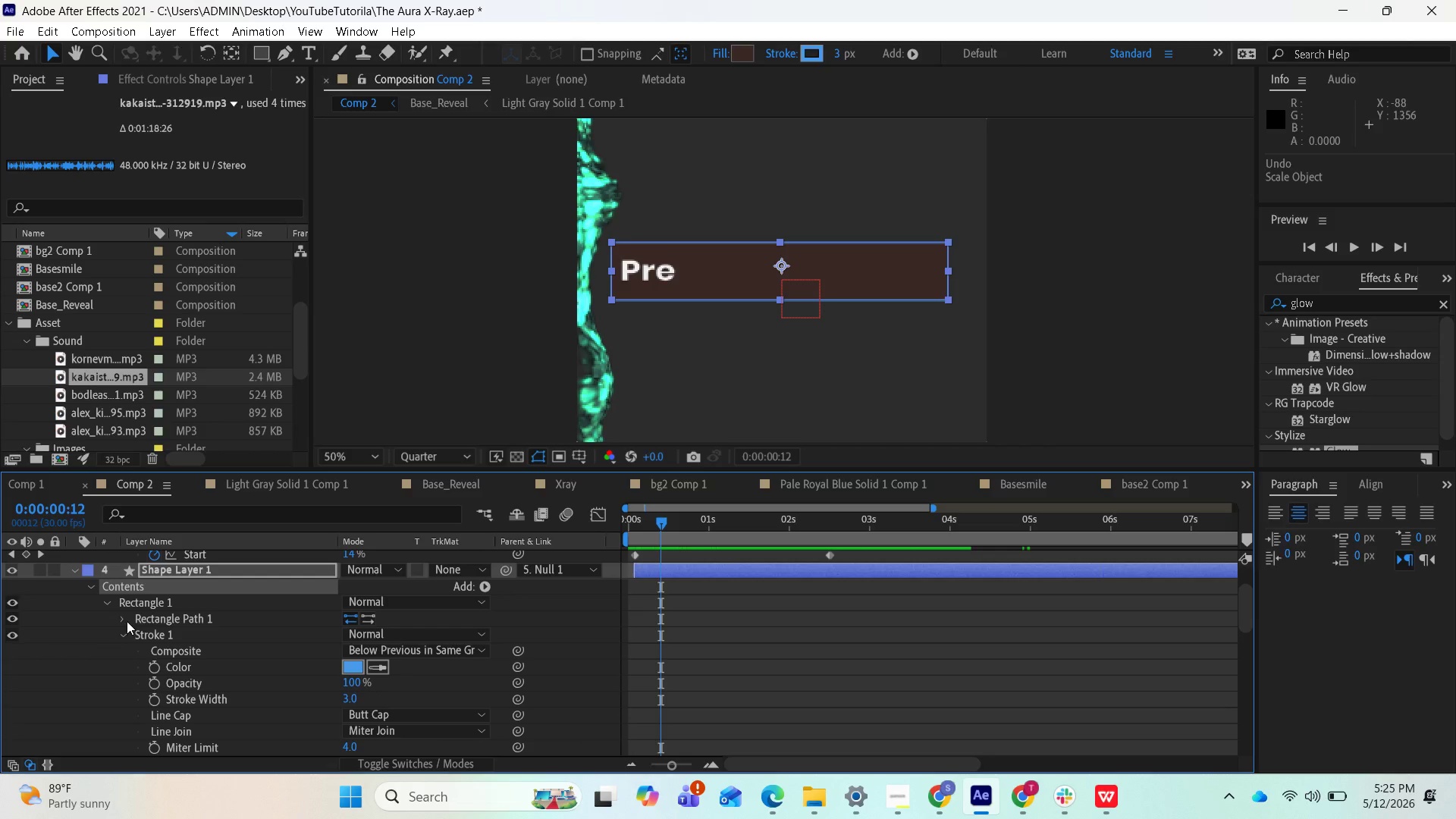 
left_click([143, 621])
 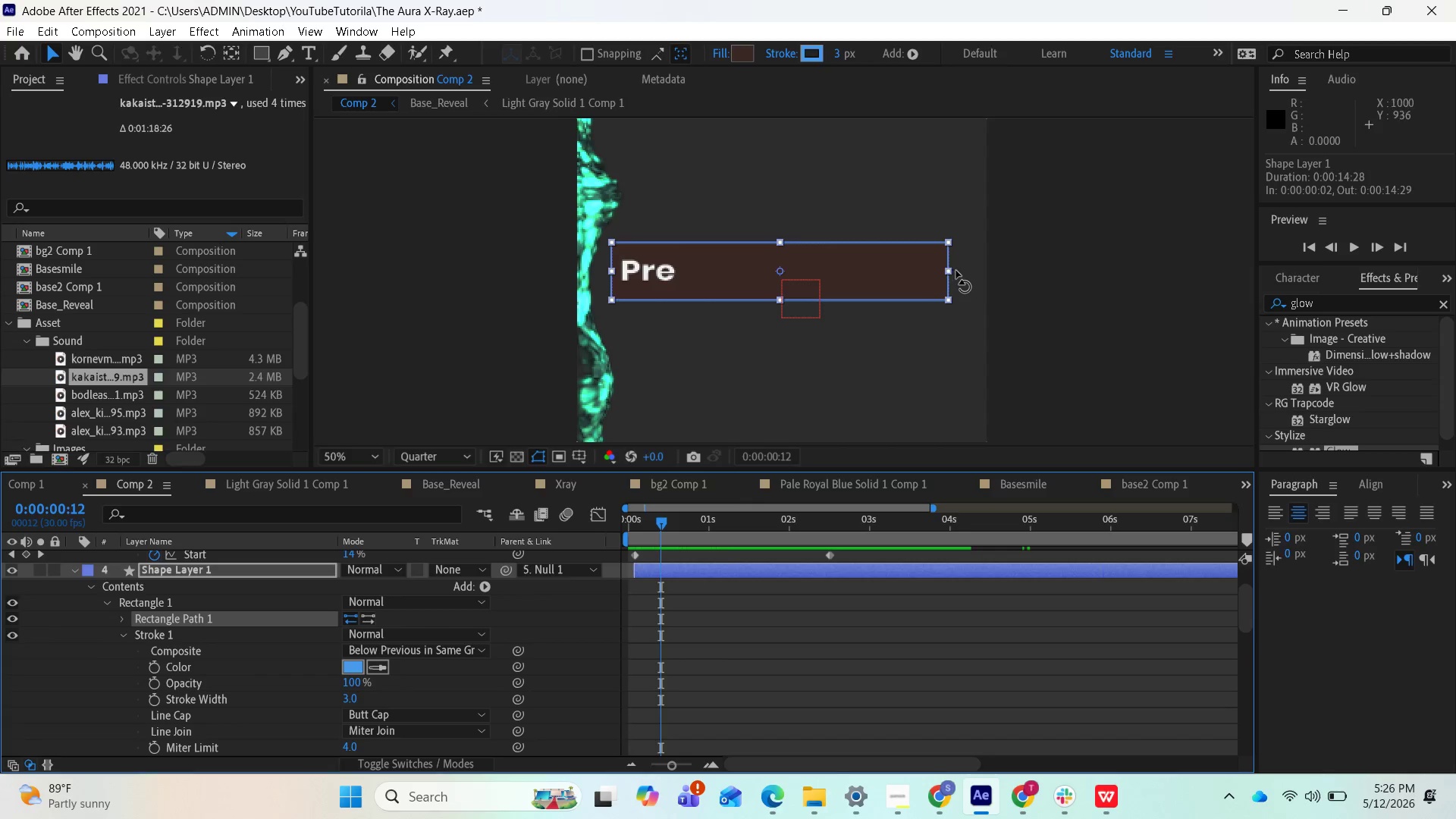 
left_click([946, 271])
 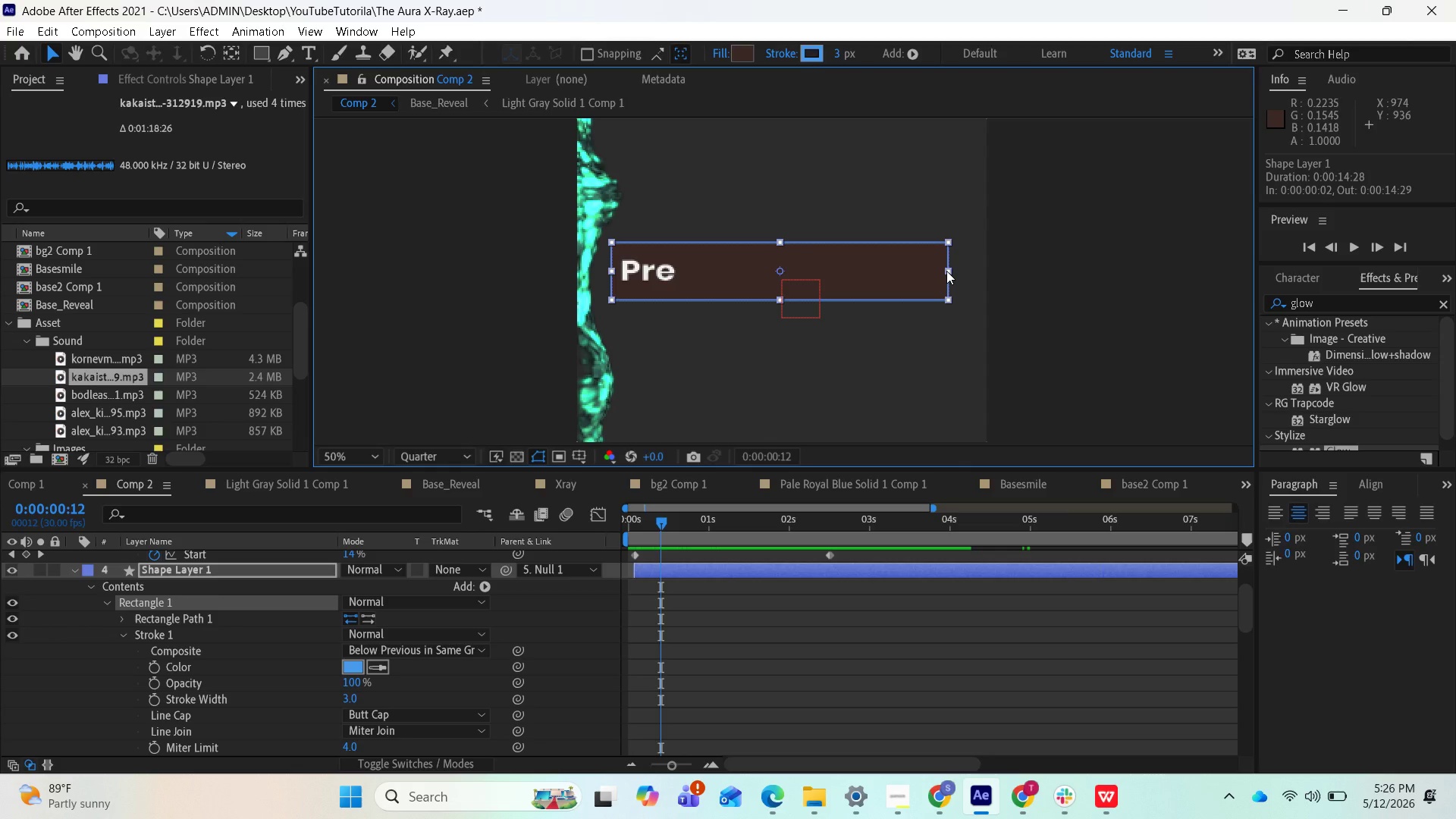 
left_click_drag(start_coordinate=[946, 271], to_coordinate=[924, 269])
 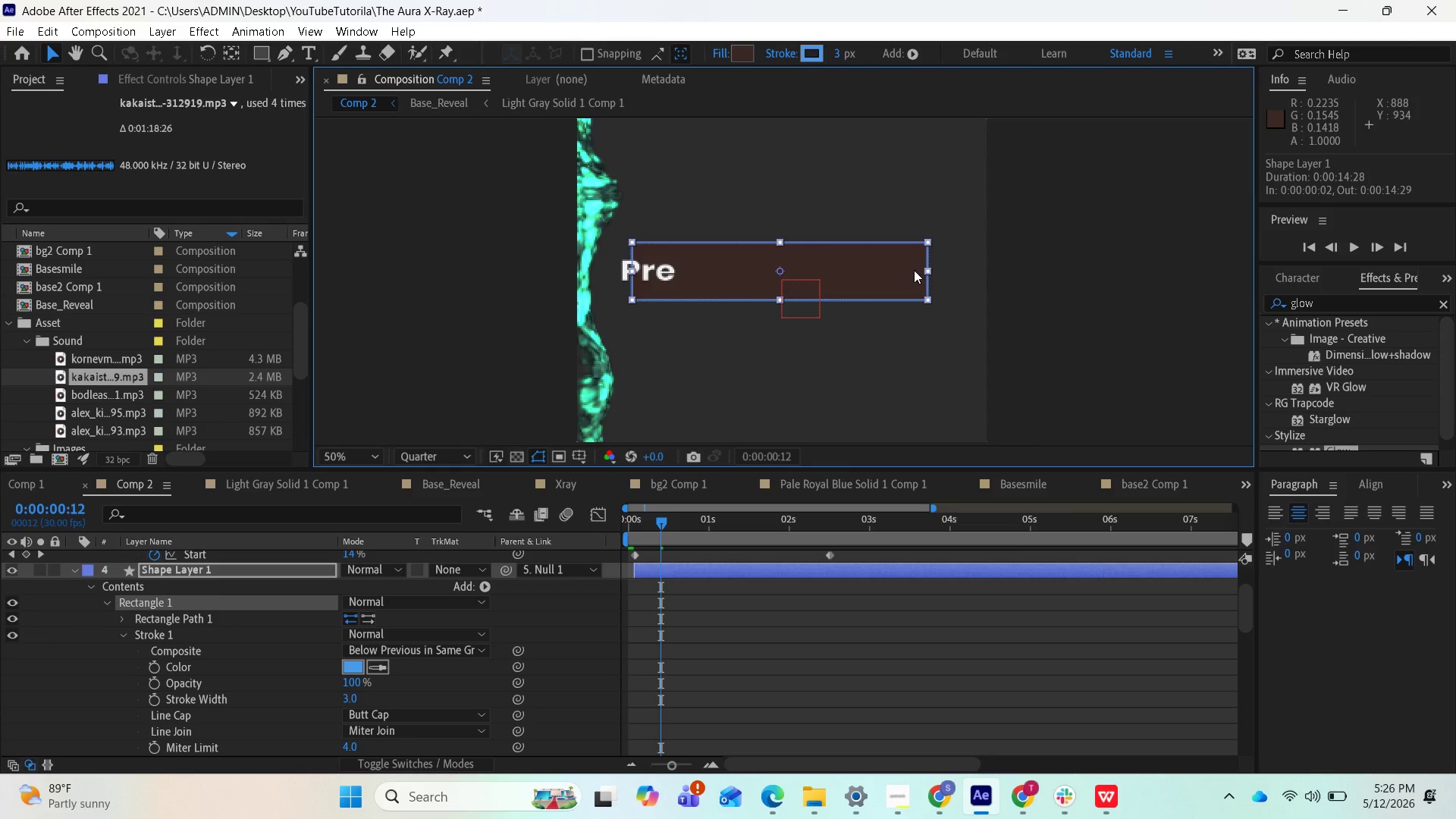 
key(Control+Z)
 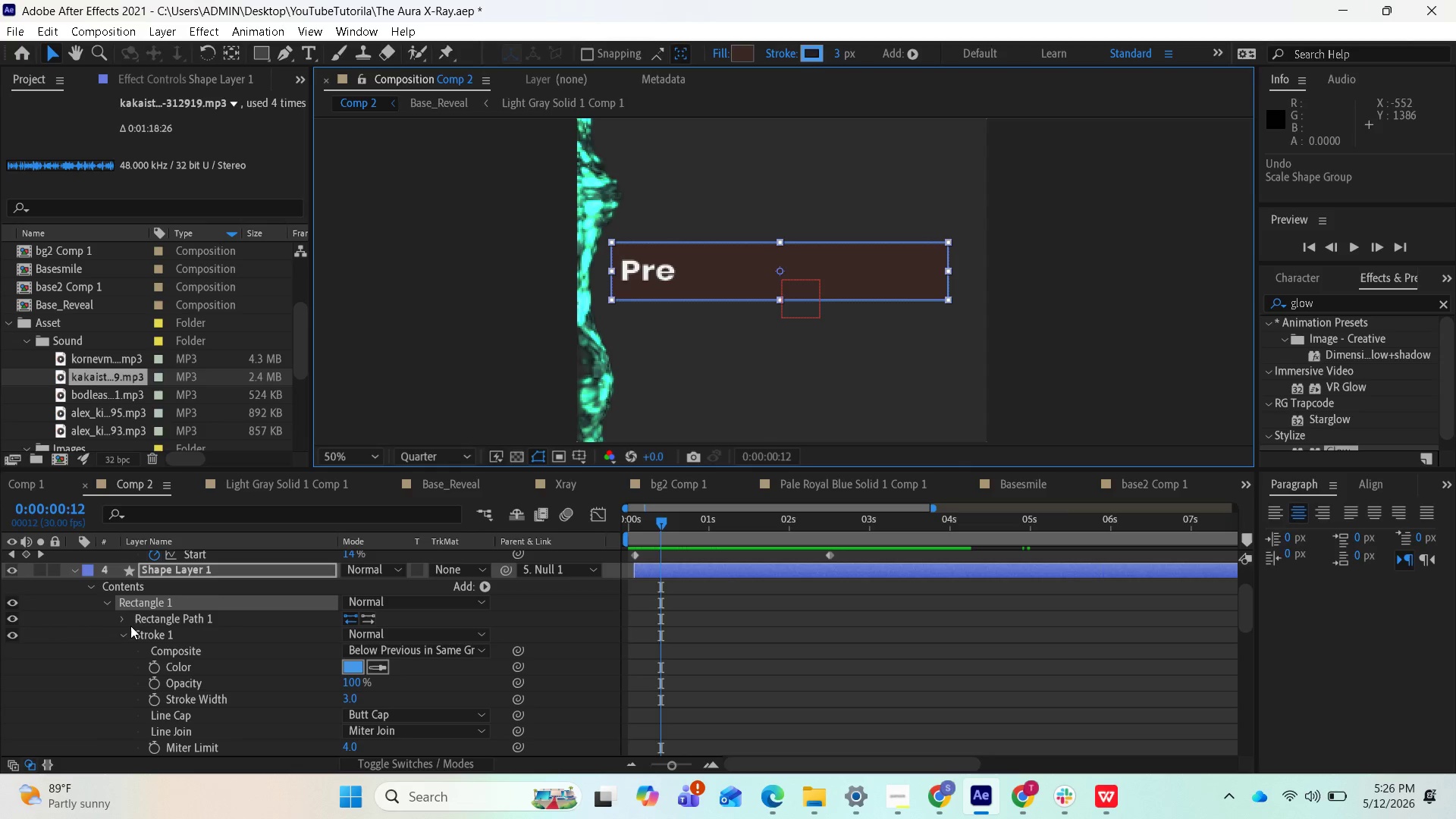 
left_click([121, 620])
 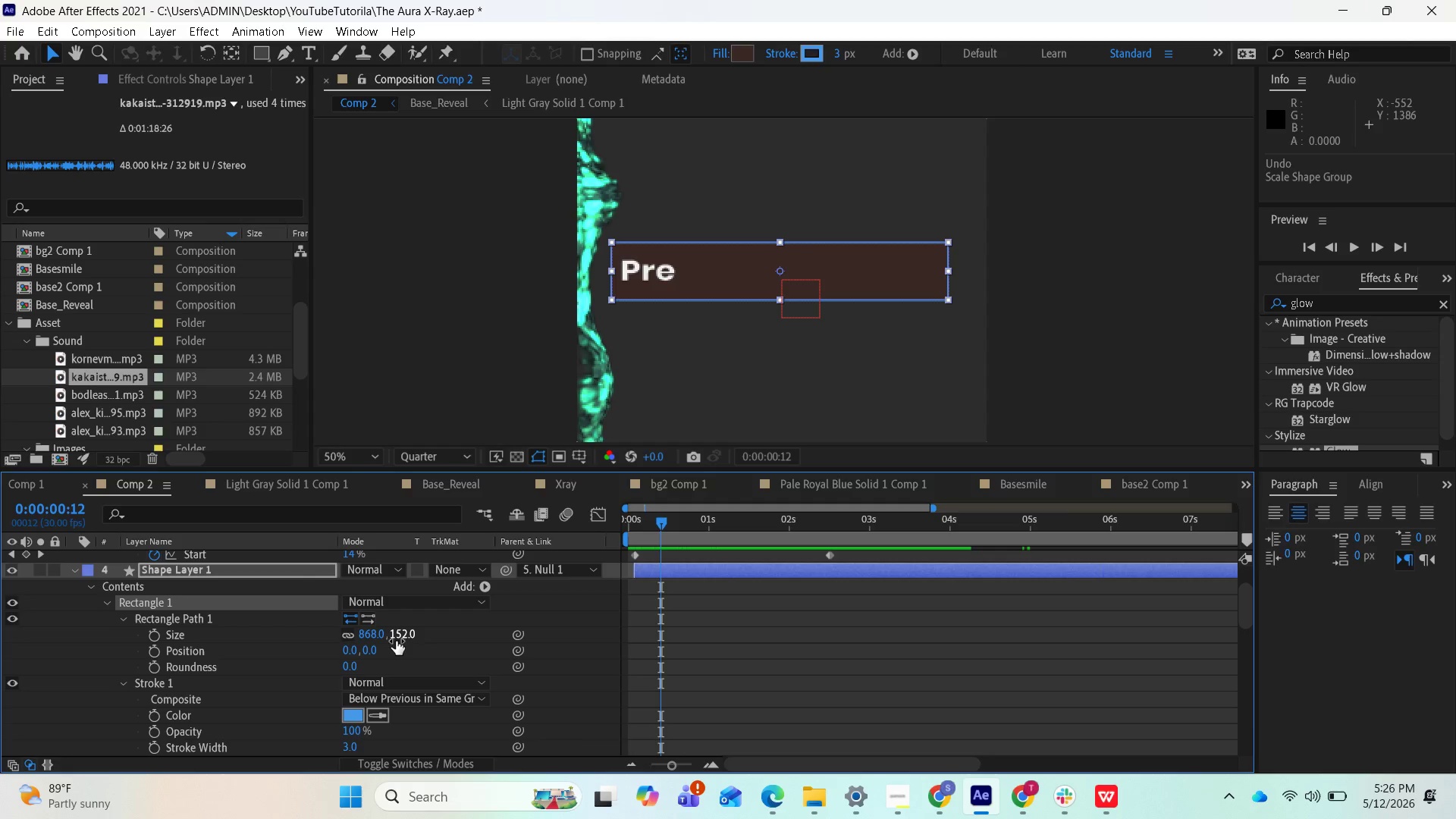 
left_click_drag(start_coordinate=[408, 632], to_coordinate=[400, 634])
 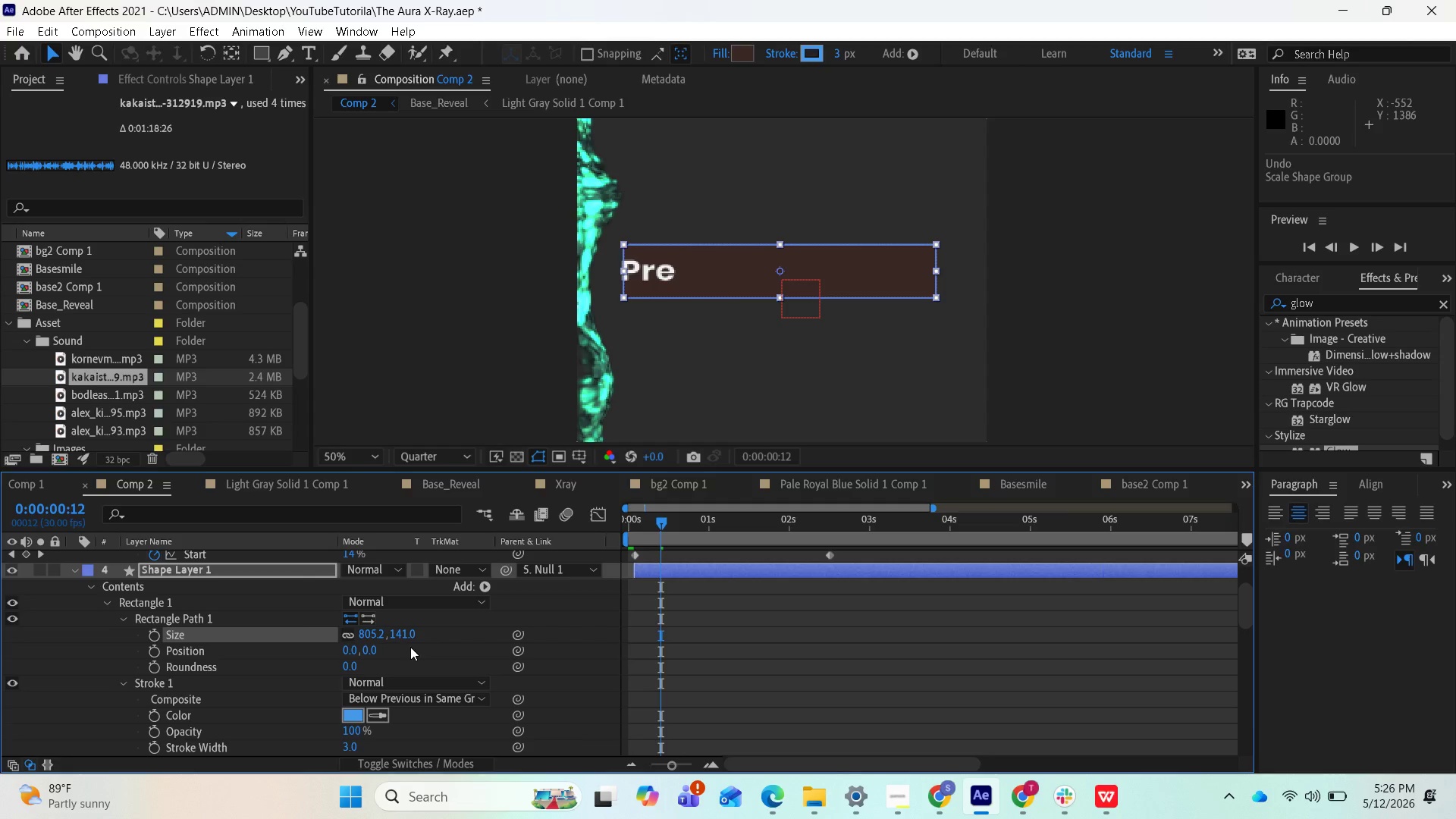 
key(Control+Z)
 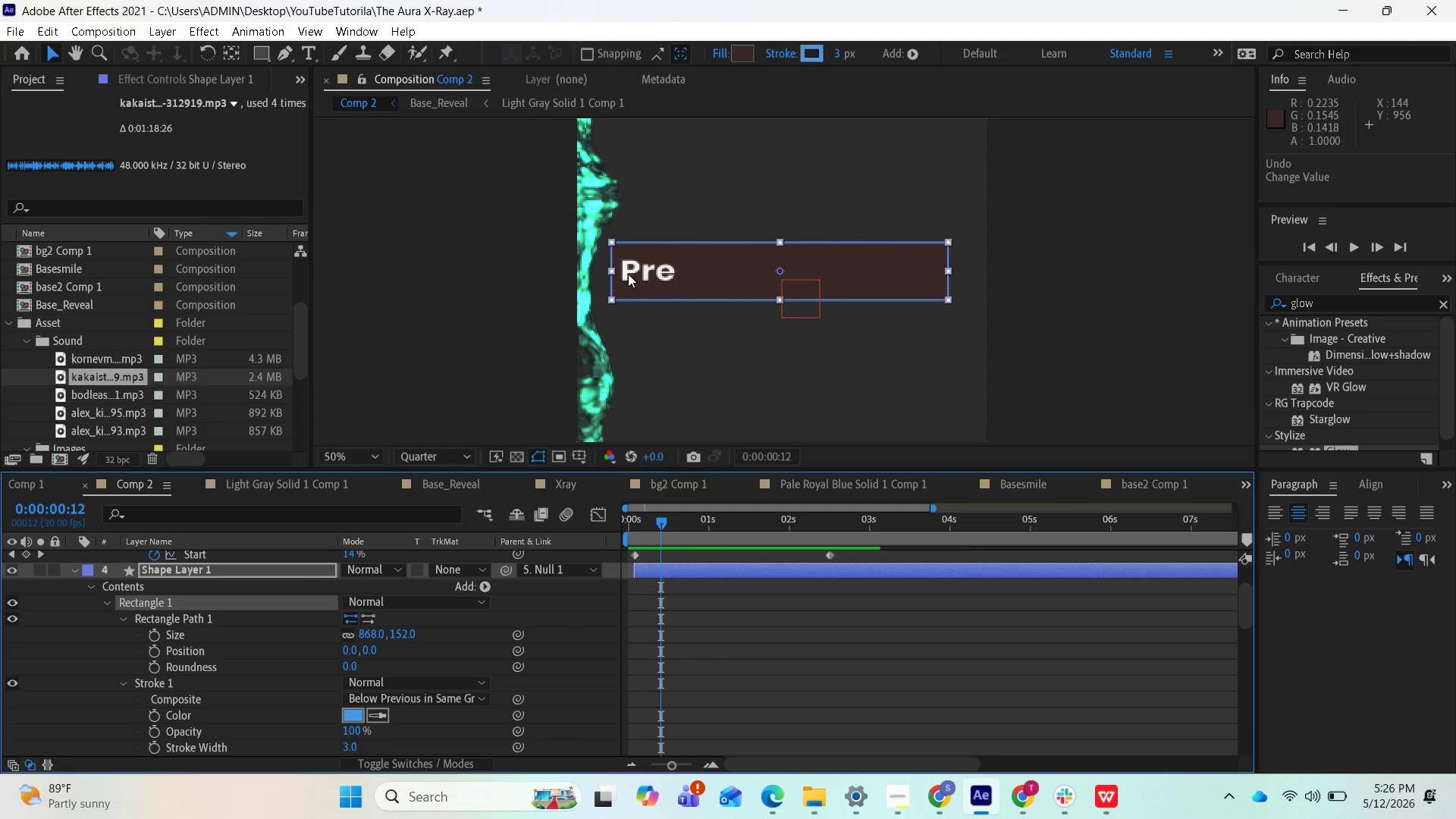 
left_click([609, 269])
 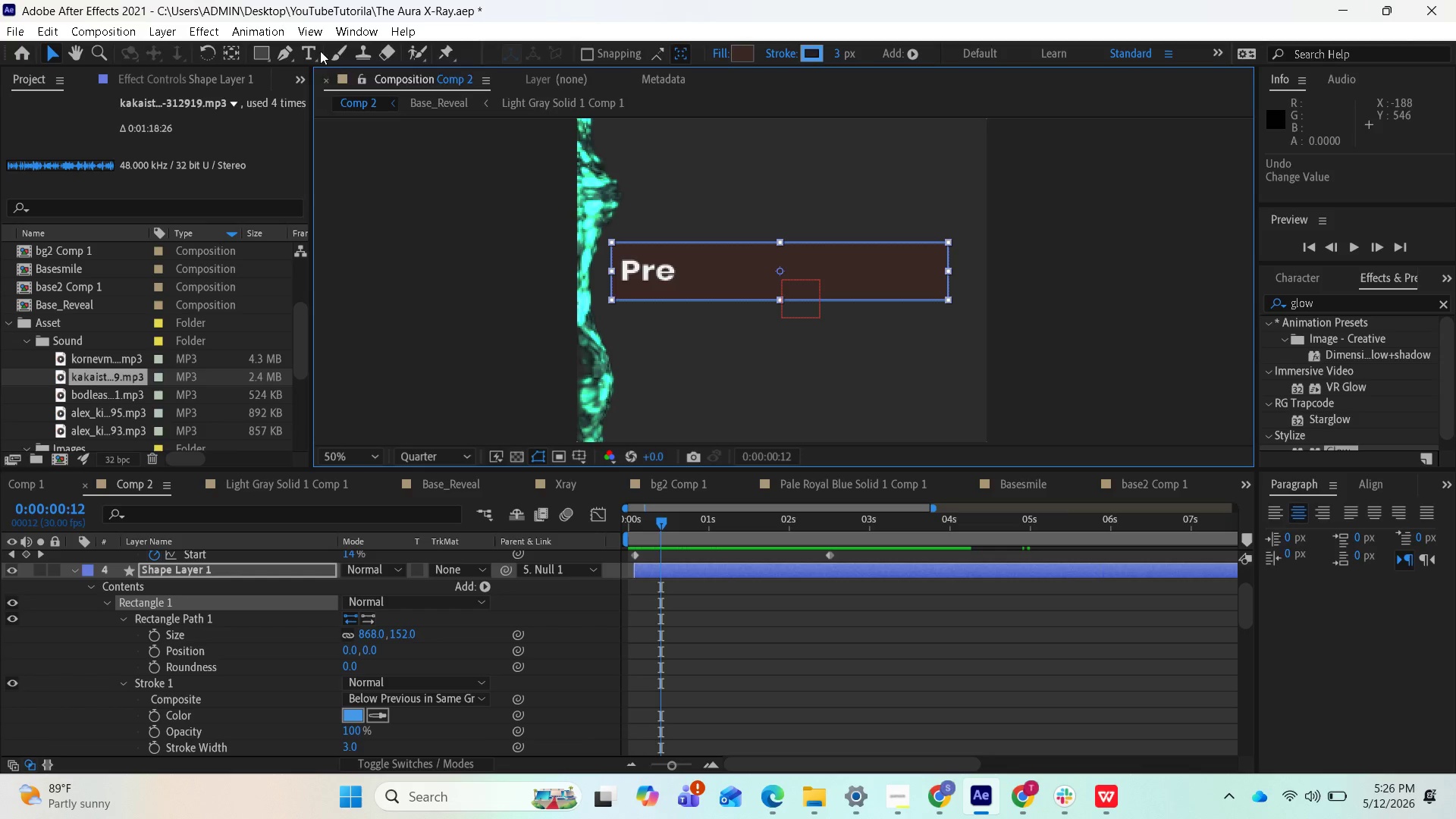 
left_click([286, 54])
 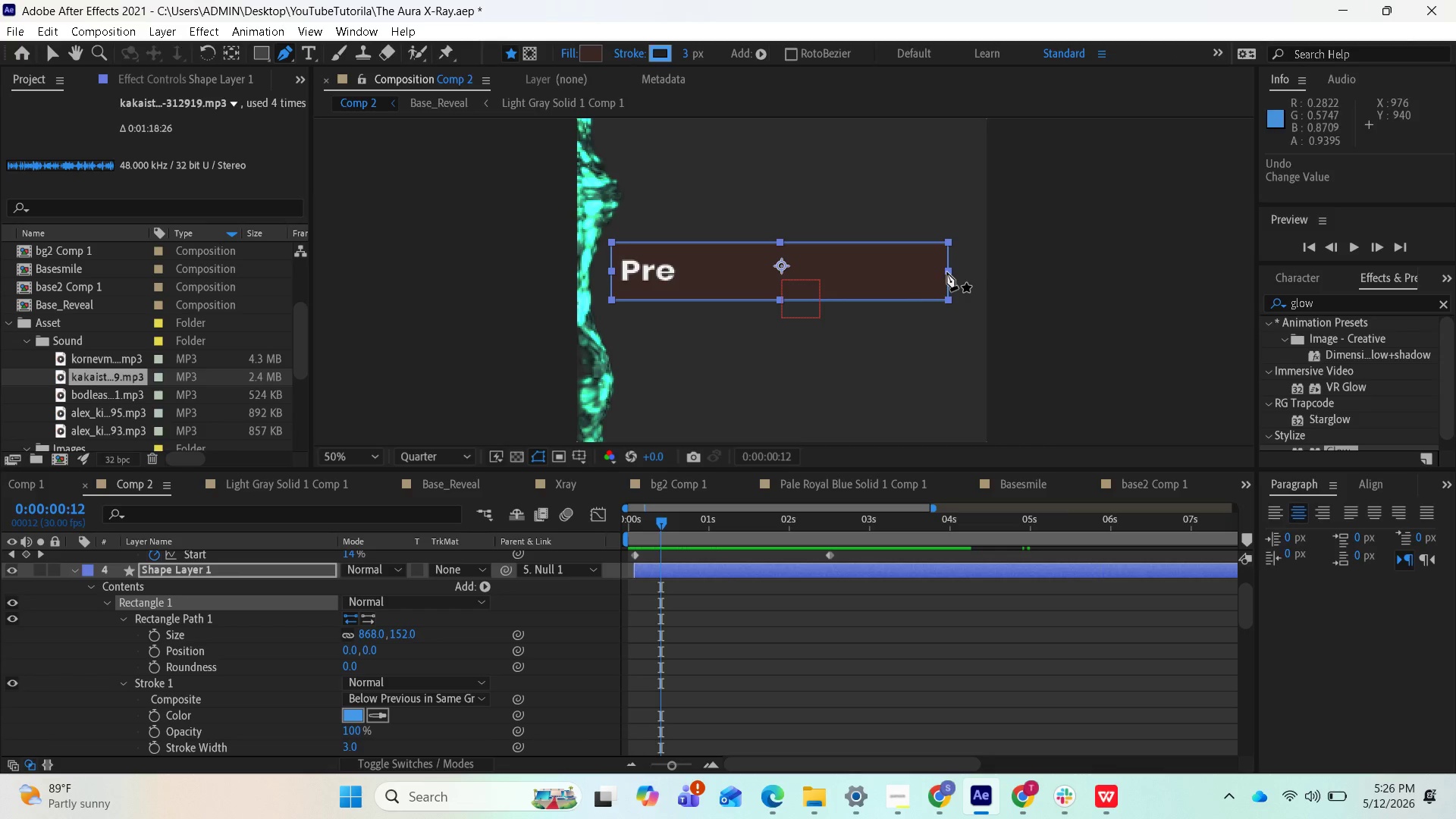 
left_click_drag(start_coordinate=[950, 272], to_coordinate=[929, 274])
 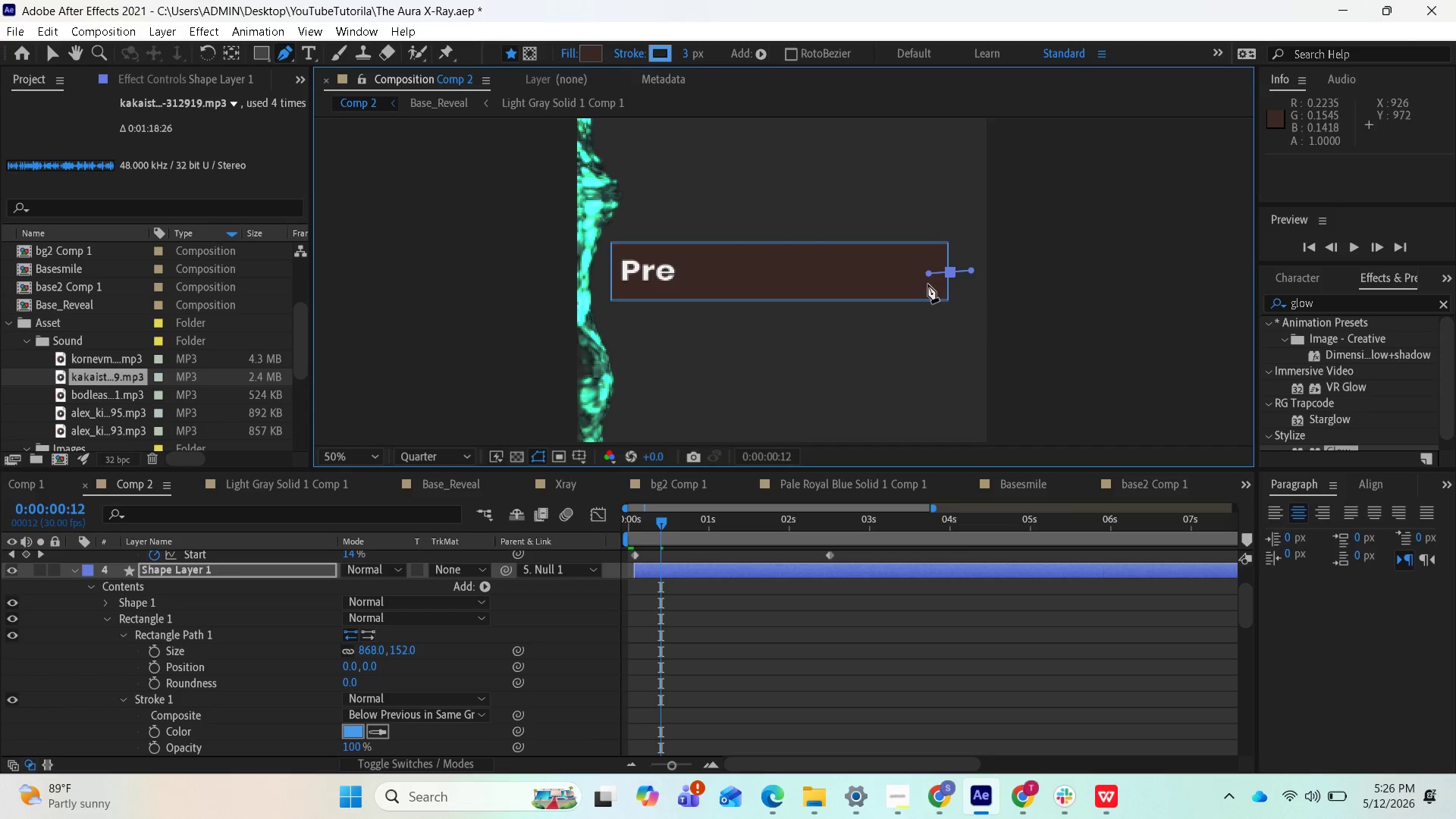 
key(Control+Z)
 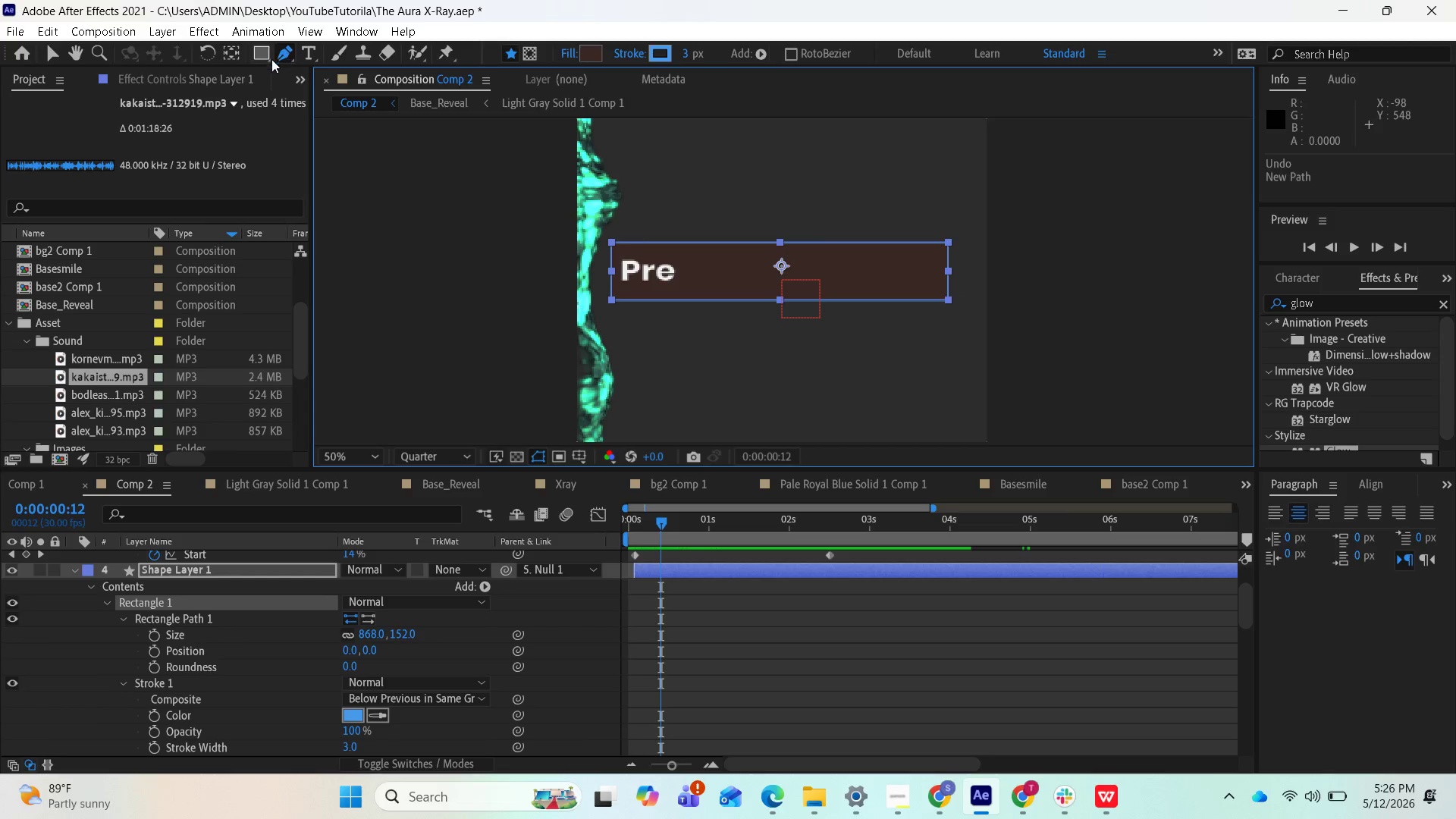 
left_click([268, 52])
 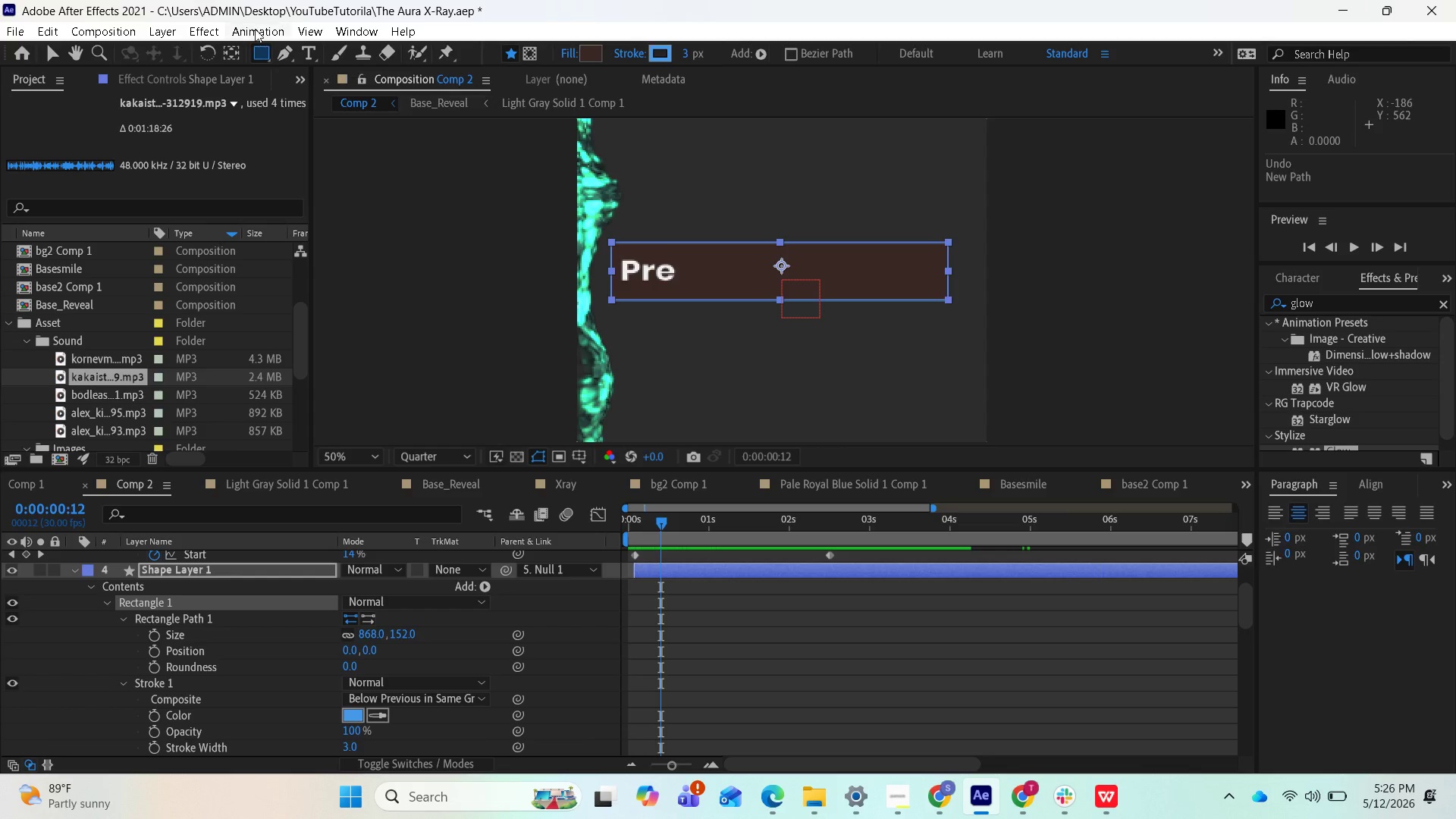 
left_click([287, 47])
 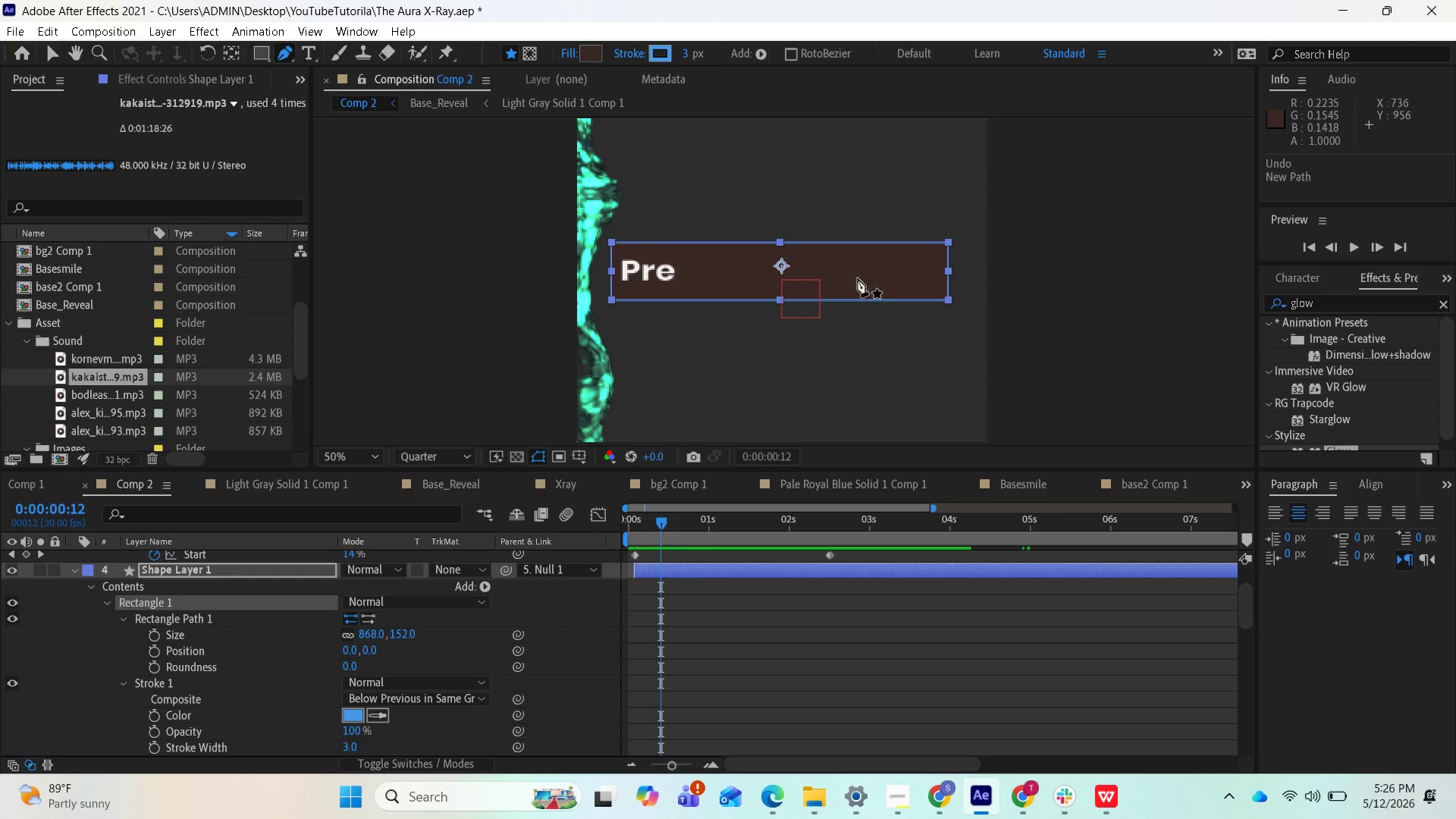 
scroll: coordinate [884, 288], scroll_direction: up, amount: 2.0
 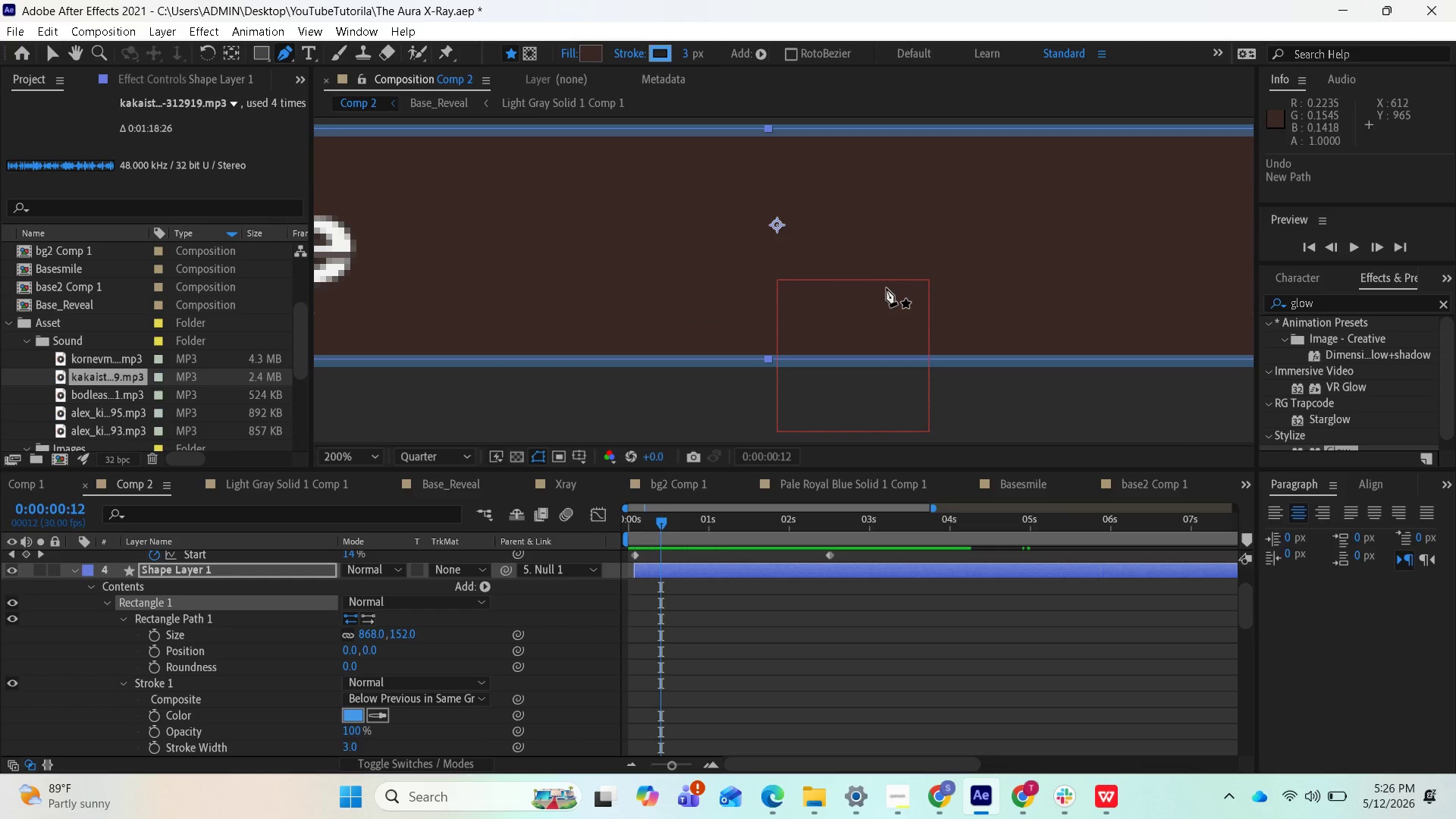 
scroll: coordinate [184, 652], scroll_direction: down, amount: 2.0
 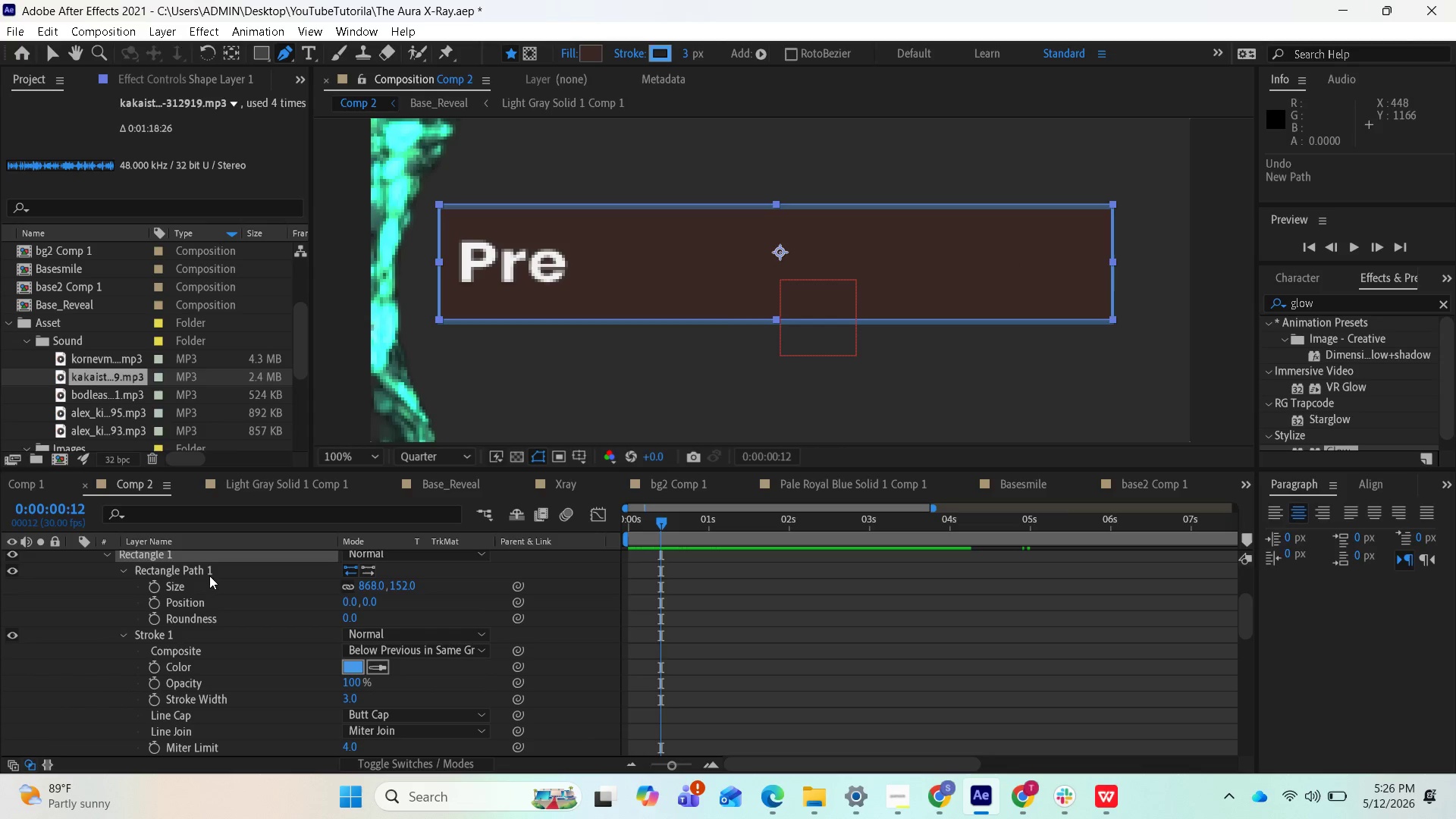 
left_click([206, 573])
 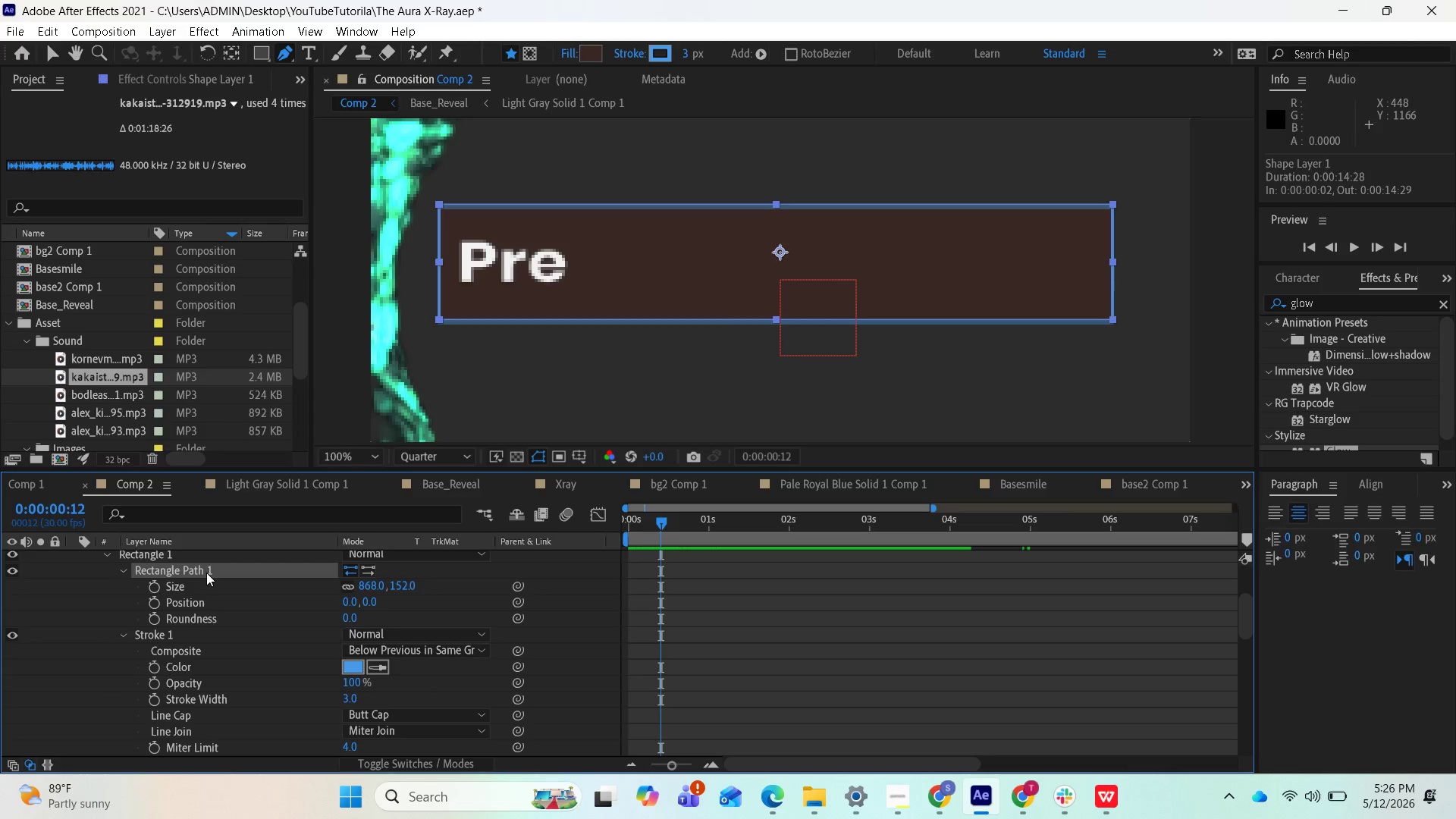 
double_click([206, 573])
 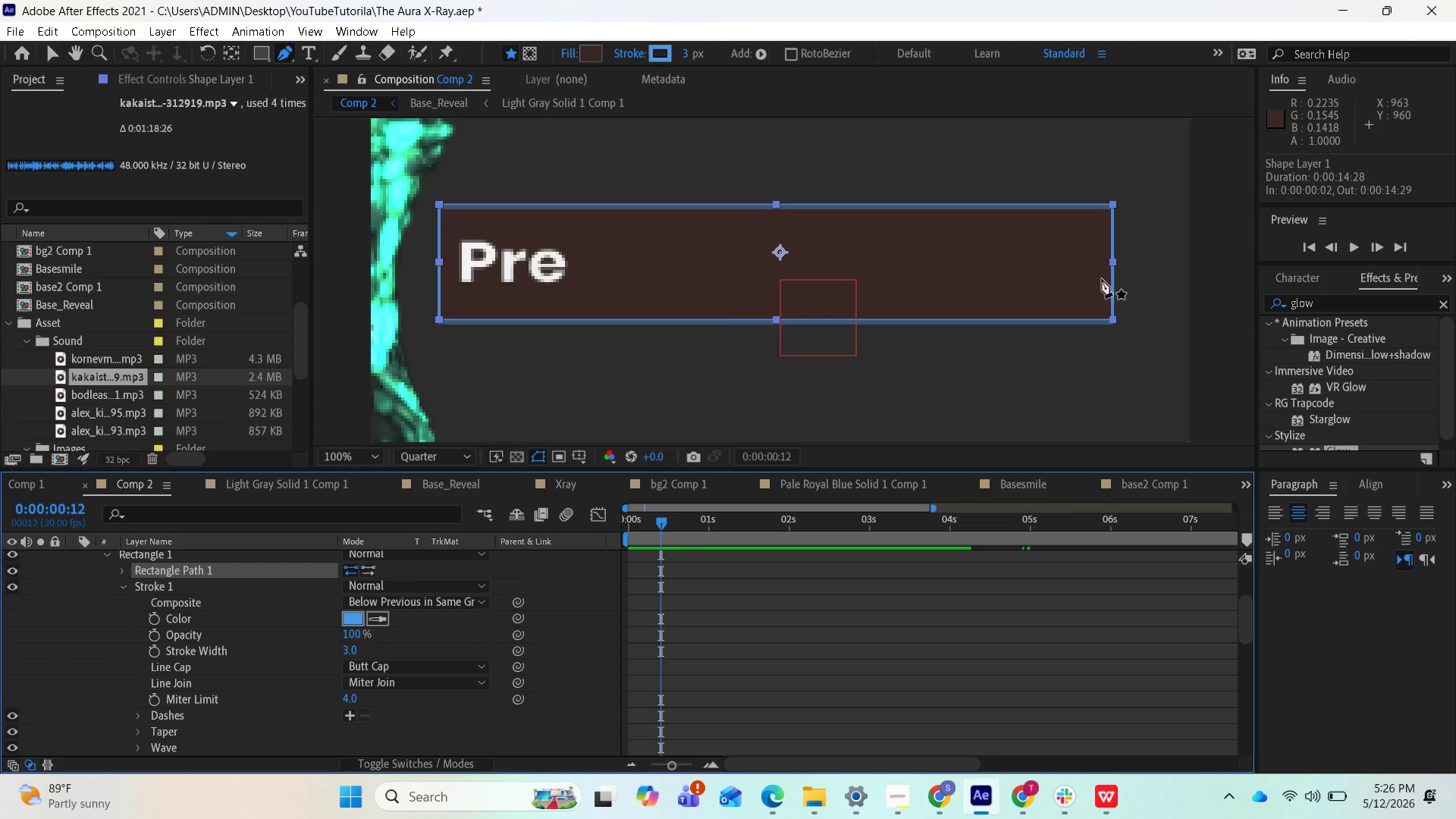 
left_click_drag(start_coordinate=[1115, 264], to_coordinate=[1099, 262])
 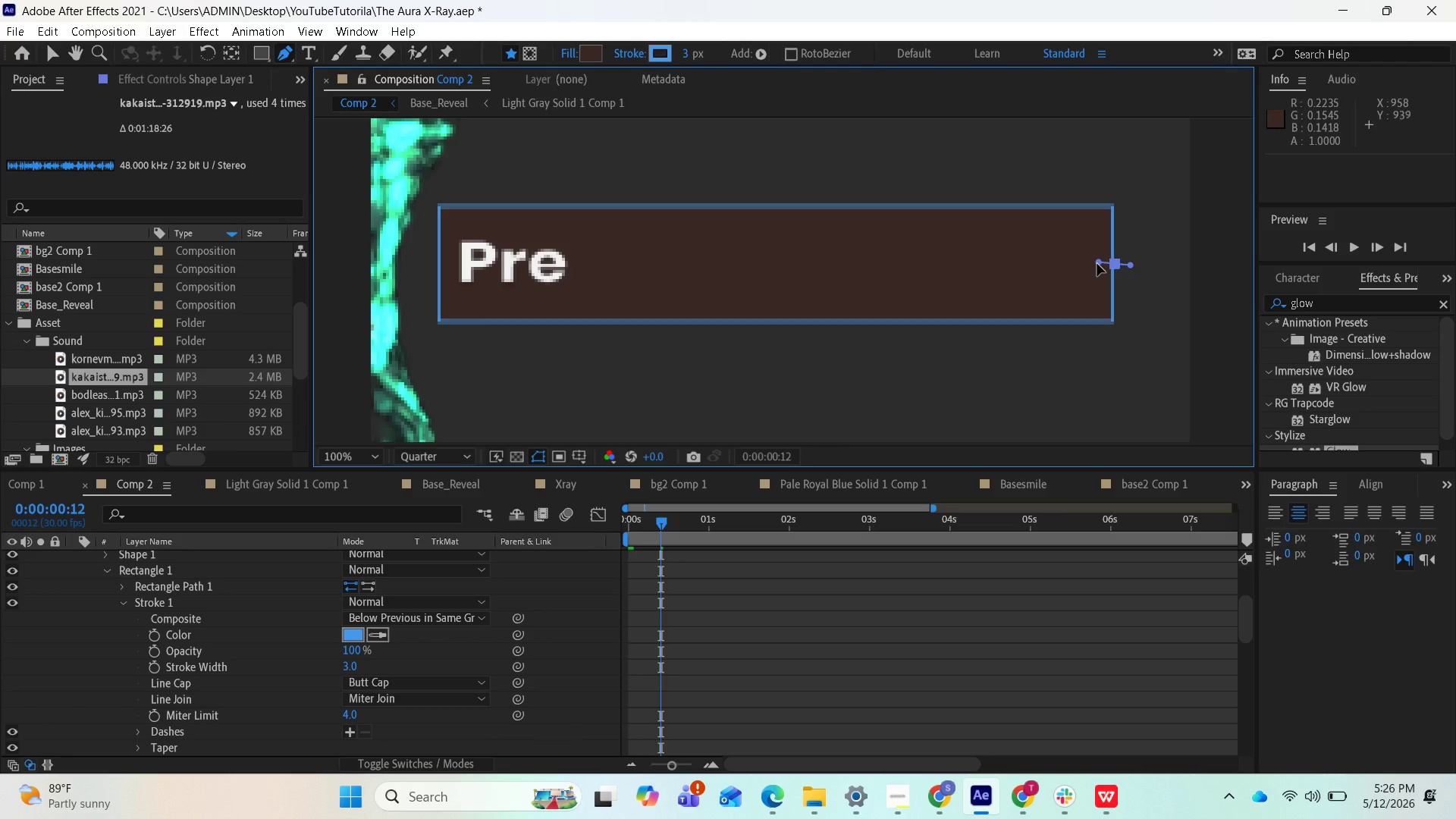 
key(Control+Z)
 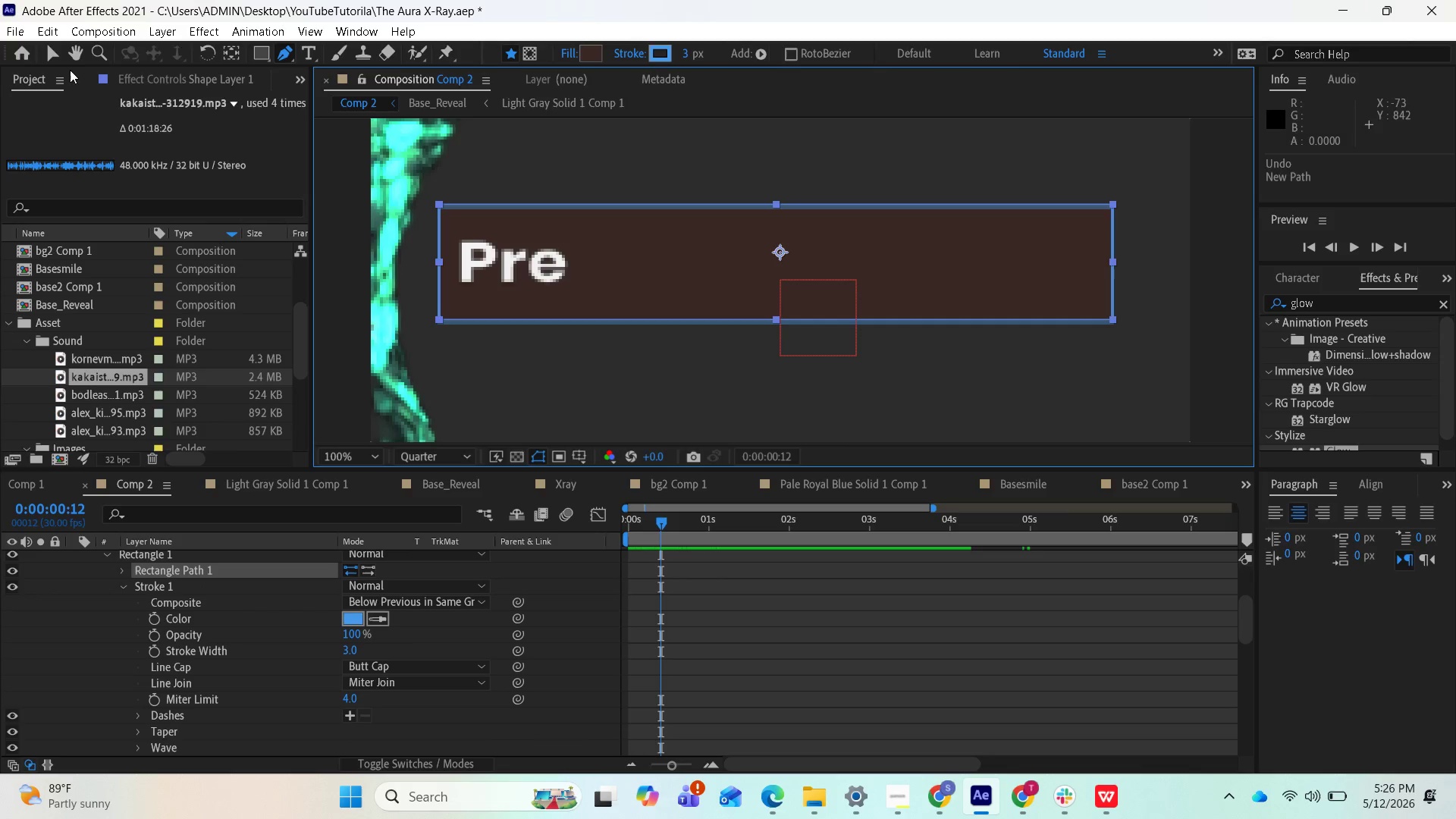 
left_click([57, 49])
 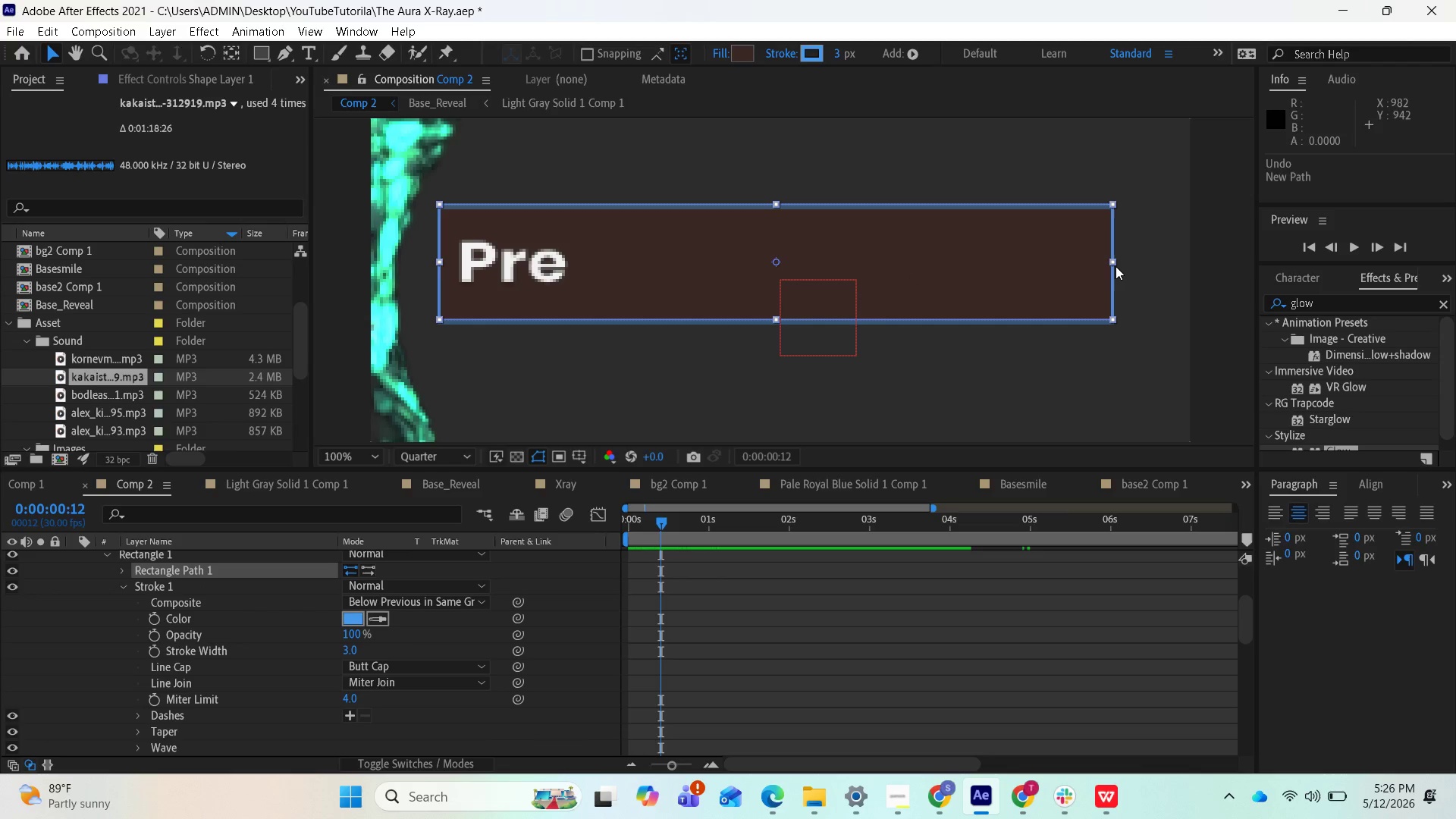 
left_click([1111, 258])
 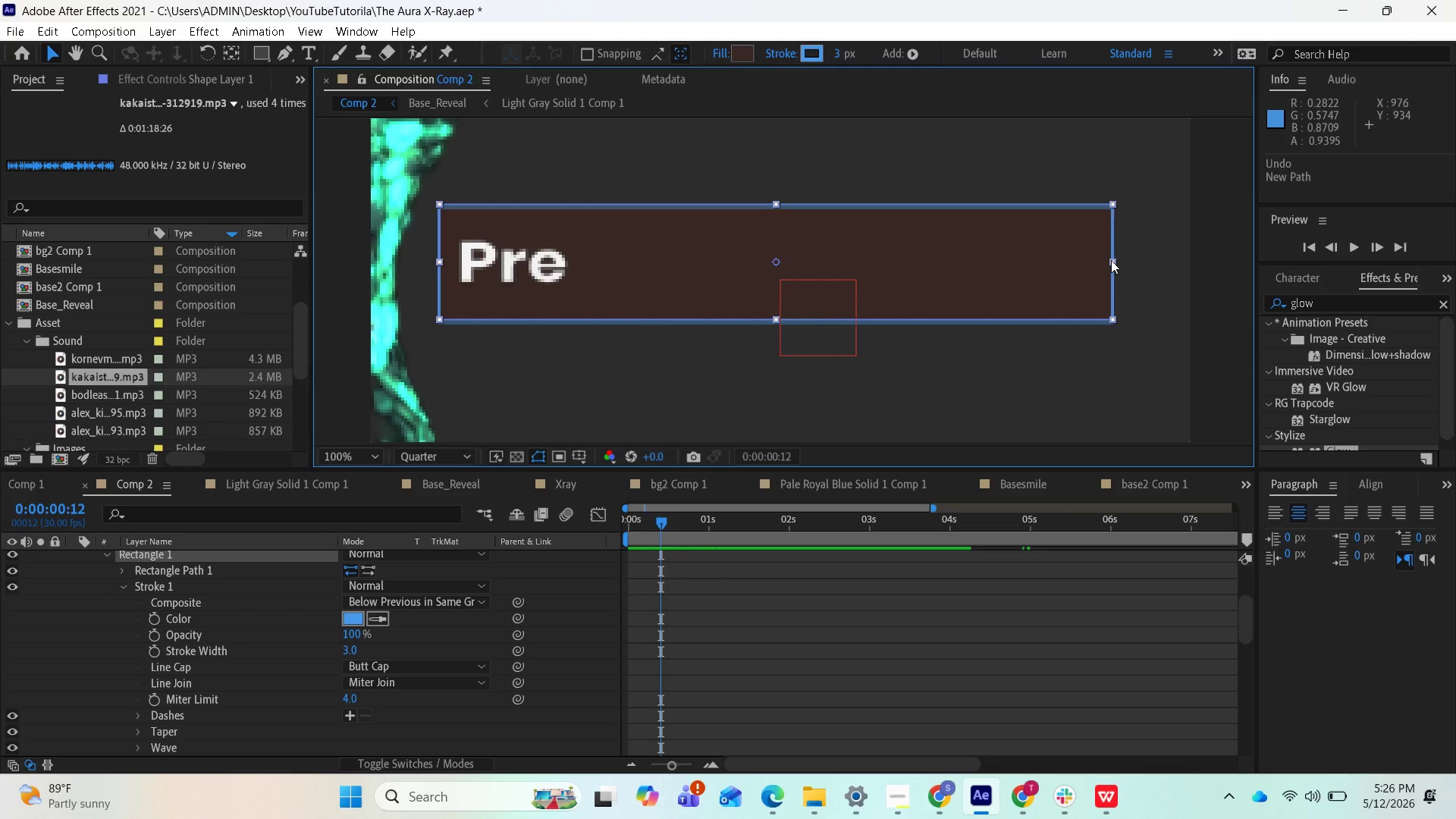 
left_click_drag(start_coordinate=[1111, 260], to_coordinate=[1090, 264])
 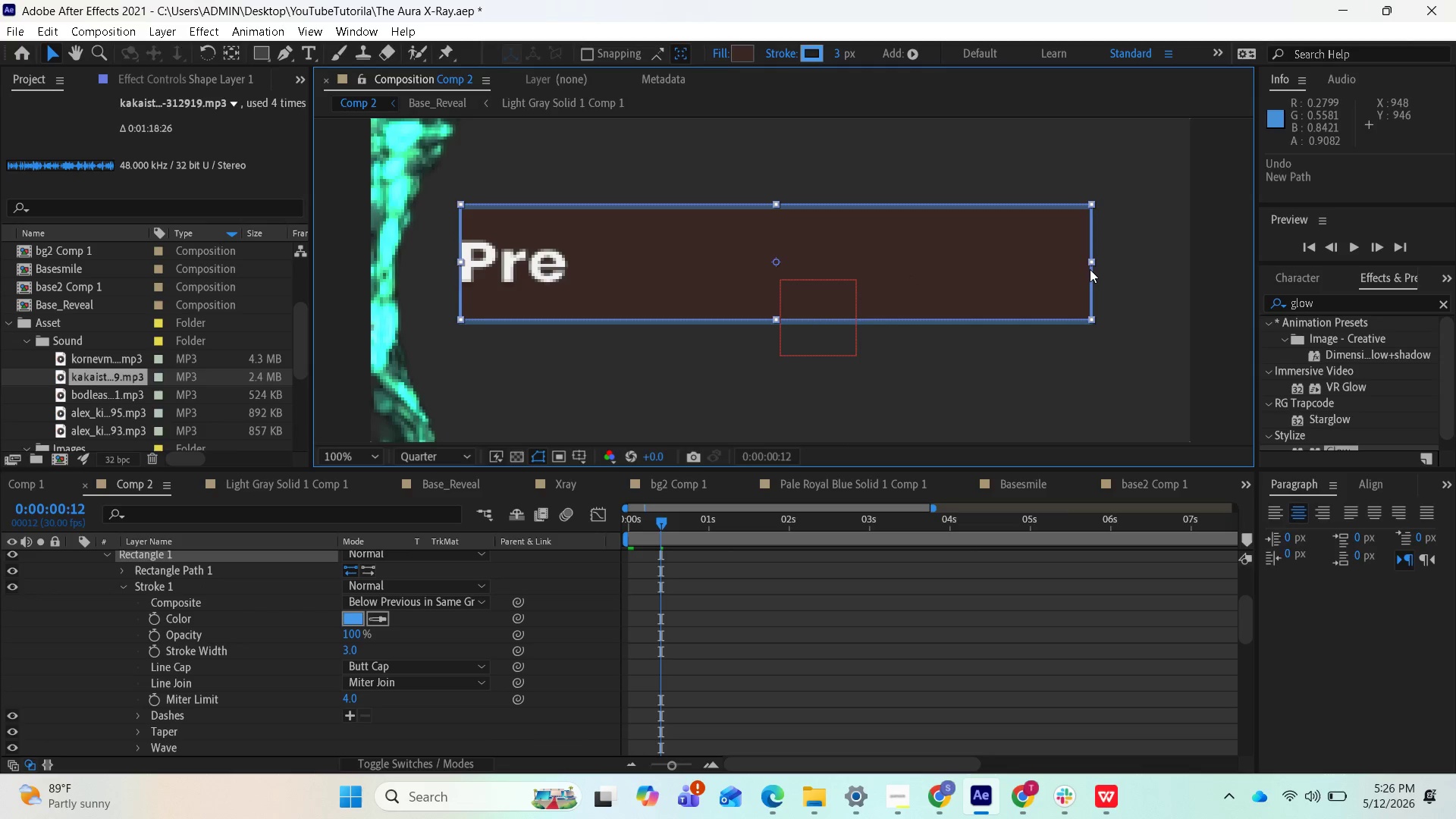 
key(Control+Z)
 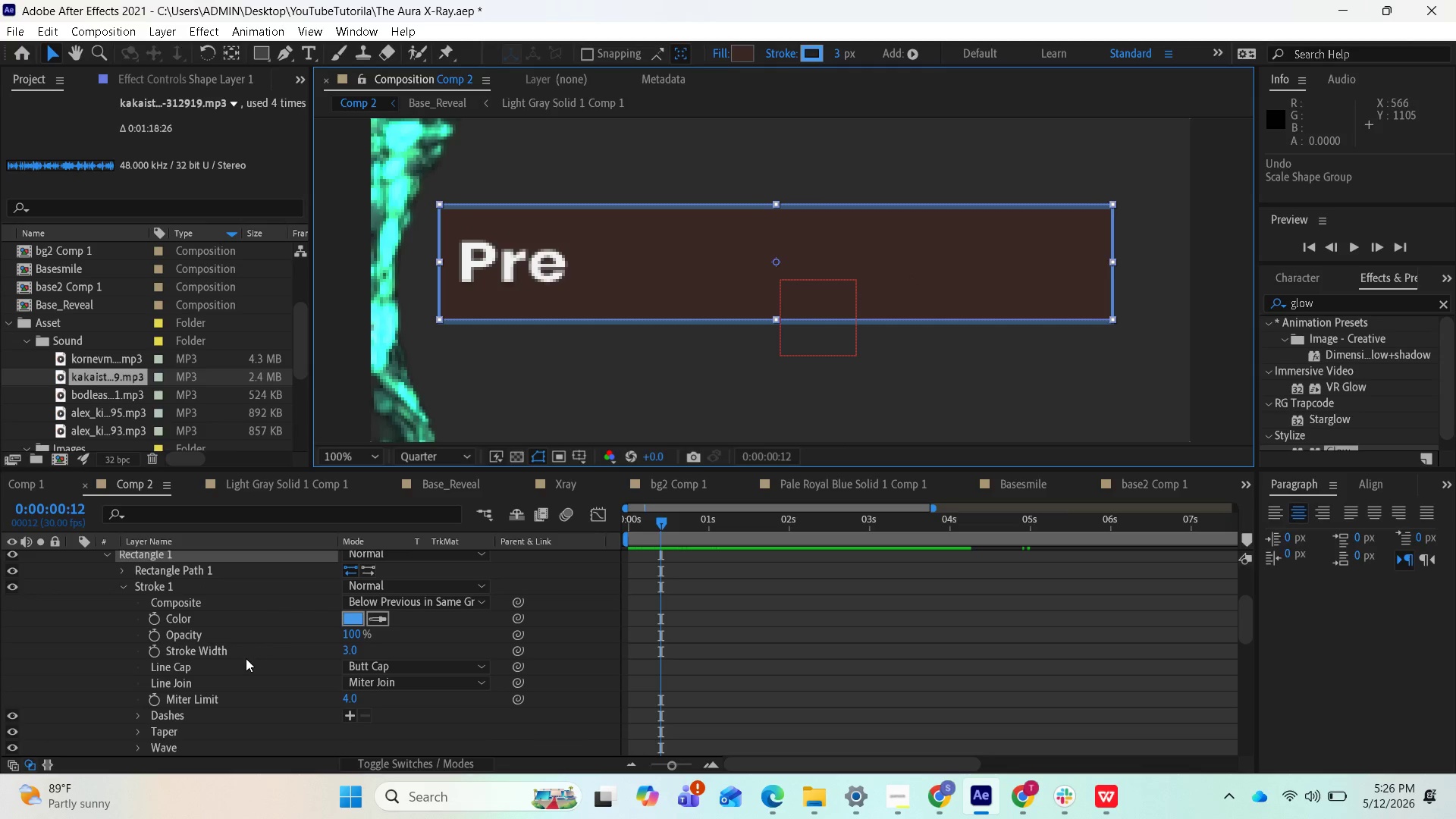 
scroll: coordinate [216, 705], scroll_direction: down, amount: 3.0
 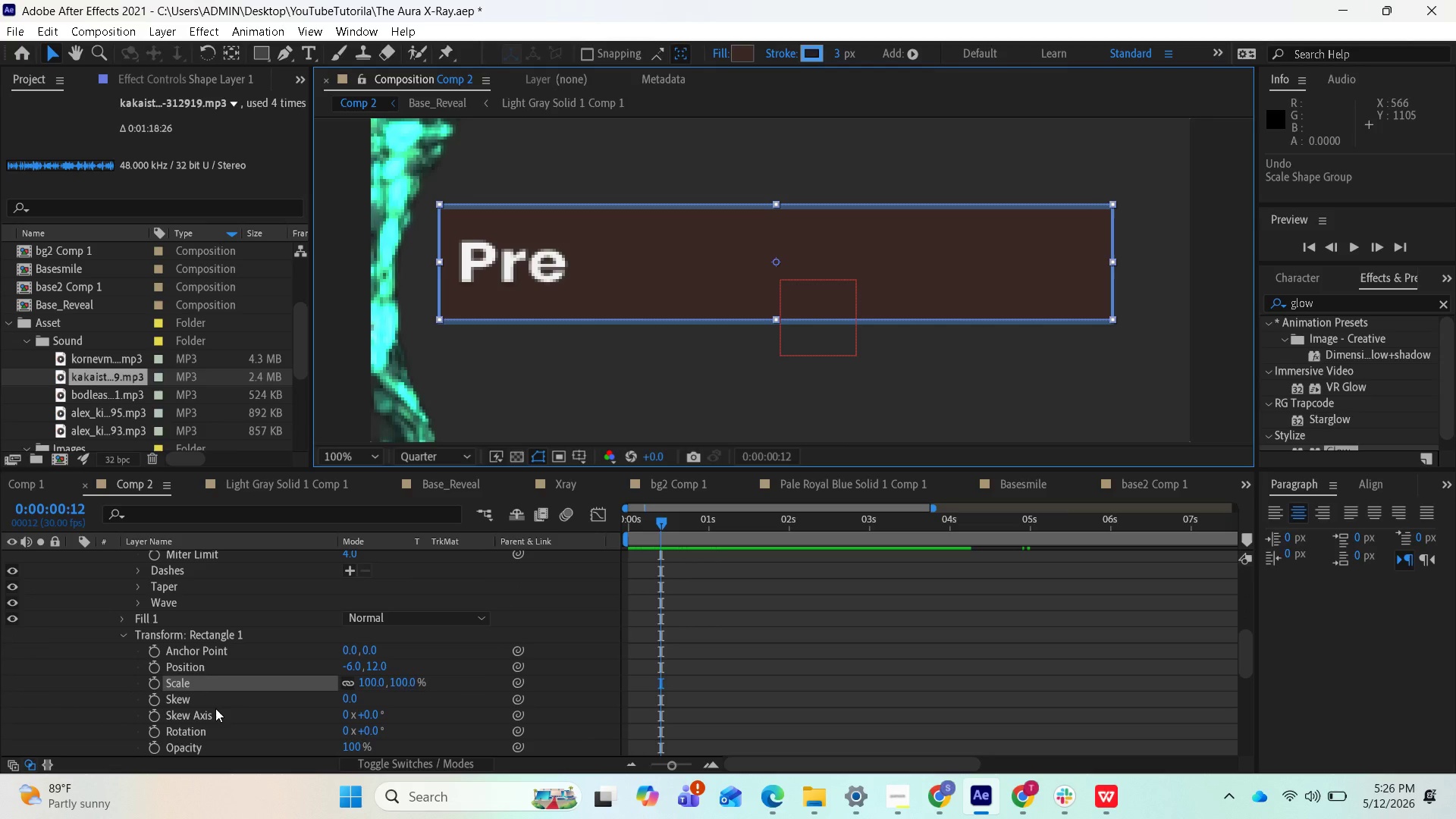 
scroll: coordinate [215, 708], scroll_direction: up, amount: 1.0
 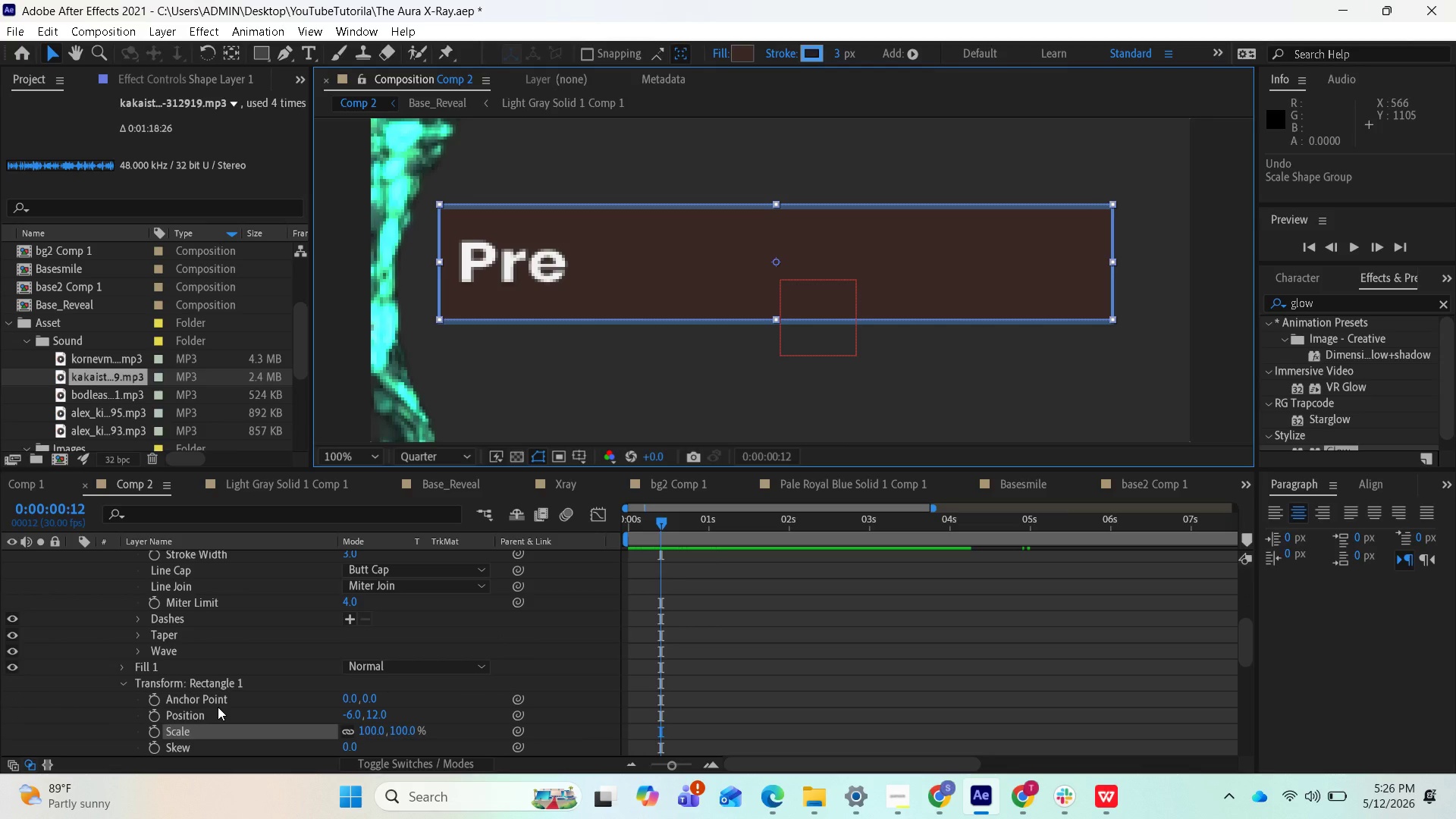 
scroll: coordinate [228, 713], scroll_direction: down, amount: 3.0
 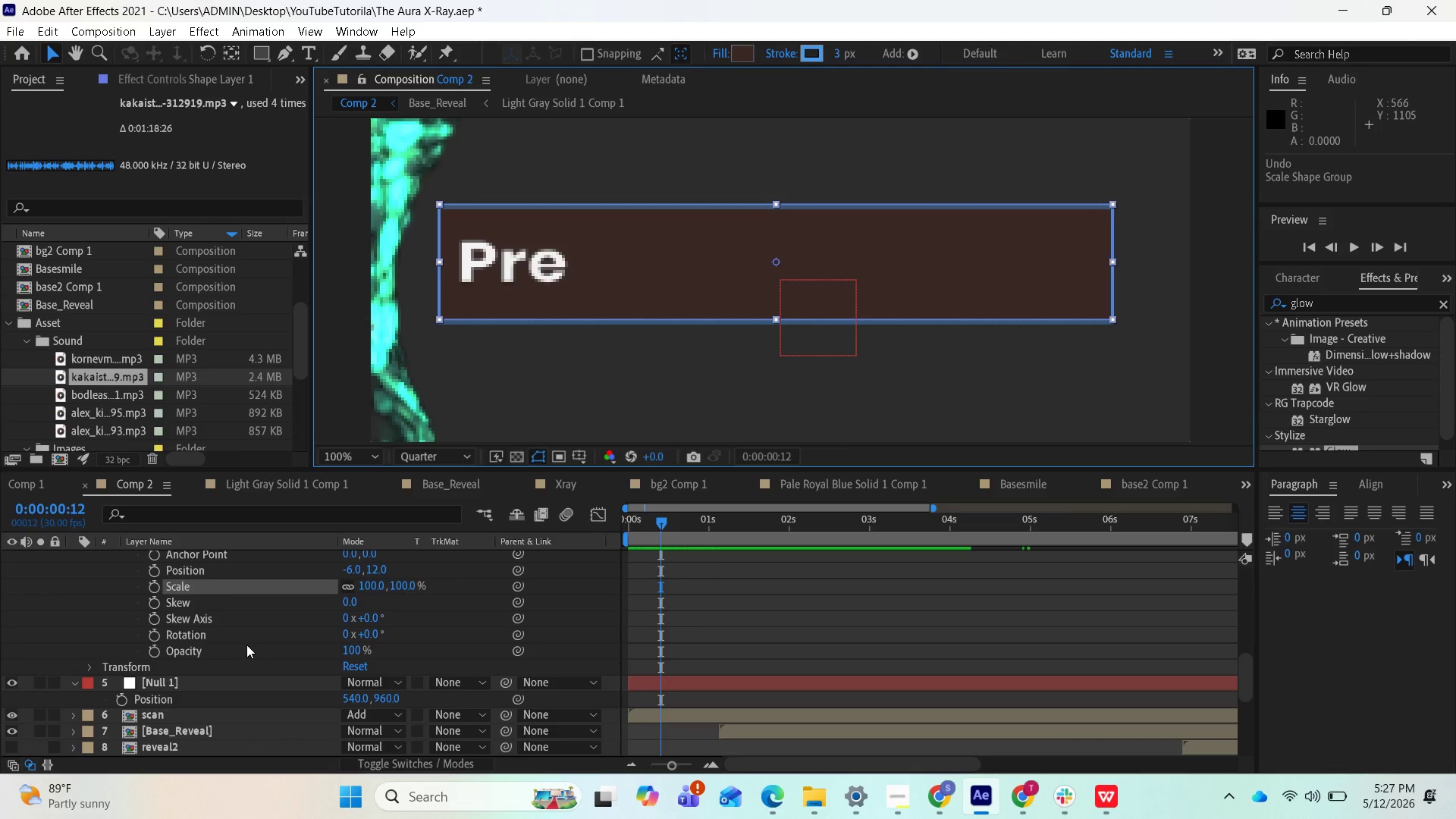 
scroll: coordinate [235, 623], scroll_direction: up, amount: 6.0
 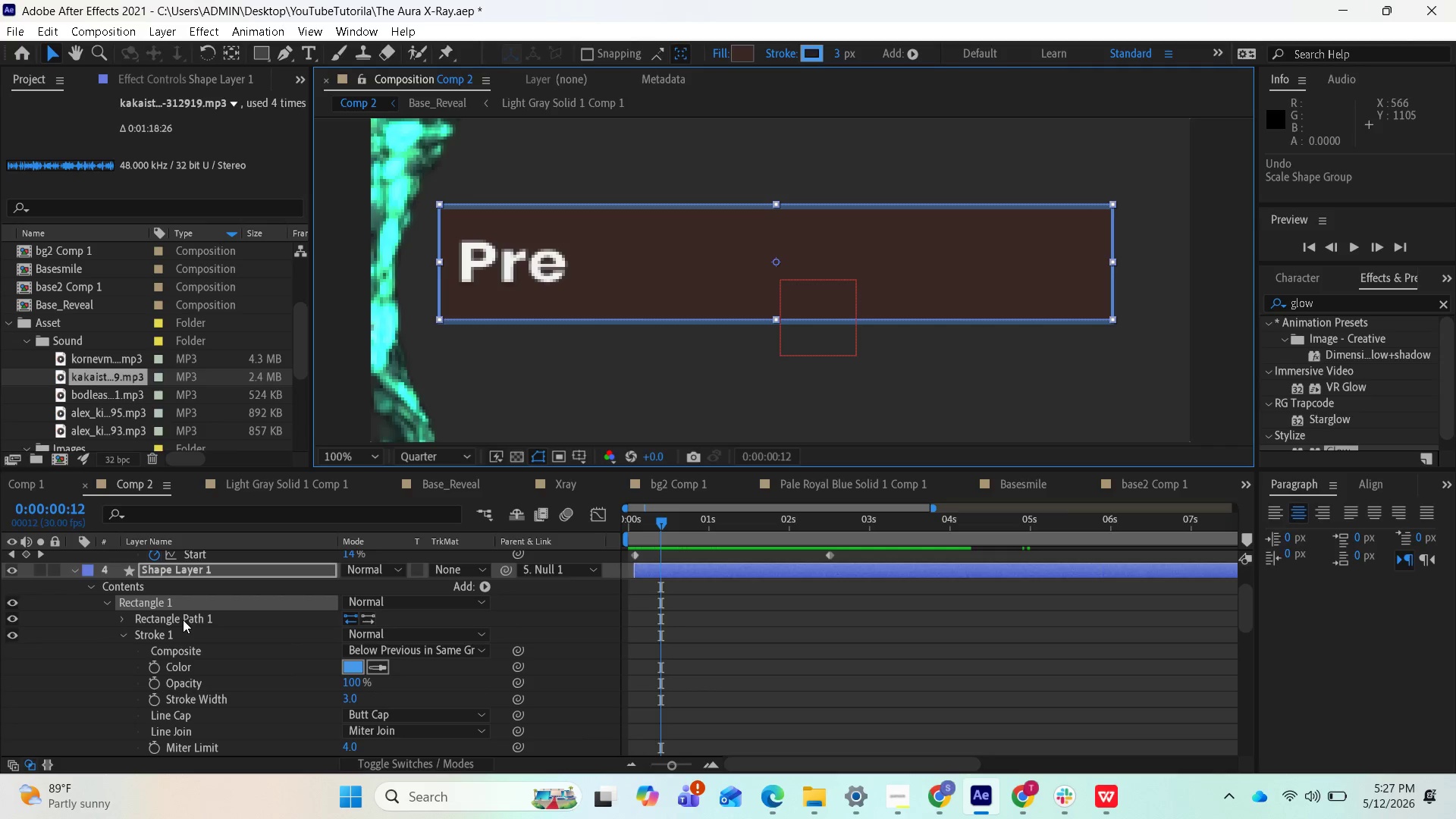 
left_click([183, 620])
 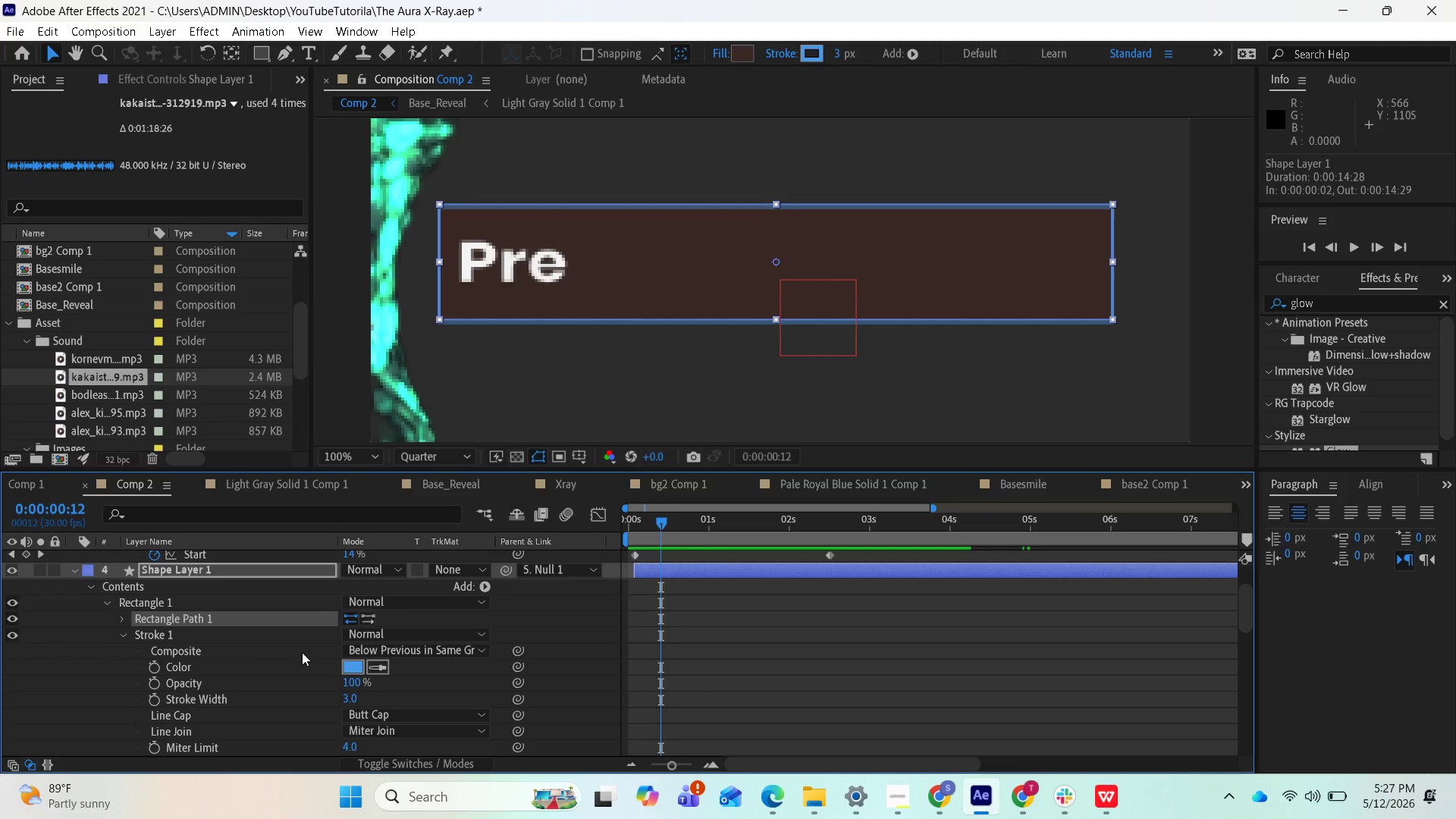 
wait(5.17)
 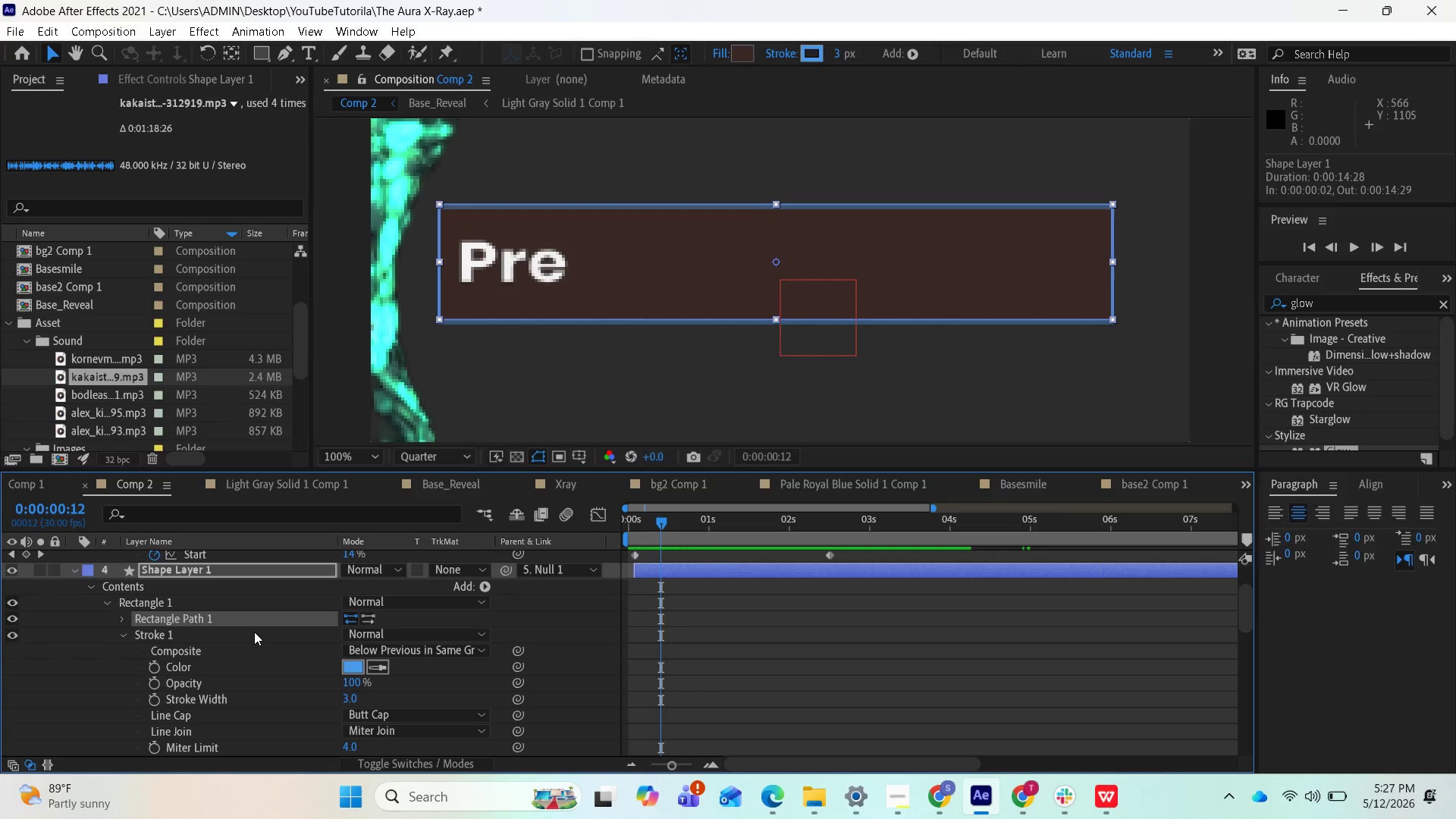 
left_click([172, 638])
 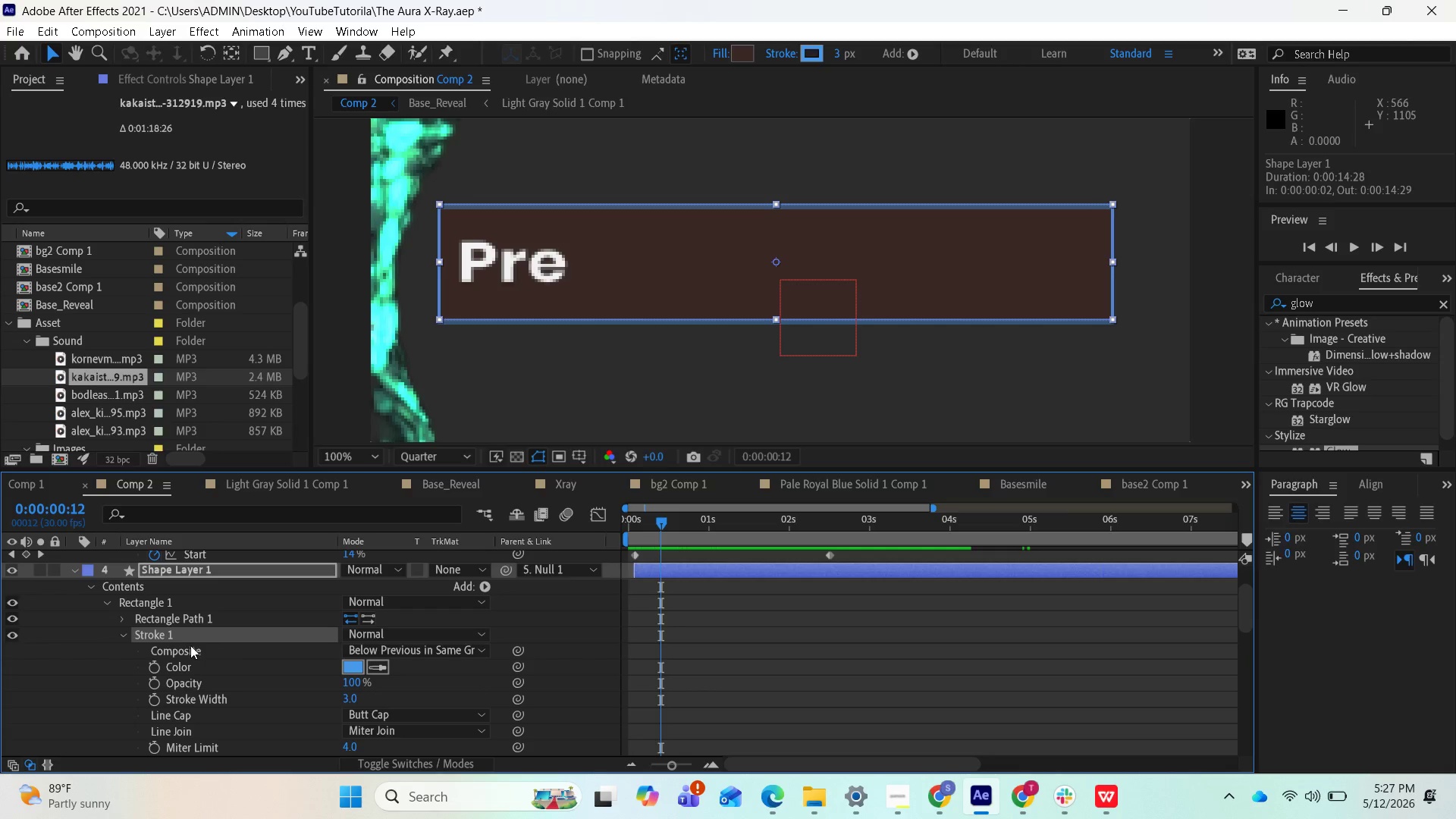 
double_click([190, 646])
 